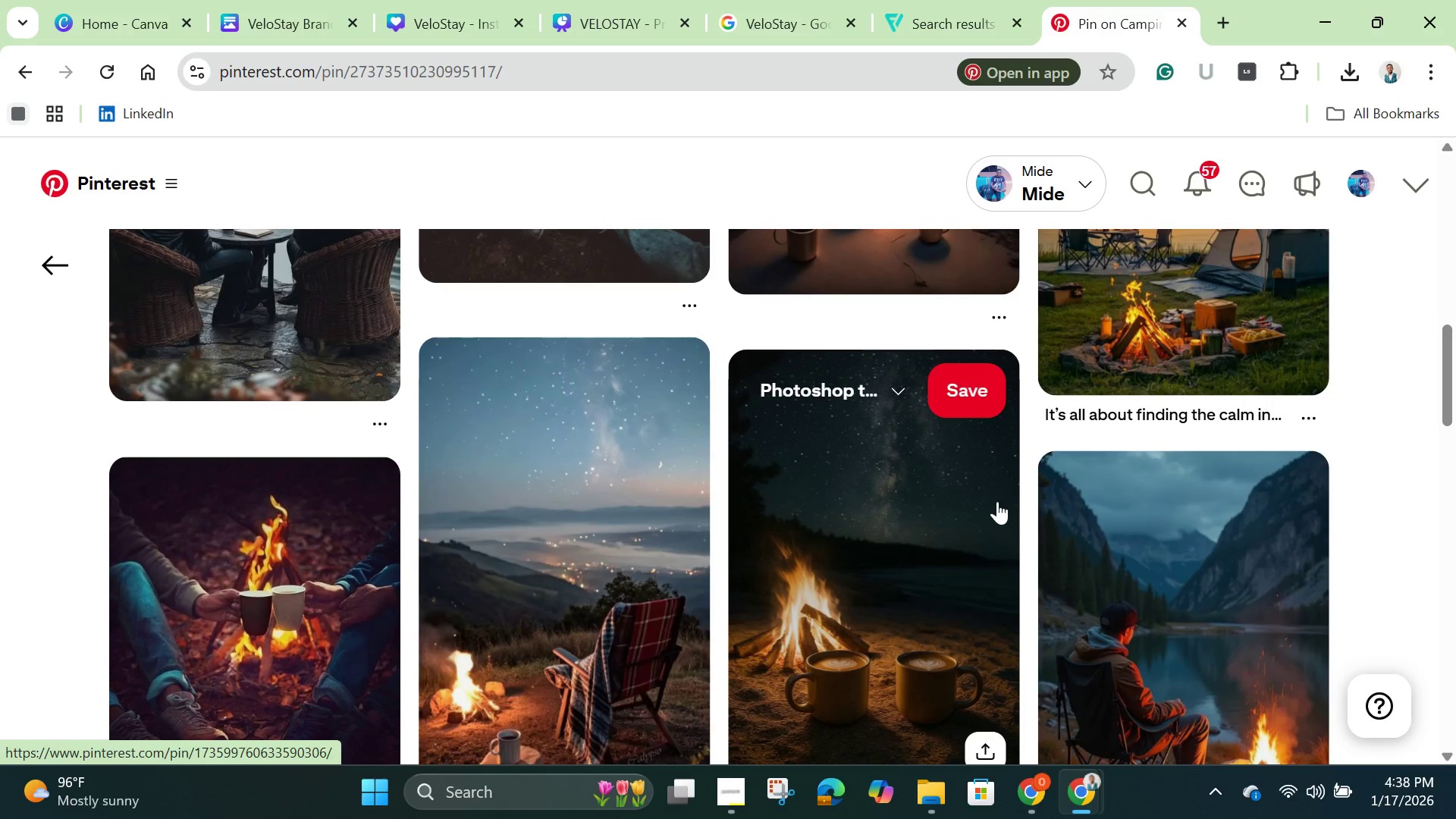 
scroll: coordinate [997, 501], scroll_direction: up, amount: 2.0
 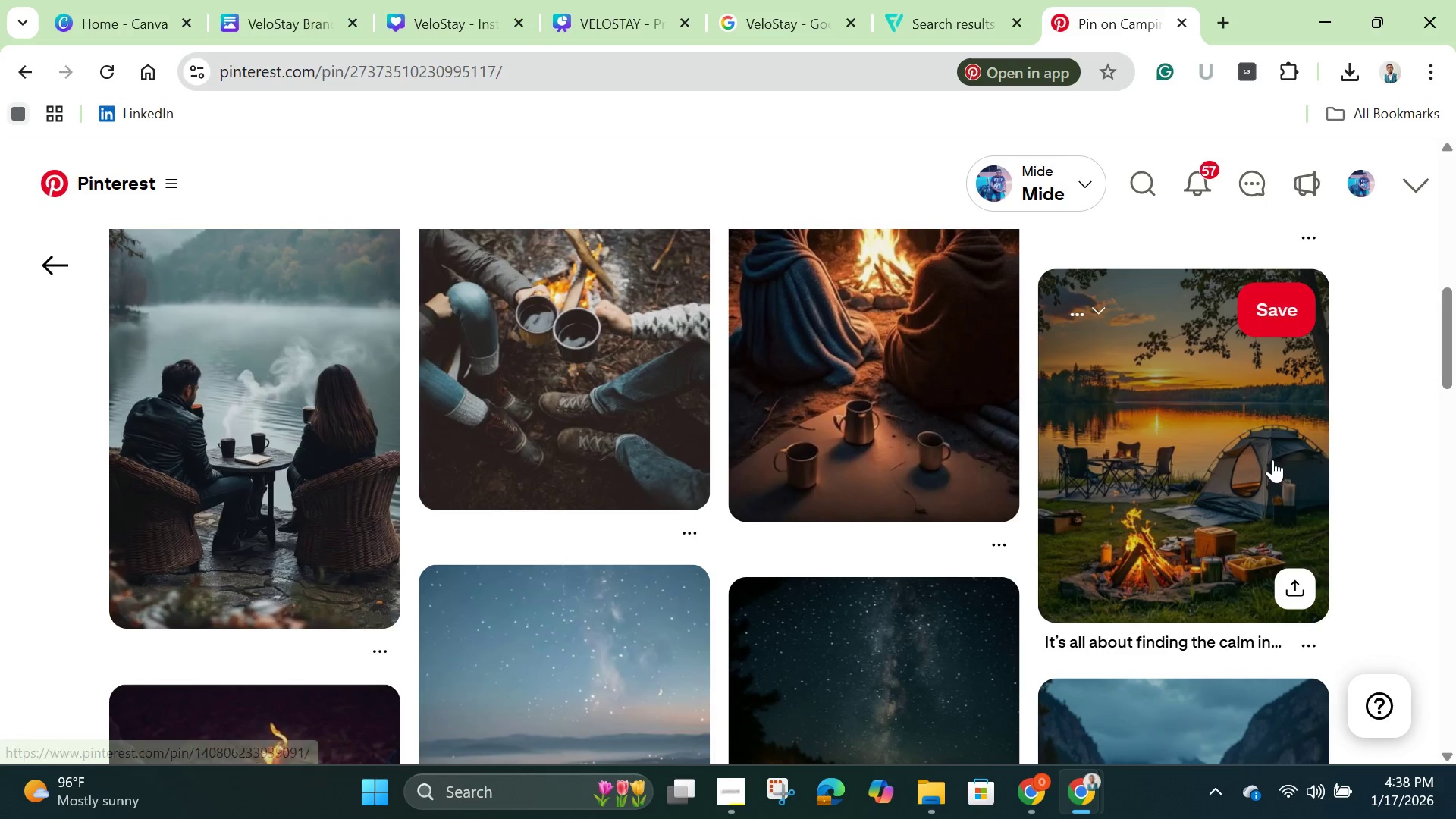 
left_click([1250, 468])
 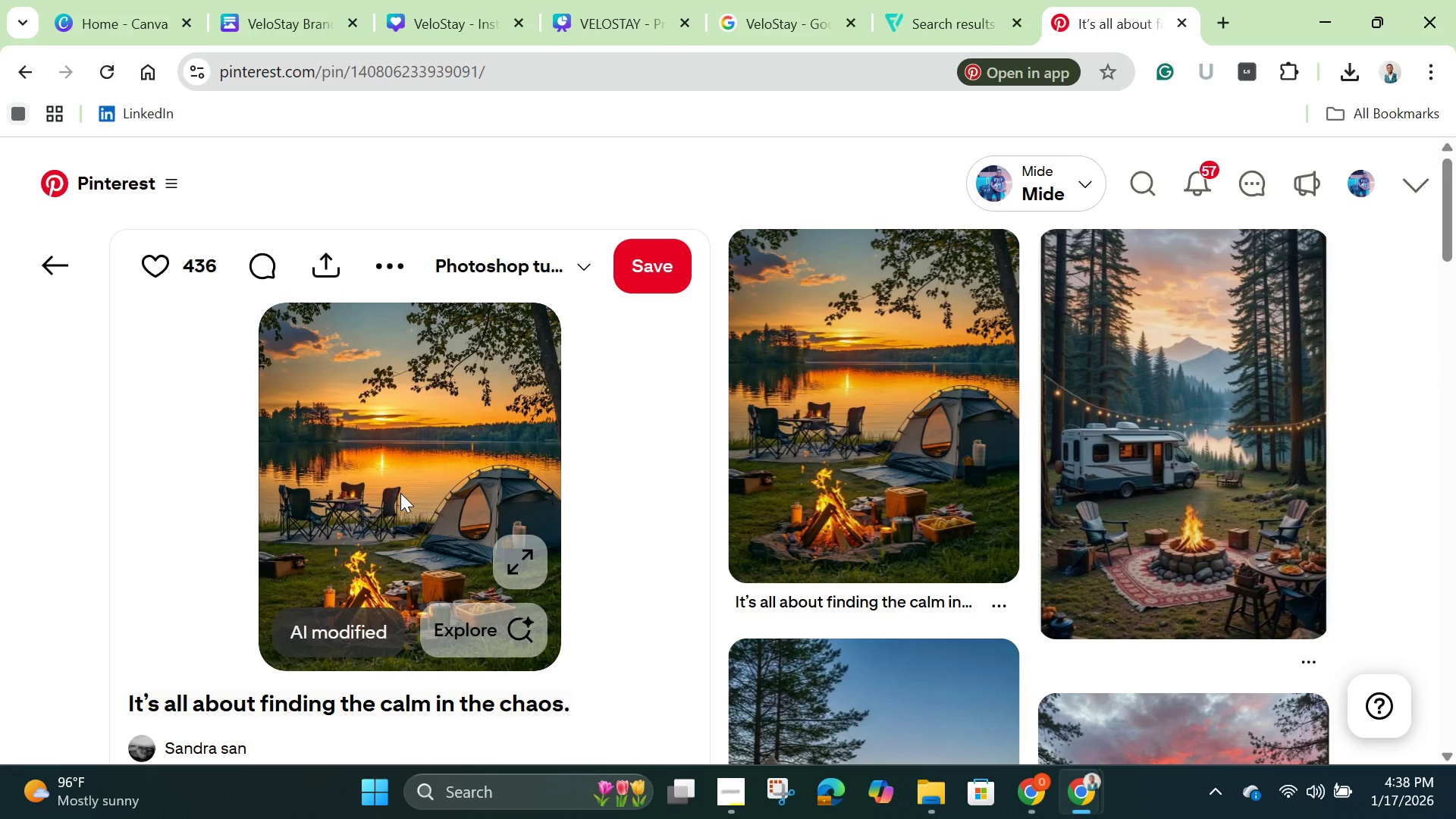 
right_click([400, 493])
 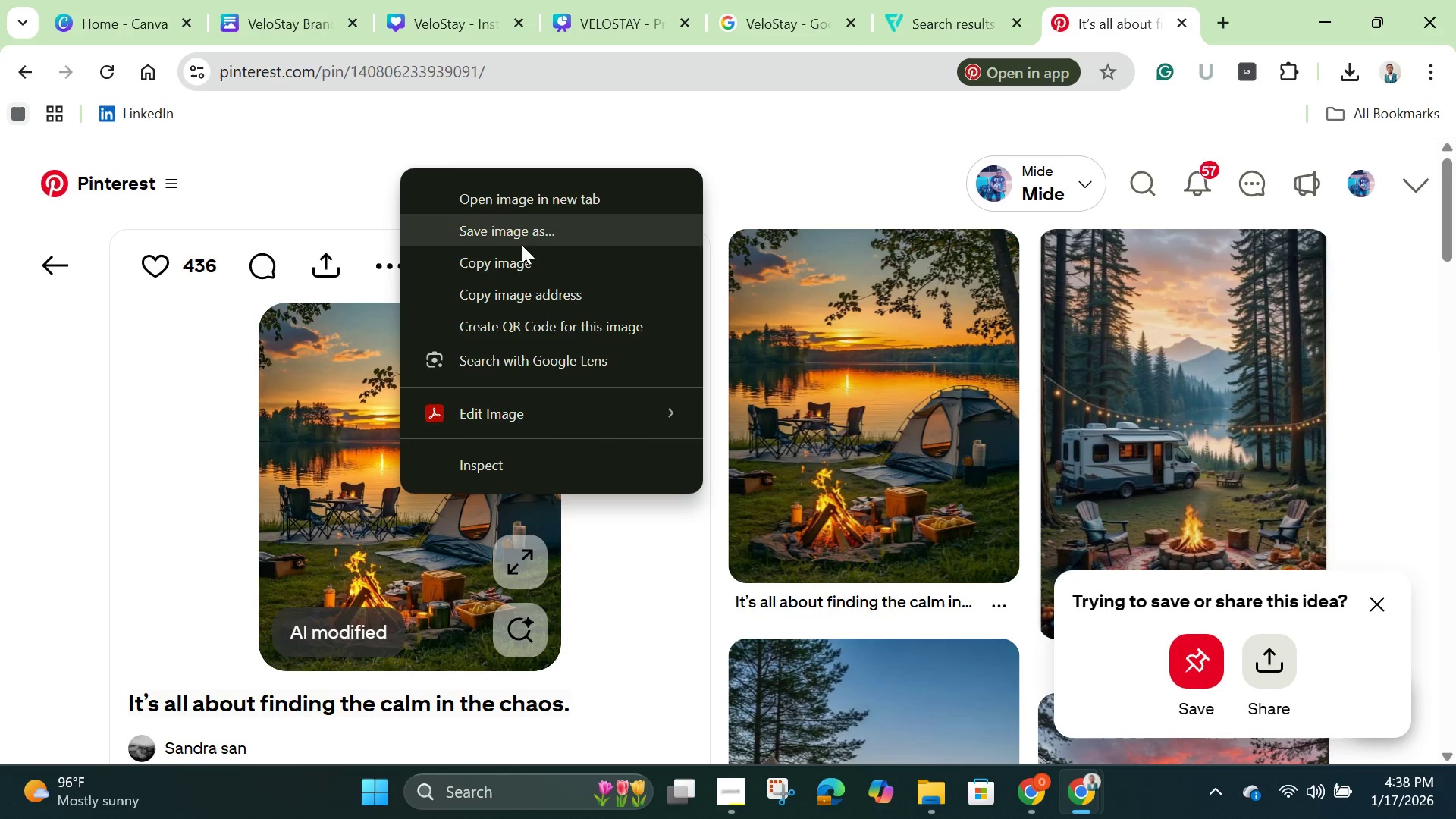 
left_click([516, 262])
 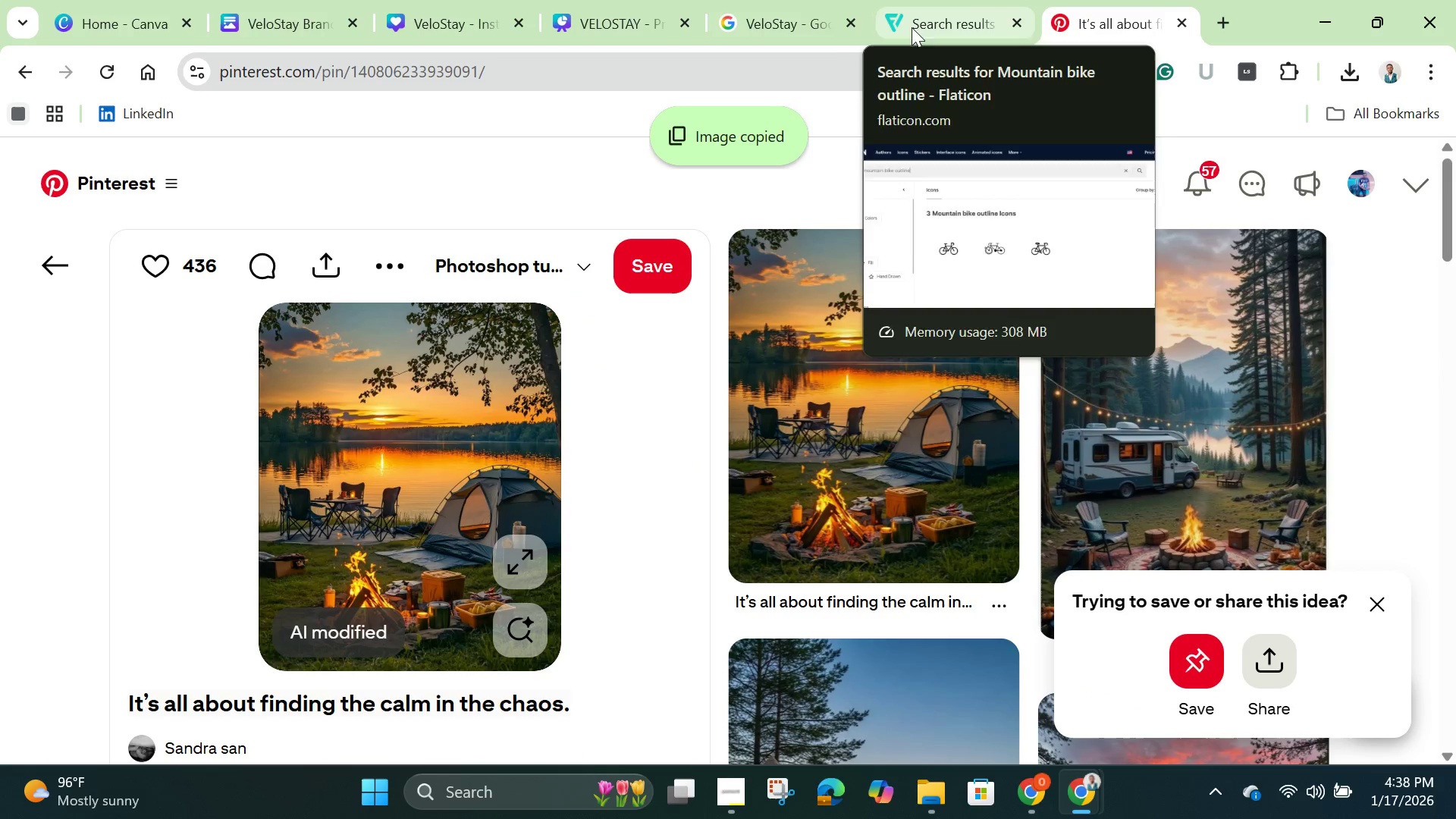 
left_click([600, 20])
 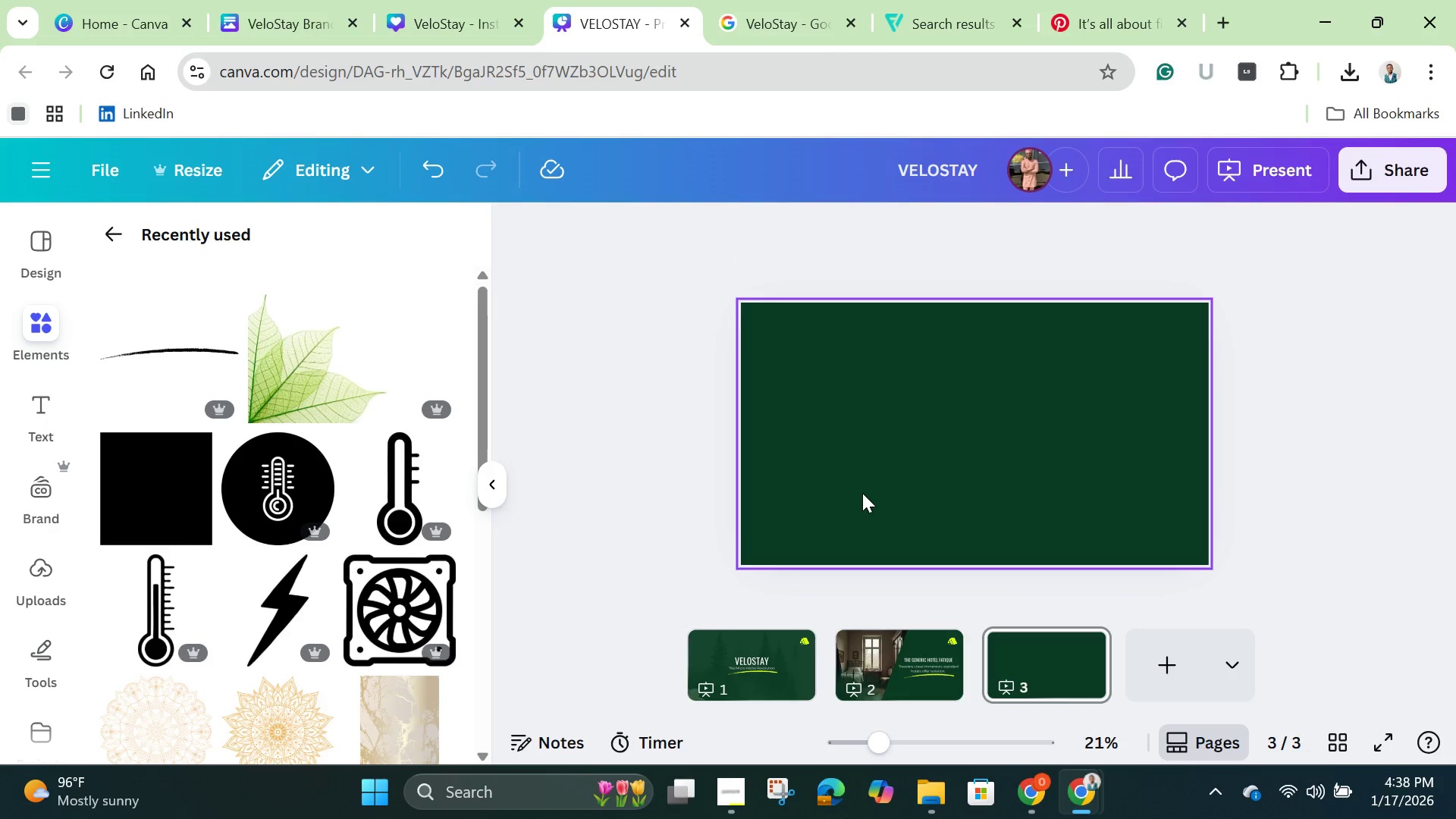 
left_click([862, 493])
 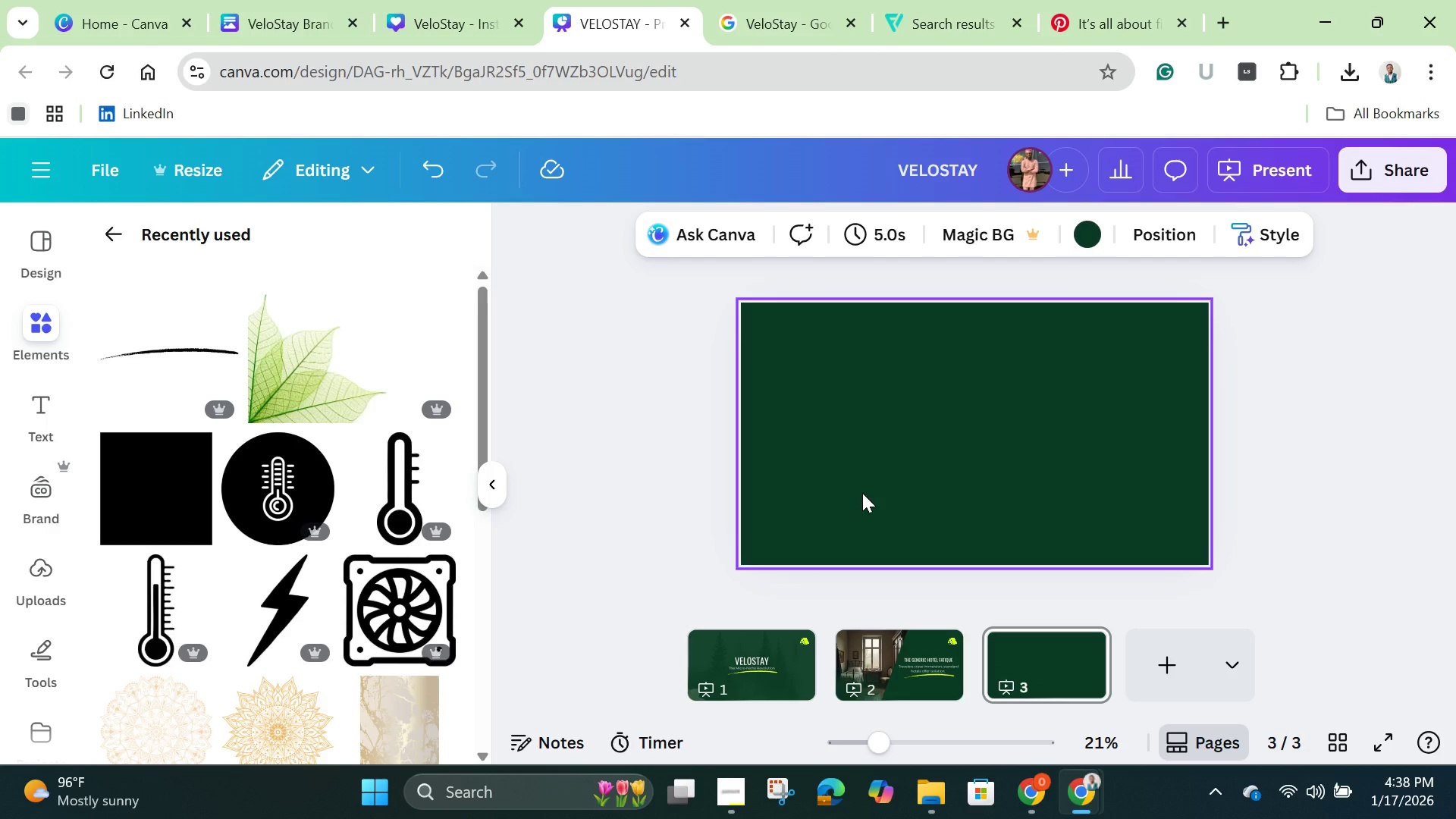 
key(Control+V)
 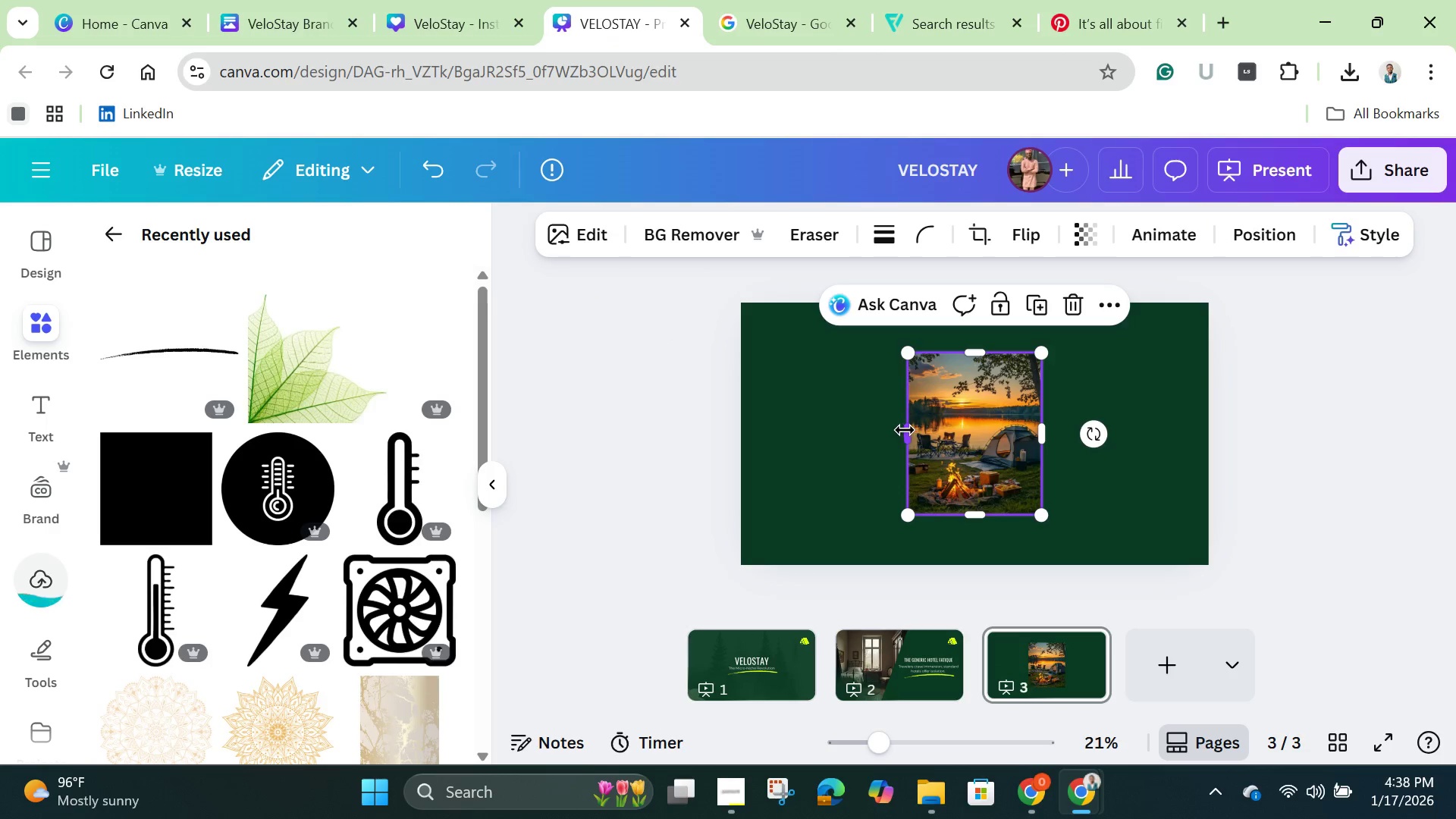 
left_click_drag(start_coordinate=[959, 450], to_coordinate=[794, 397])
 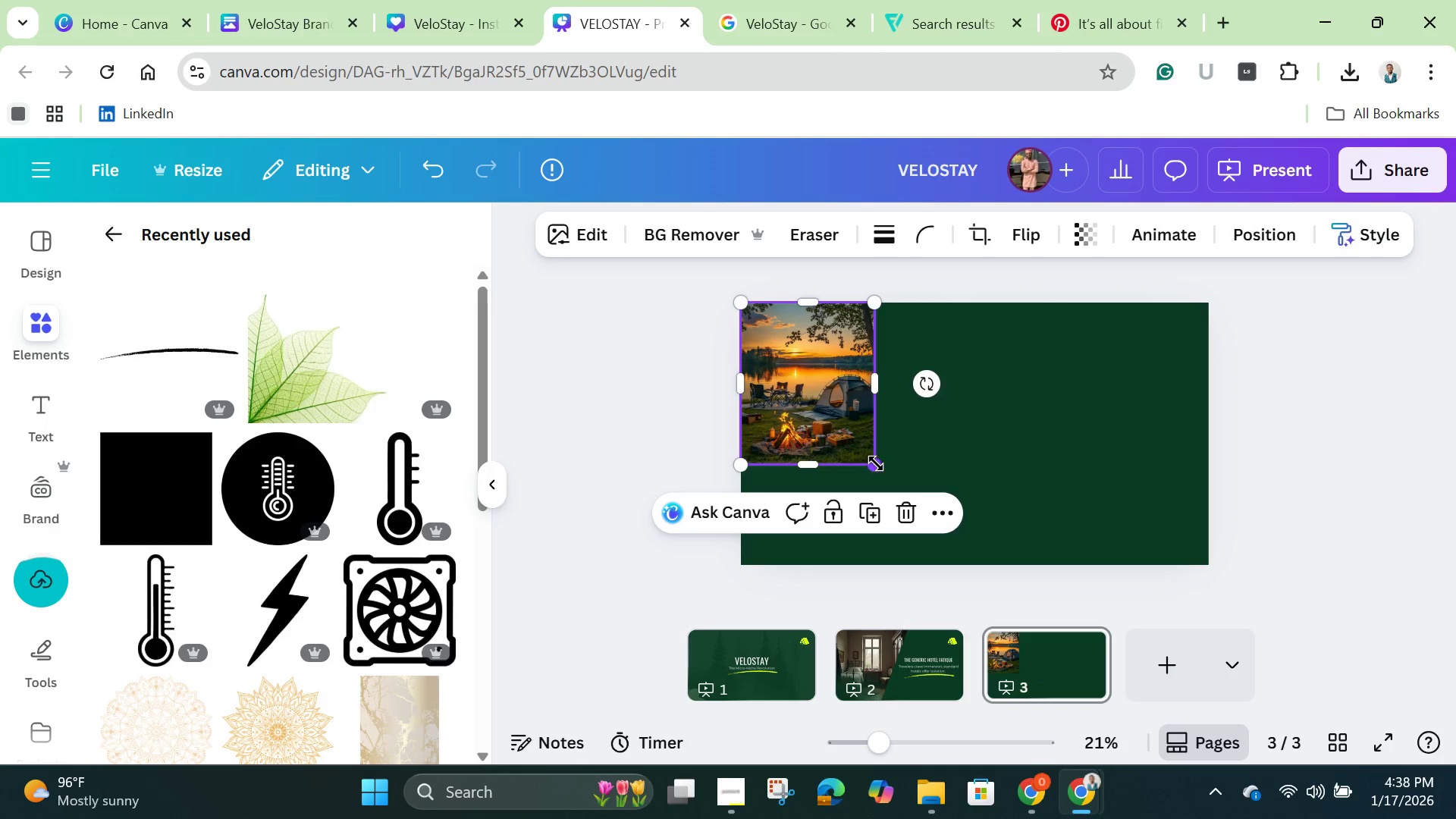 
left_click_drag(start_coordinate=[876, 463], to_coordinate=[989, 544])
 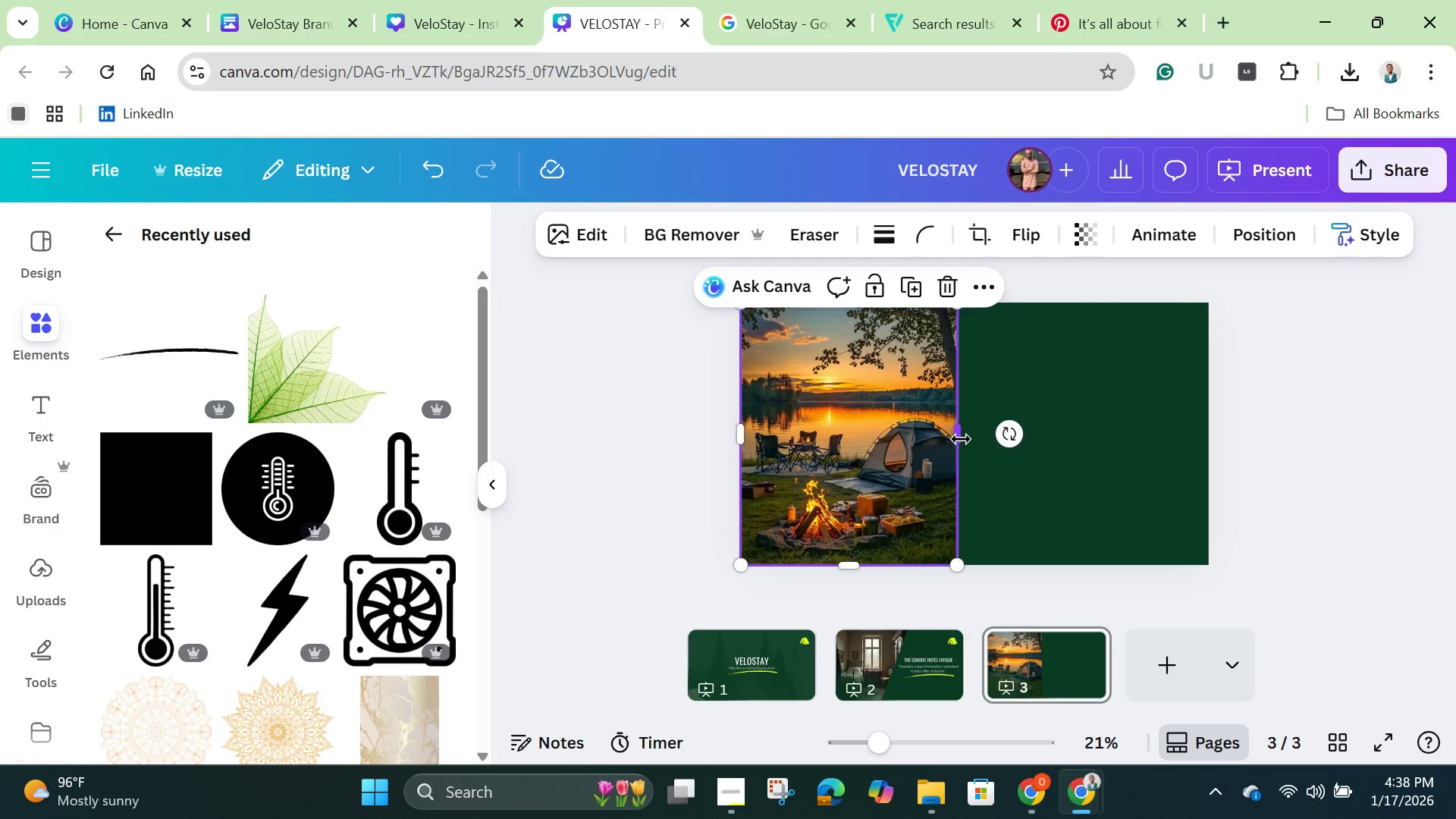 
left_click_drag(start_coordinate=[961, 439], to_coordinate=[1209, 453])
 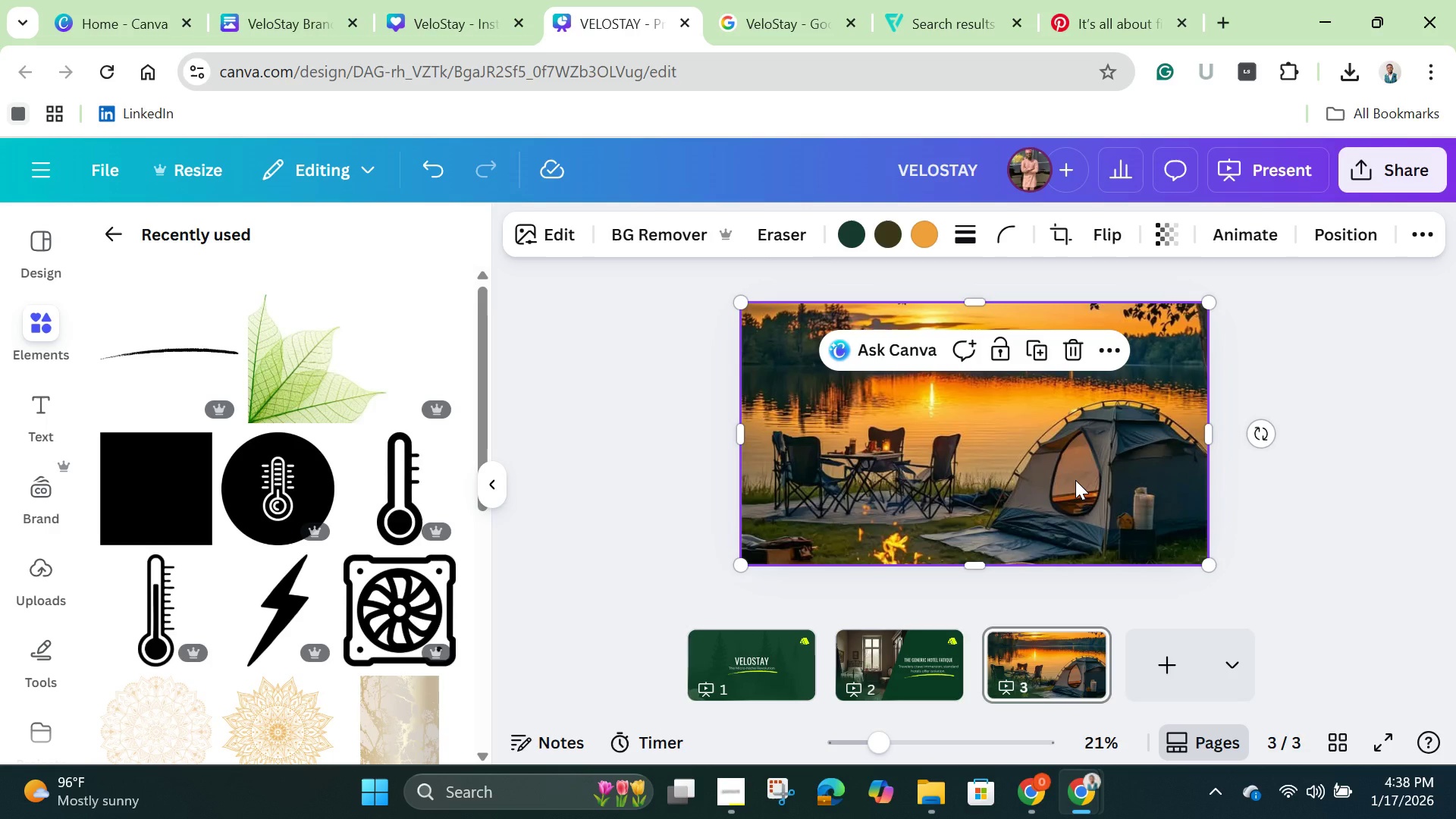 
double_click([1075, 480])
 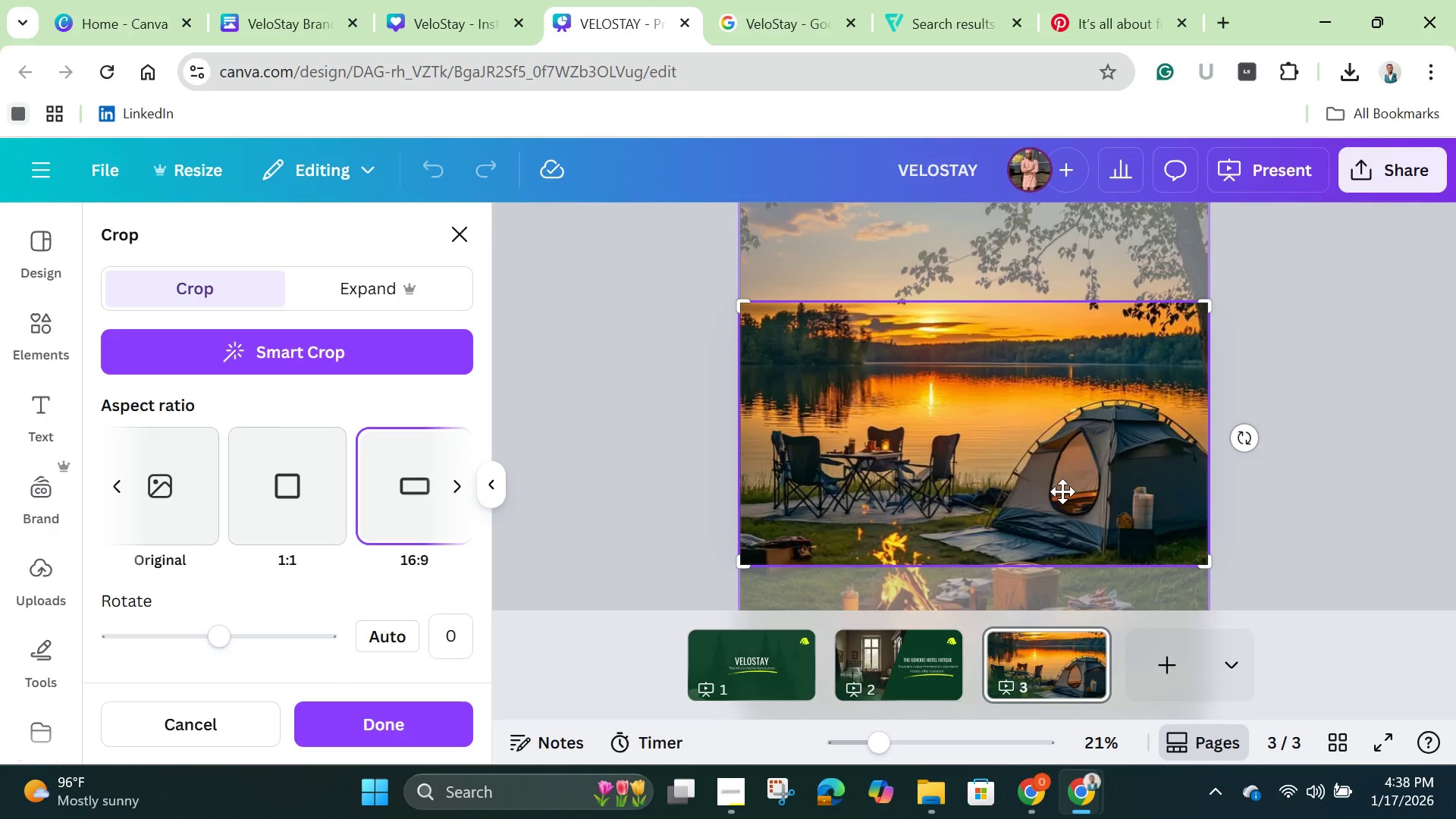 
left_click_drag(start_coordinate=[1062, 491], to_coordinate=[1035, 391])
 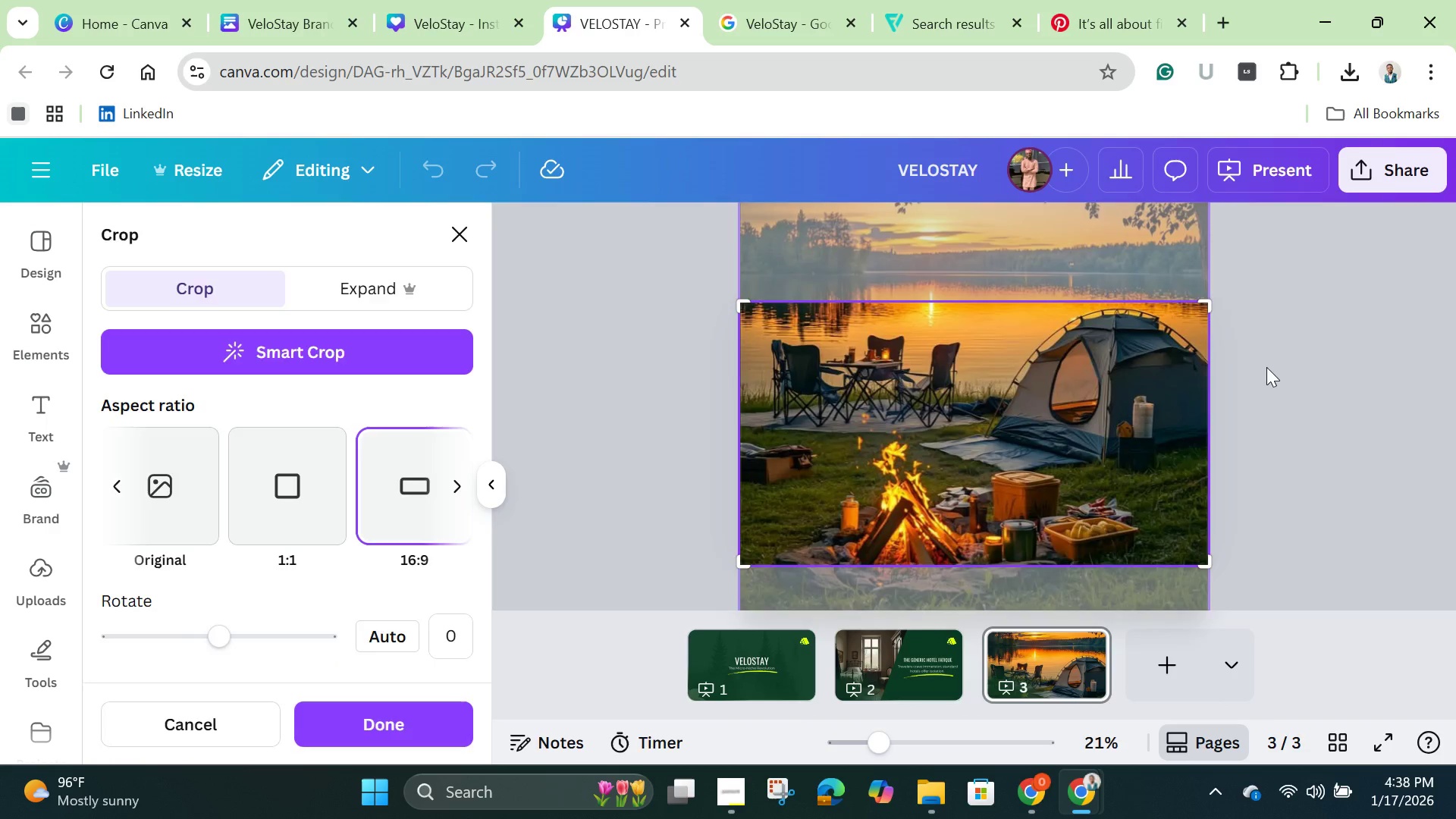 
left_click([1266, 367])
 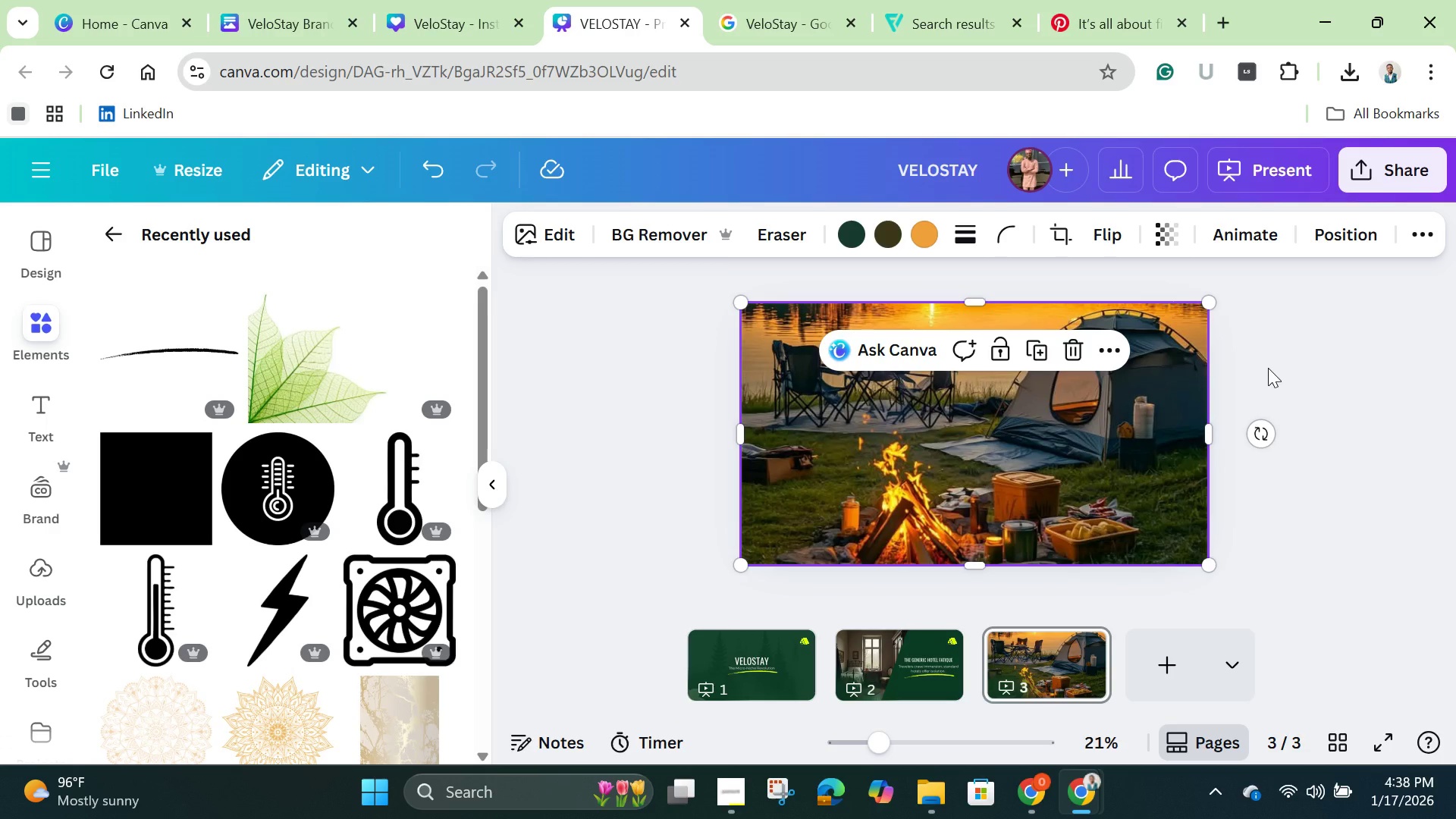 
left_click([1302, 426])
 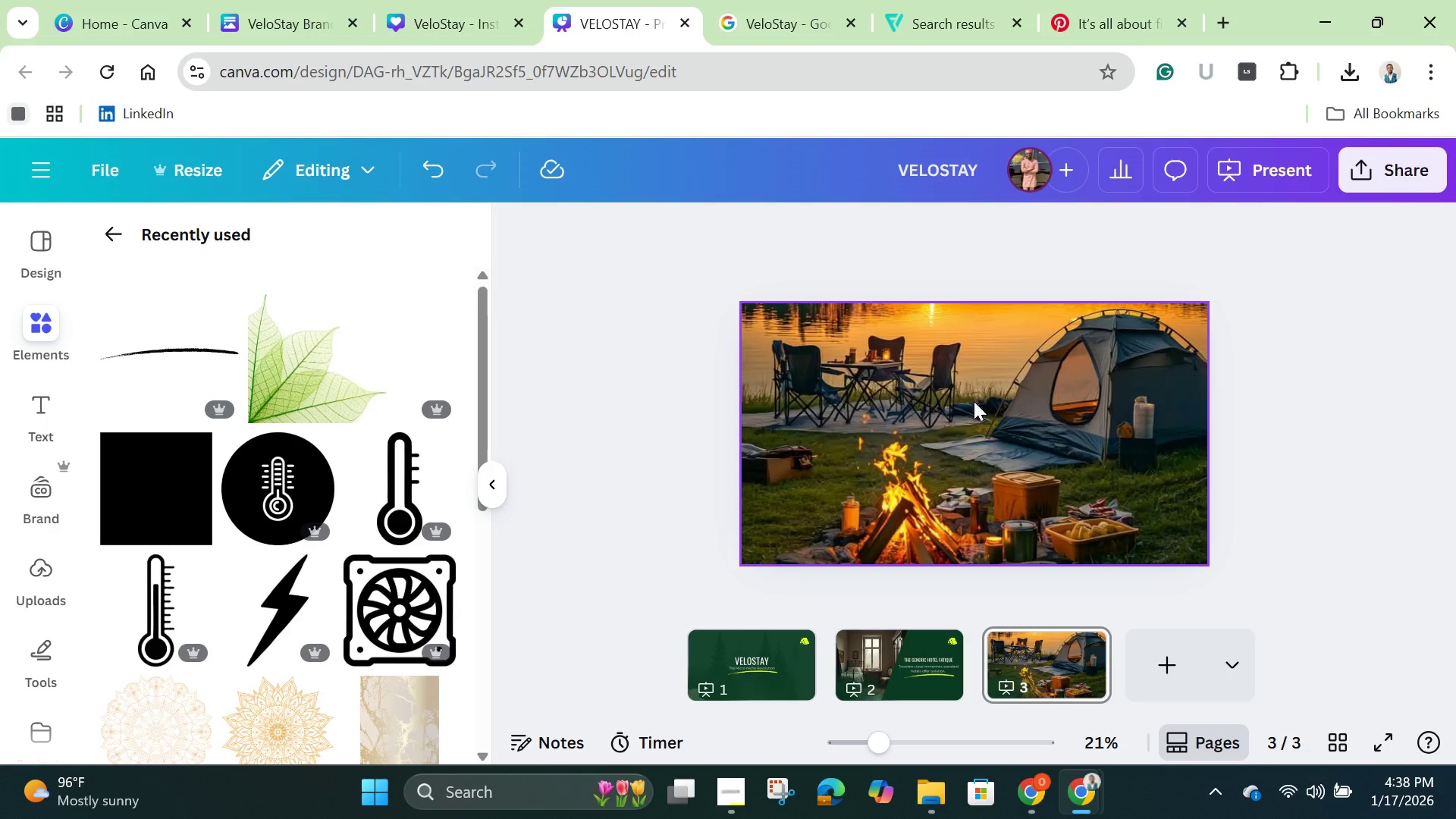 
left_click([931, 397])
 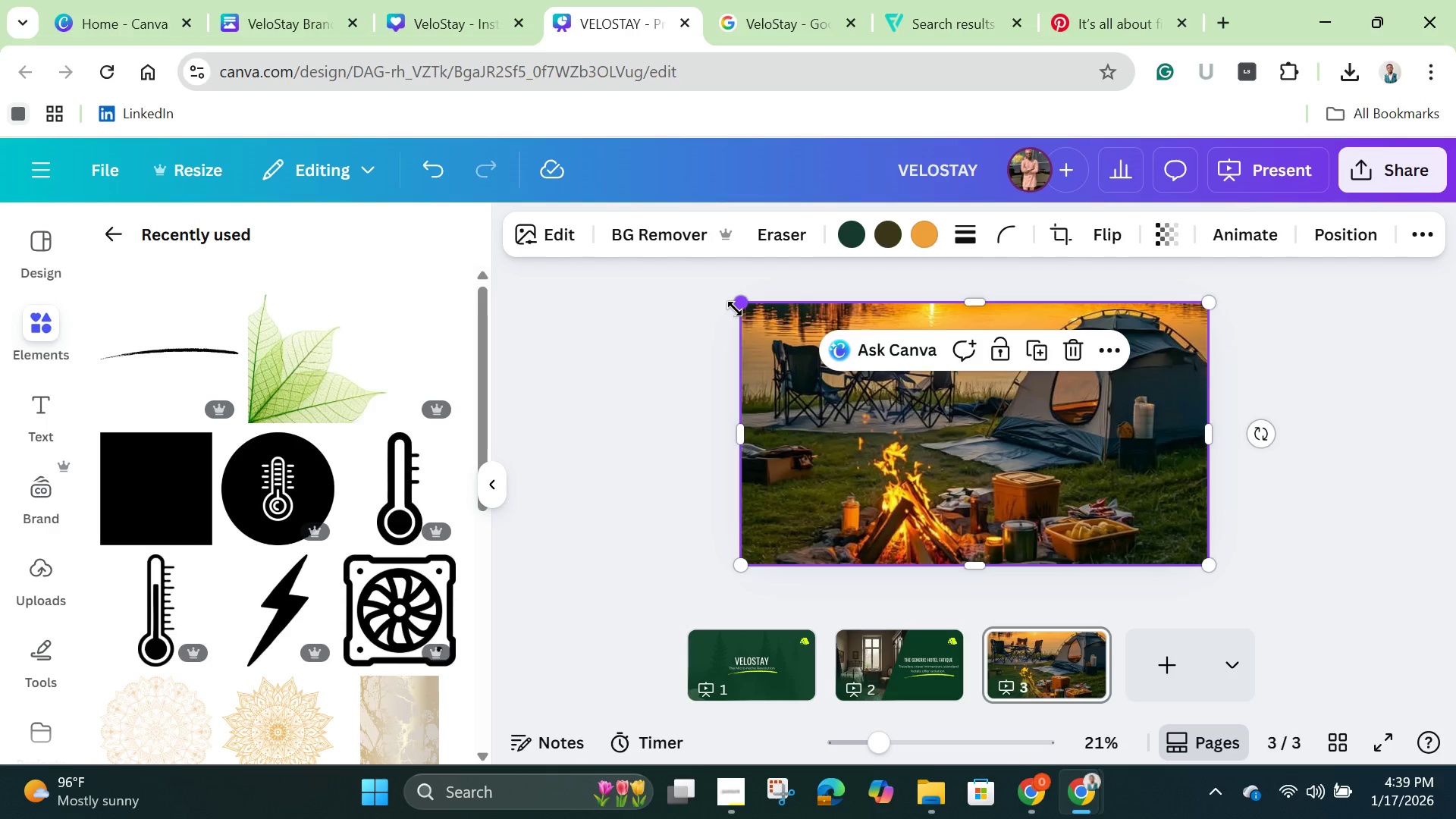 
left_click_drag(start_coordinate=[735, 309], to_coordinate=[731, 305])
 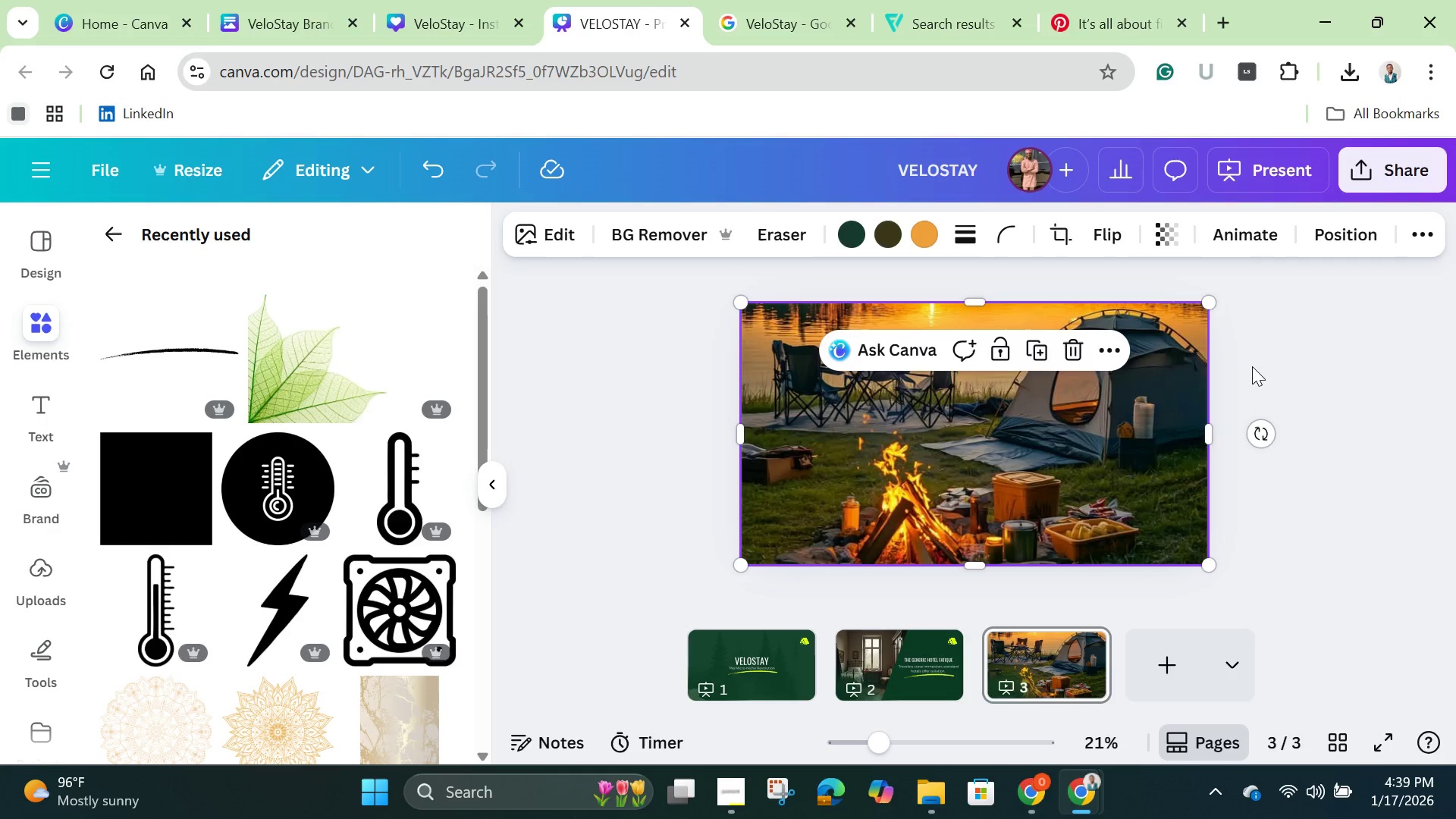 
left_click([1254, 366])
 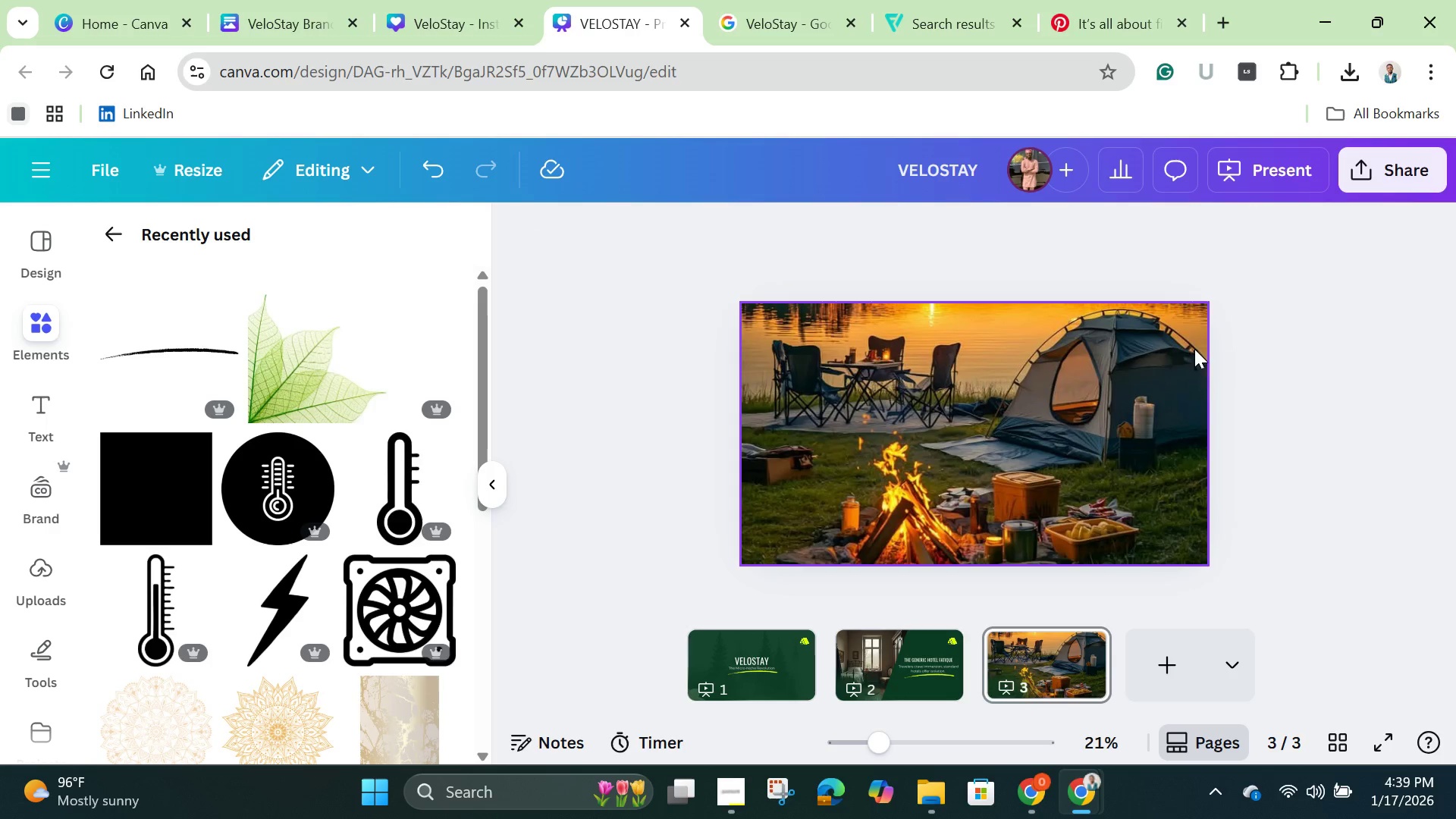 
left_click([1187, 346])
 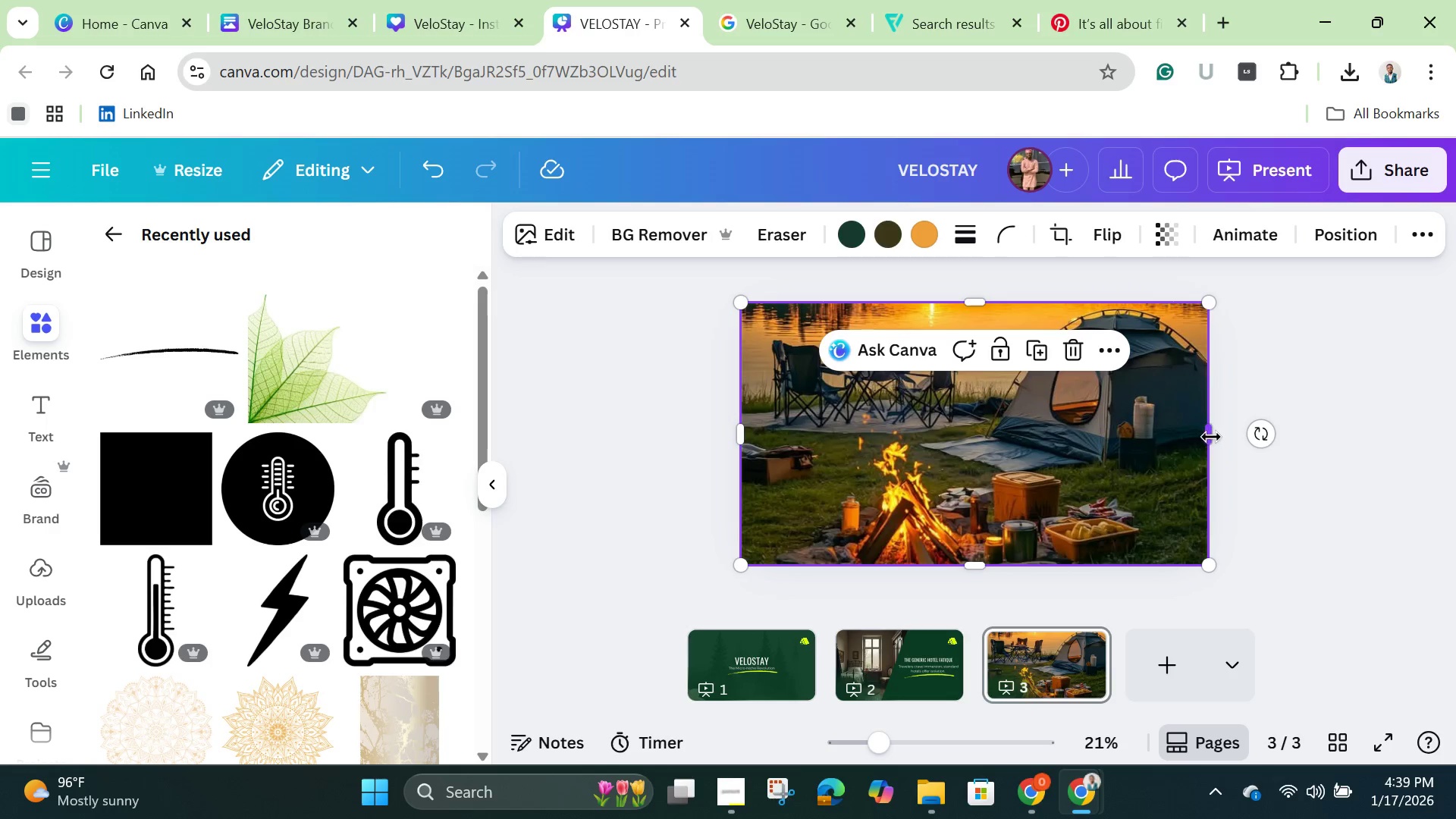 
left_click_drag(start_coordinate=[1211, 437], to_coordinate=[1218, 443])
 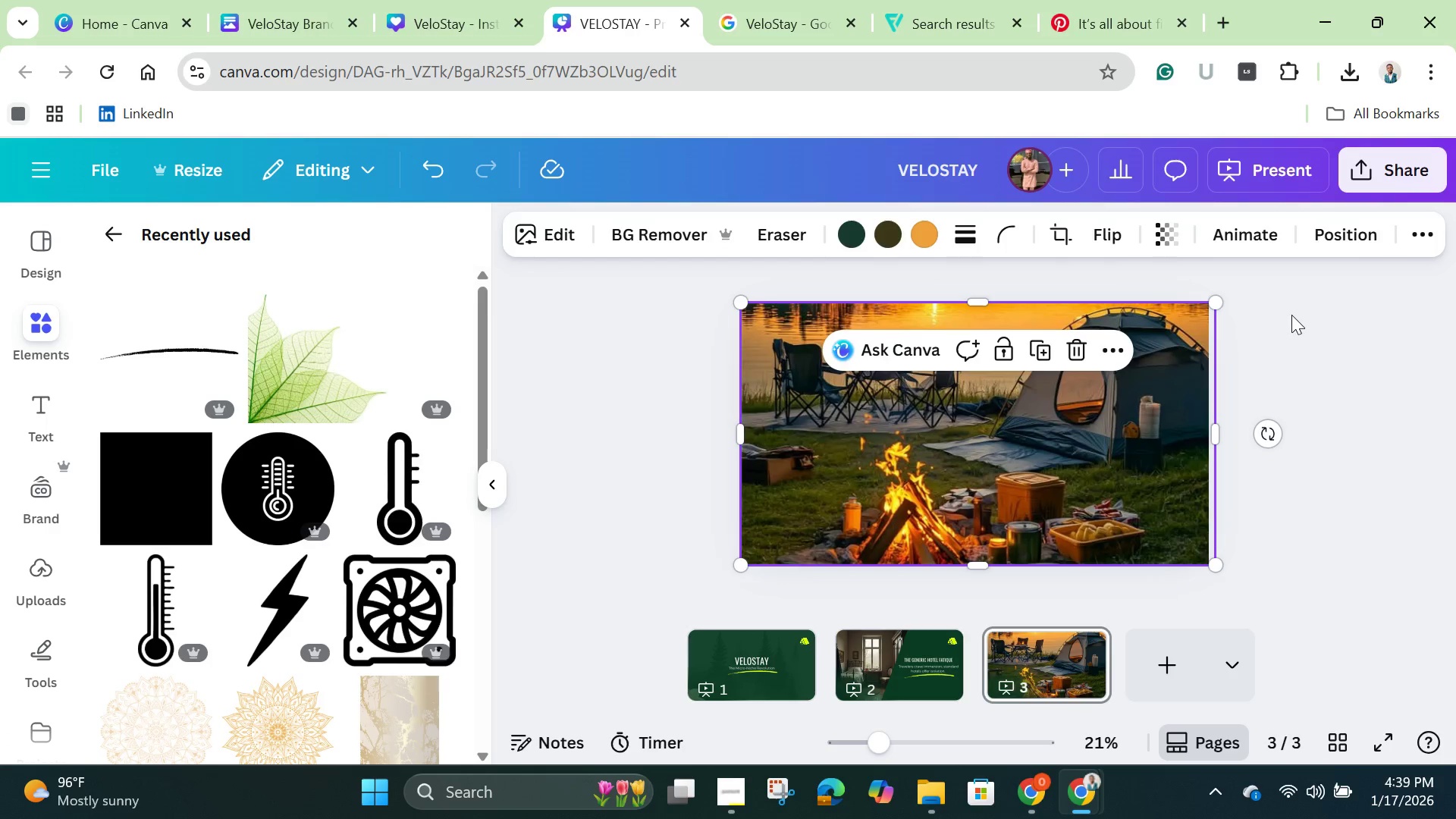 
left_click([1291, 315])
 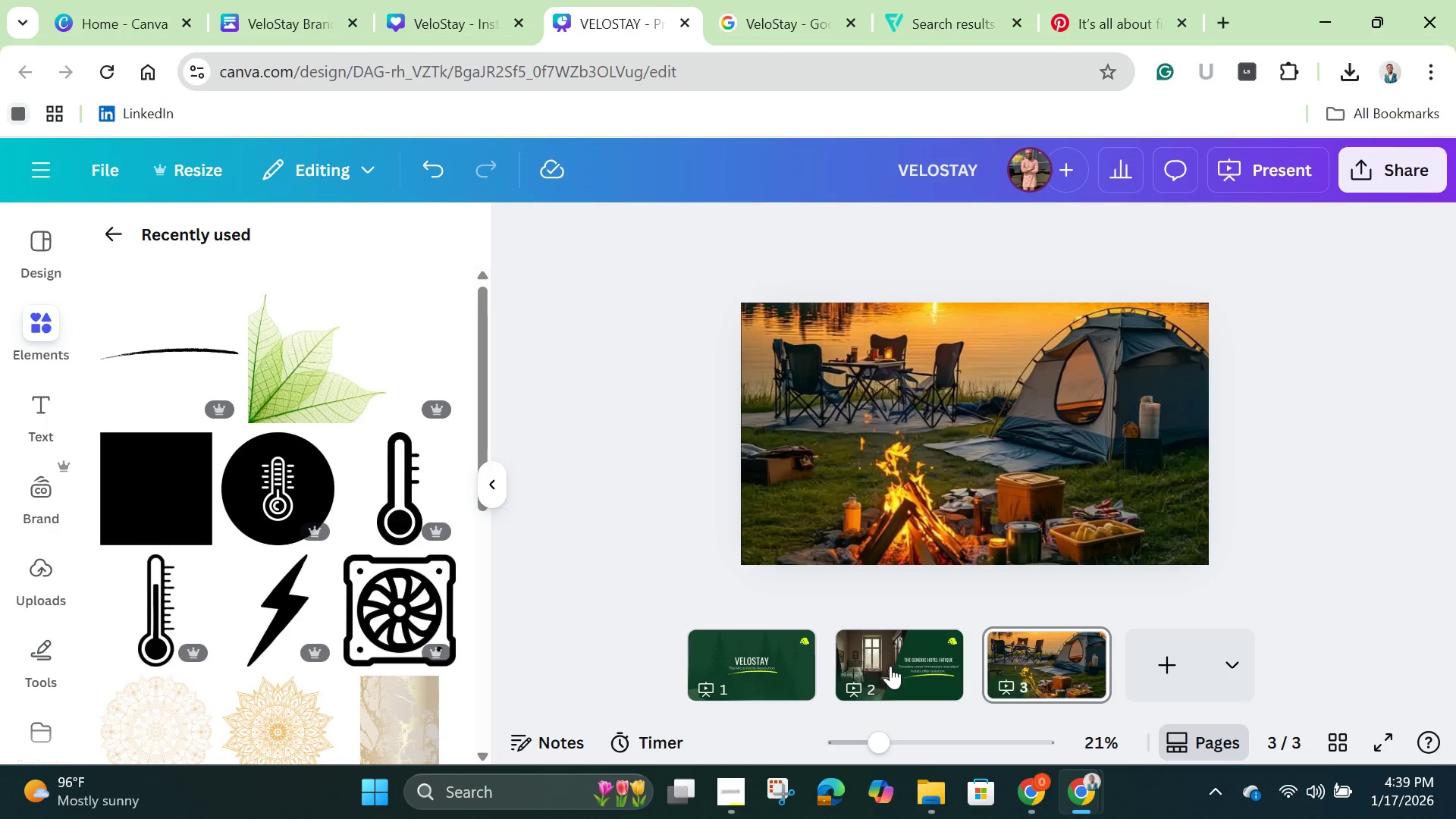 
left_click([896, 672])
 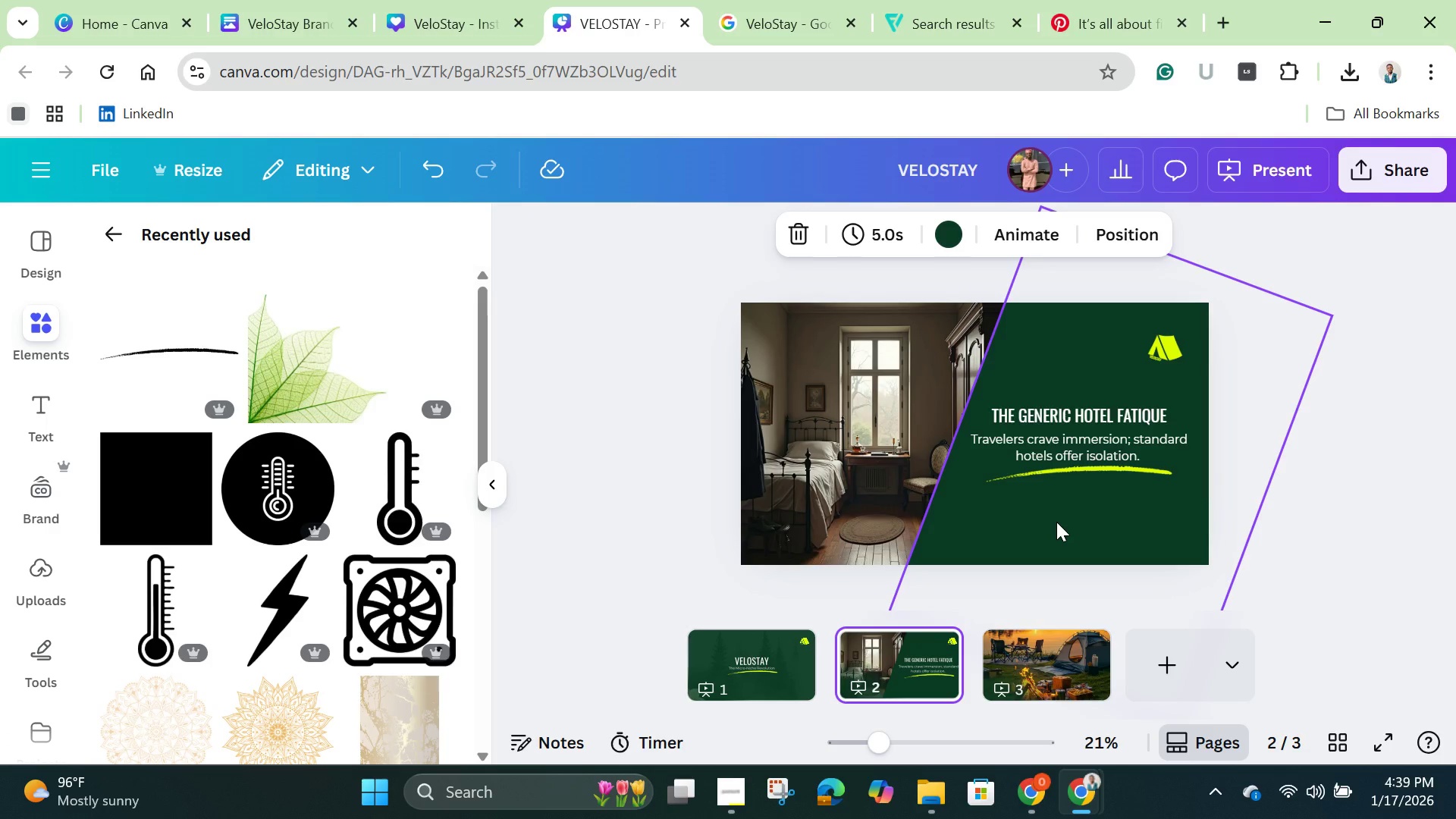 
left_click([1056, 522])
 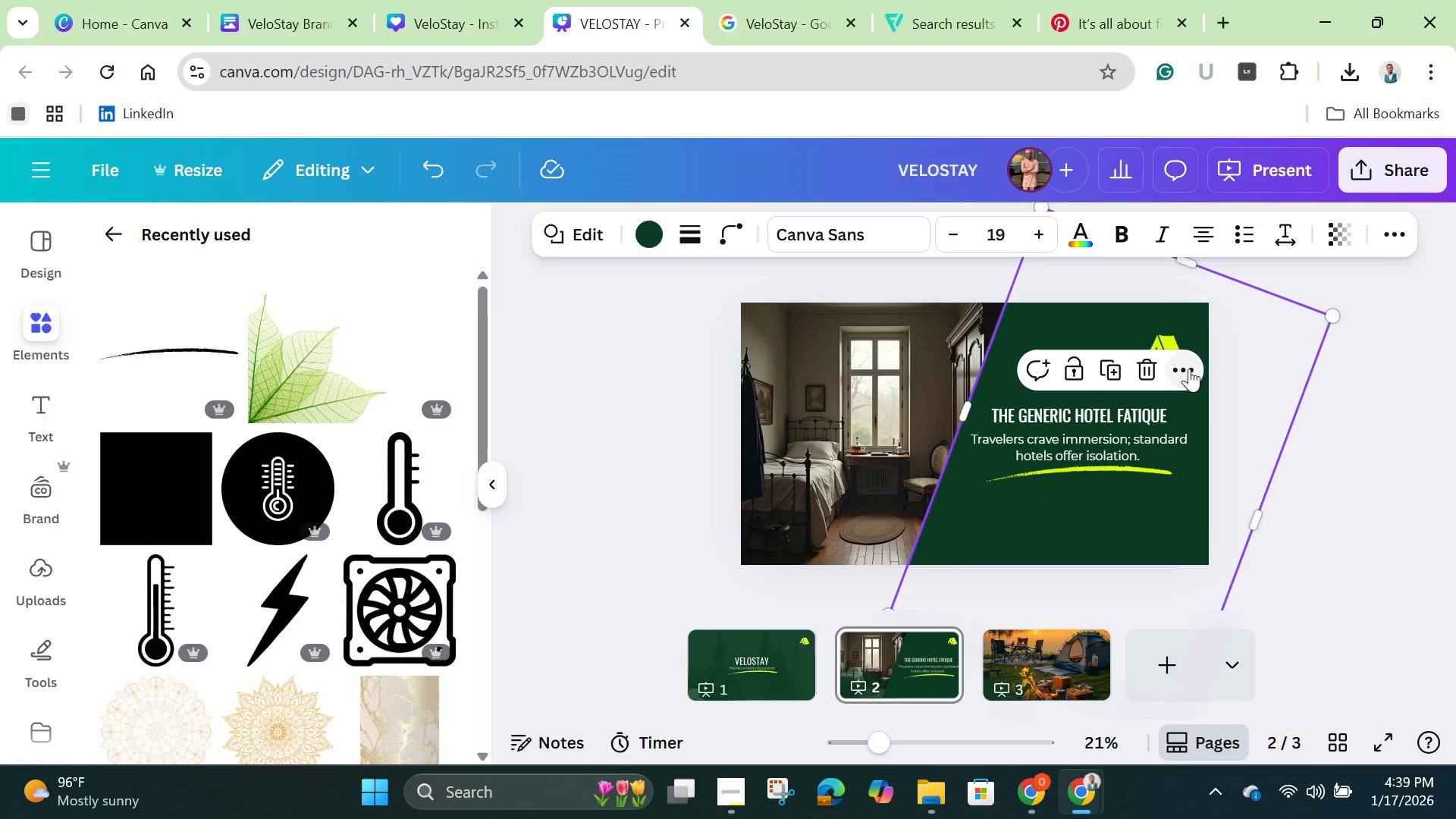 
left_click([1191, 370])
 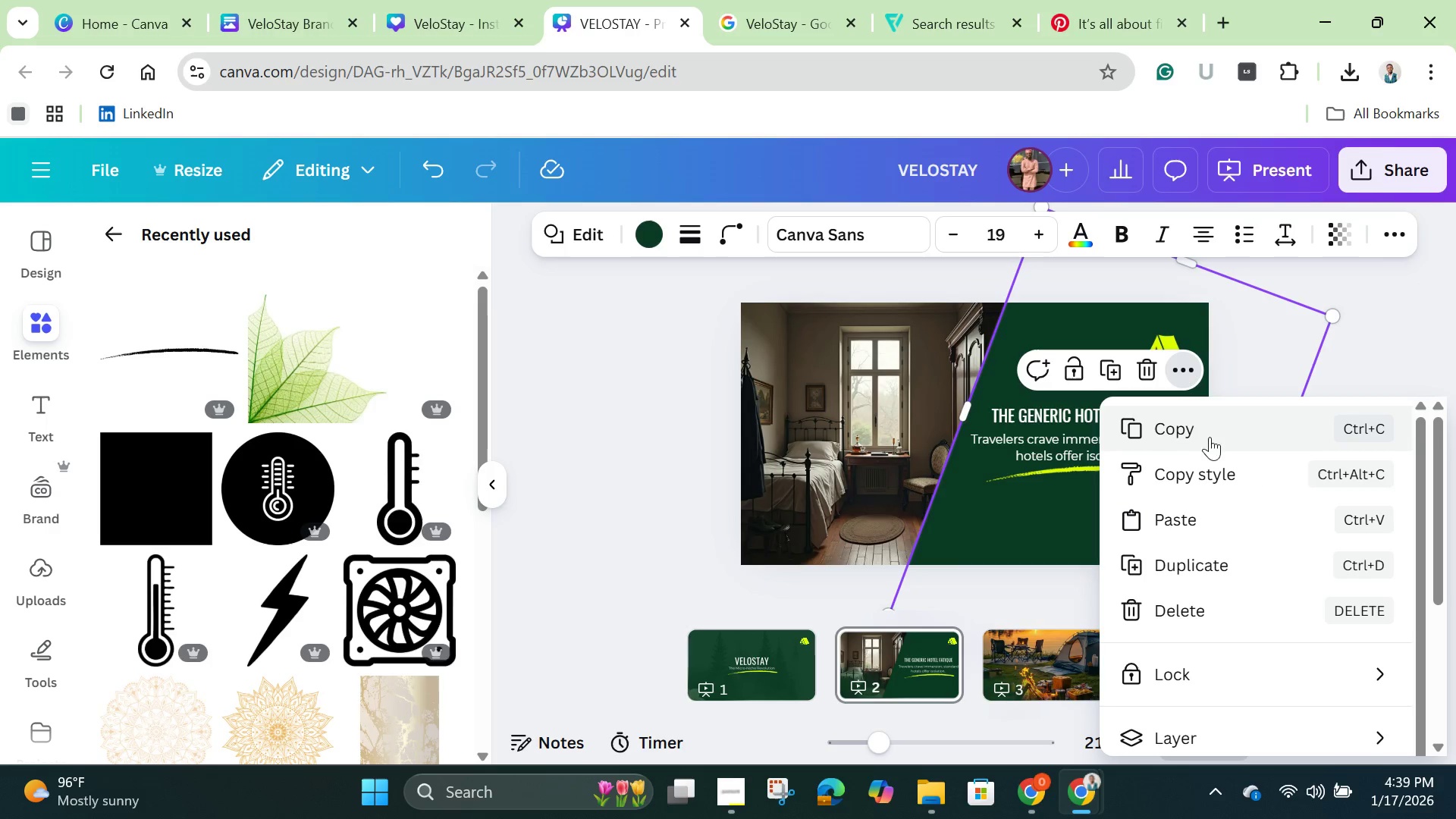 
left_click([1199, 426])
 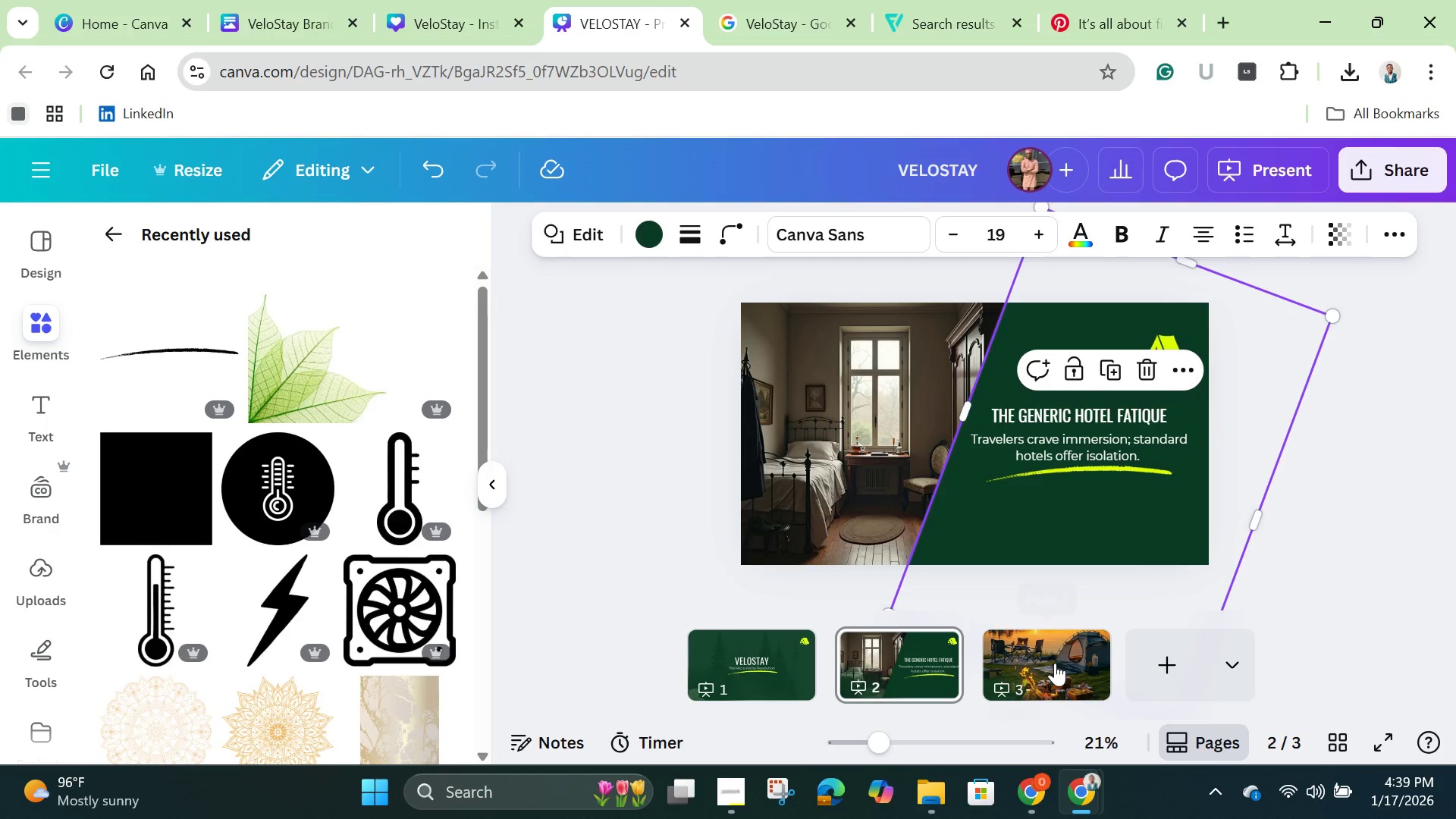 
left_click([1055, 664])
 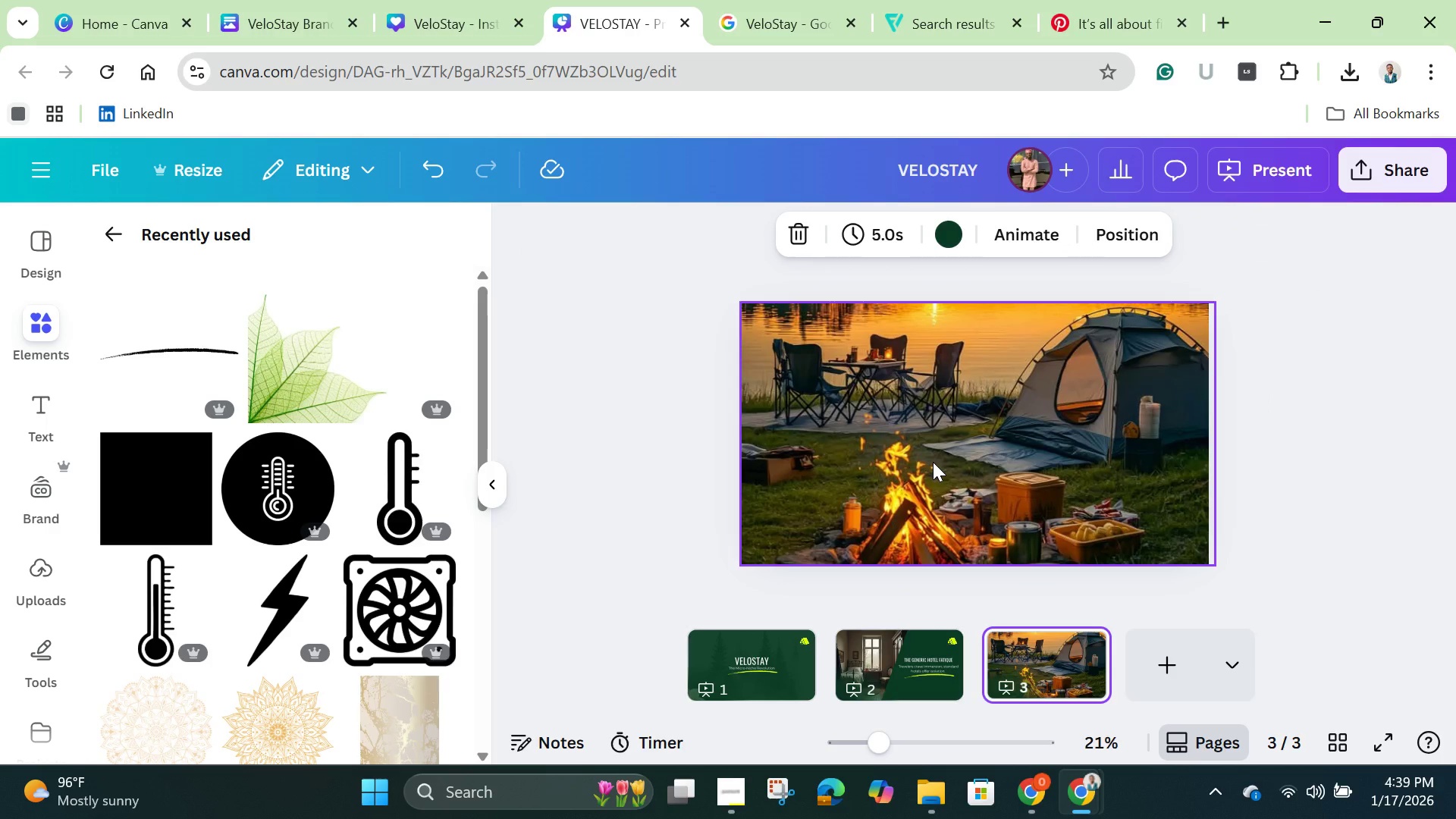 
key(Control+V)
 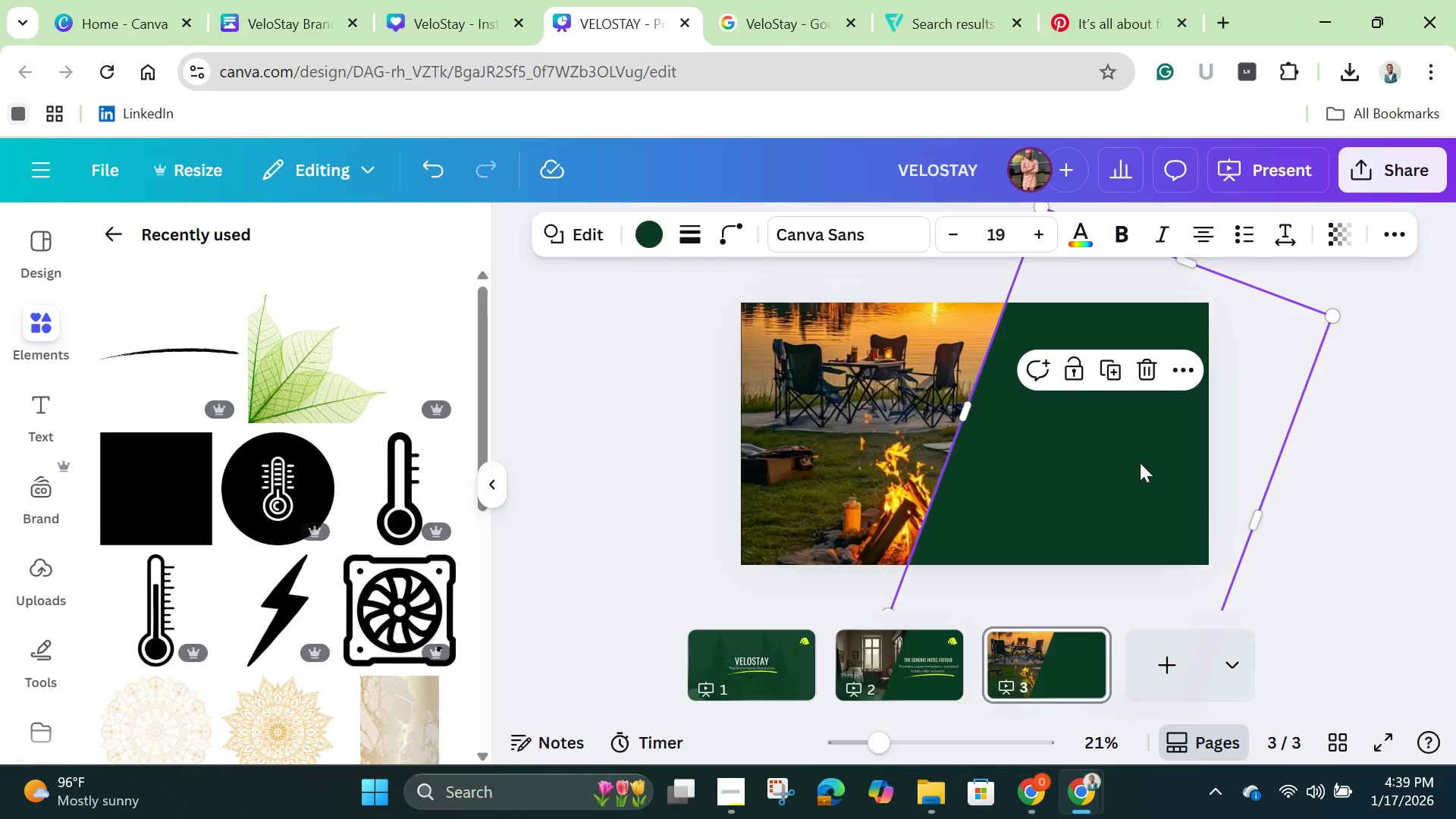 
left_click_drag(start_coordinate=[1138, 463], to_coordinate=[990, 378])
 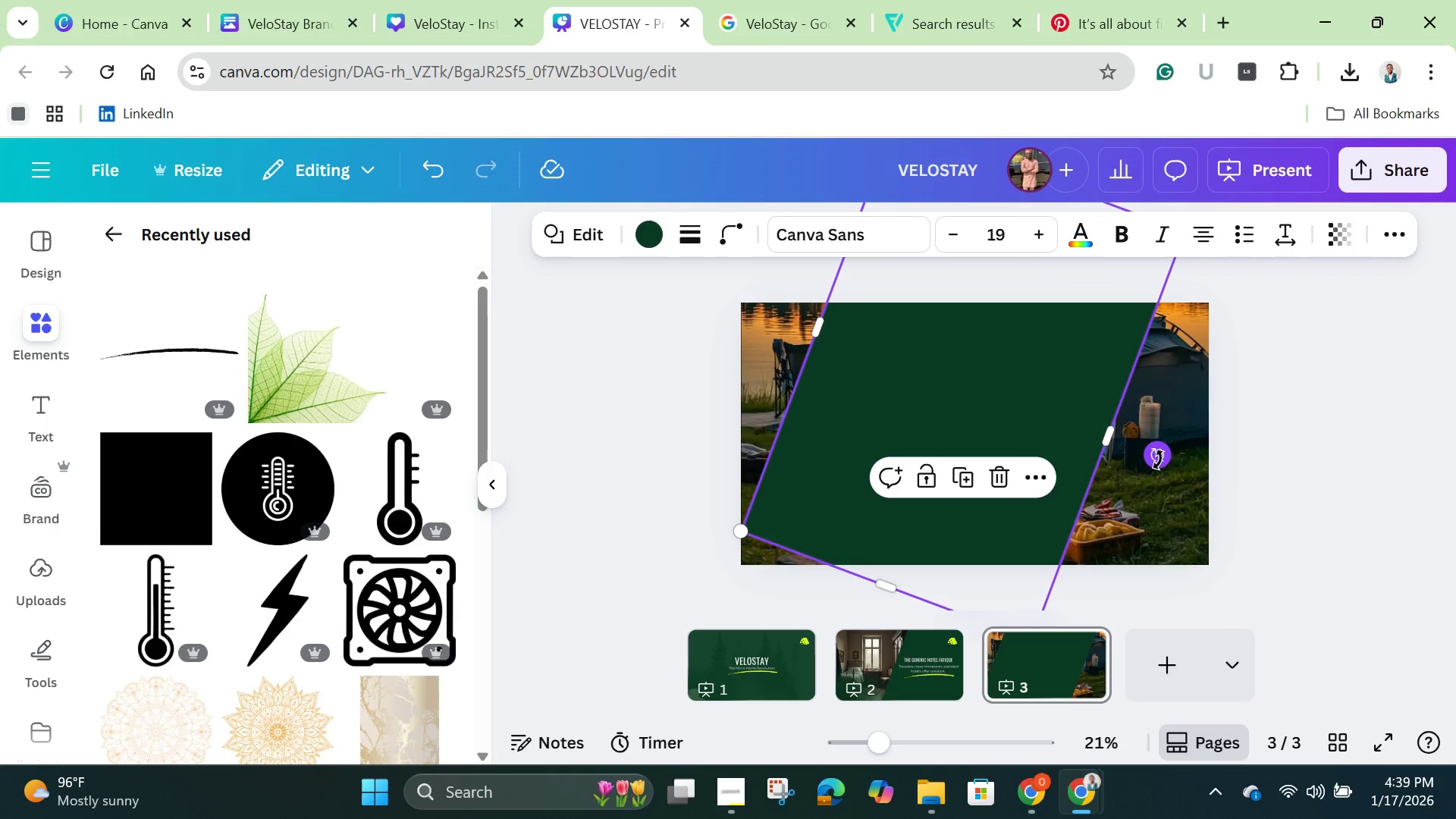 
left_click_drag(start_coordinate=[1158, 460], to_coordinate=[959, 521])
 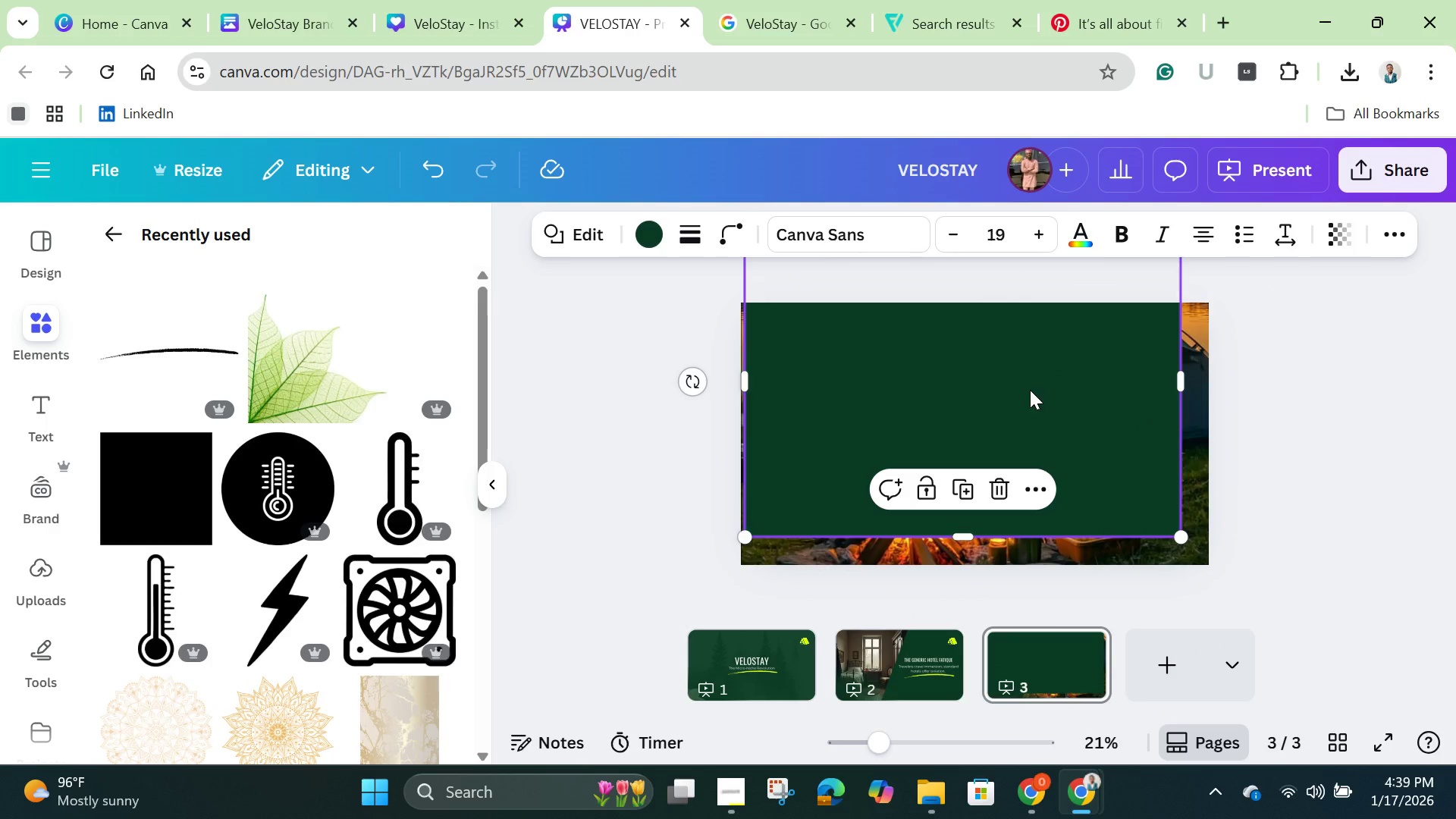 
left_click_drag(start_coordinate=[1030, 390], to_coordinate=[1043, 428])
 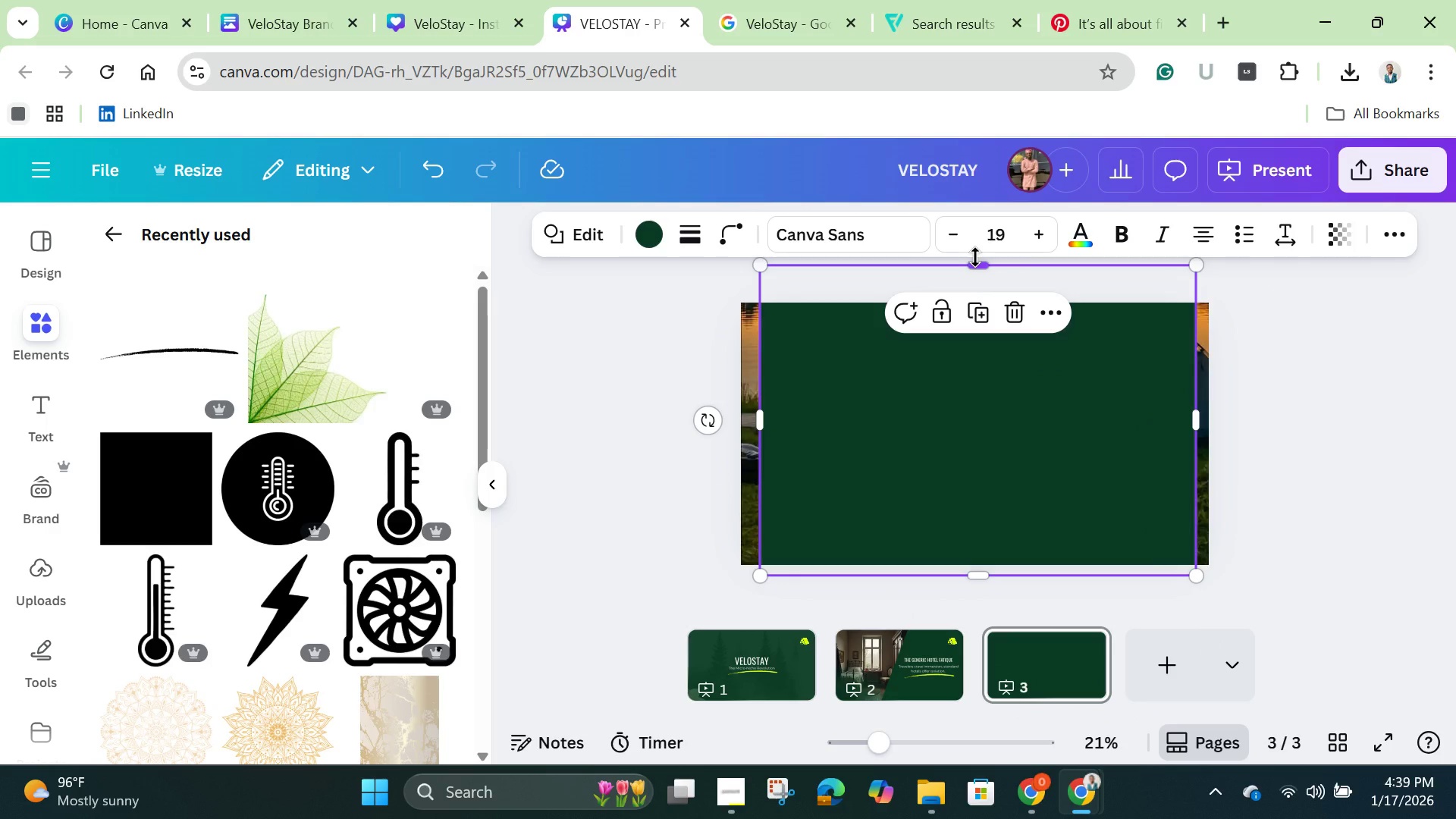 
left_click_drag(start_coordinate=[975, 257], to_coordinate=[999, 421])
 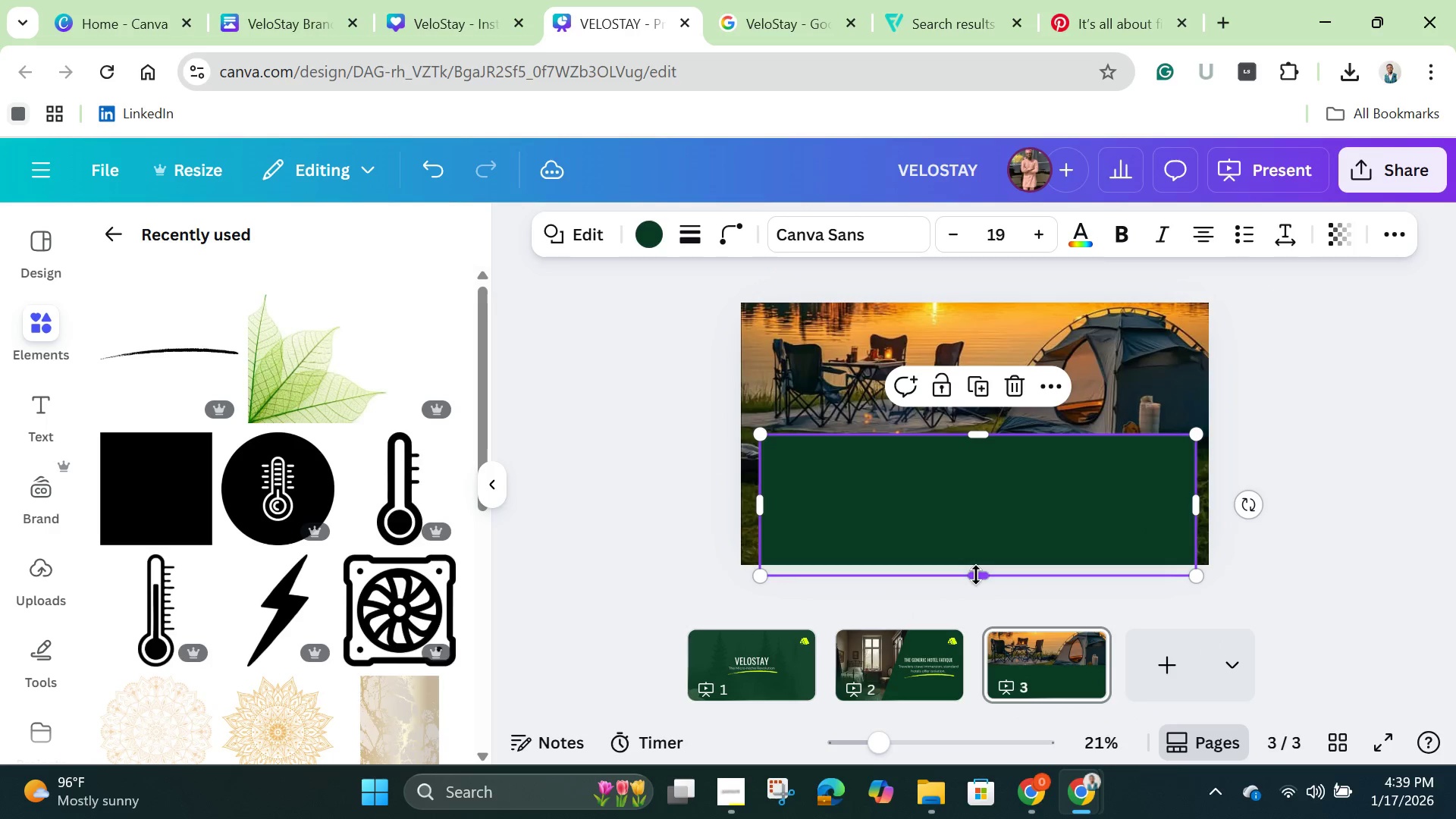 
left_click_drag(start_coordinate=[976, 575], to_coordinate=[959, 513])
 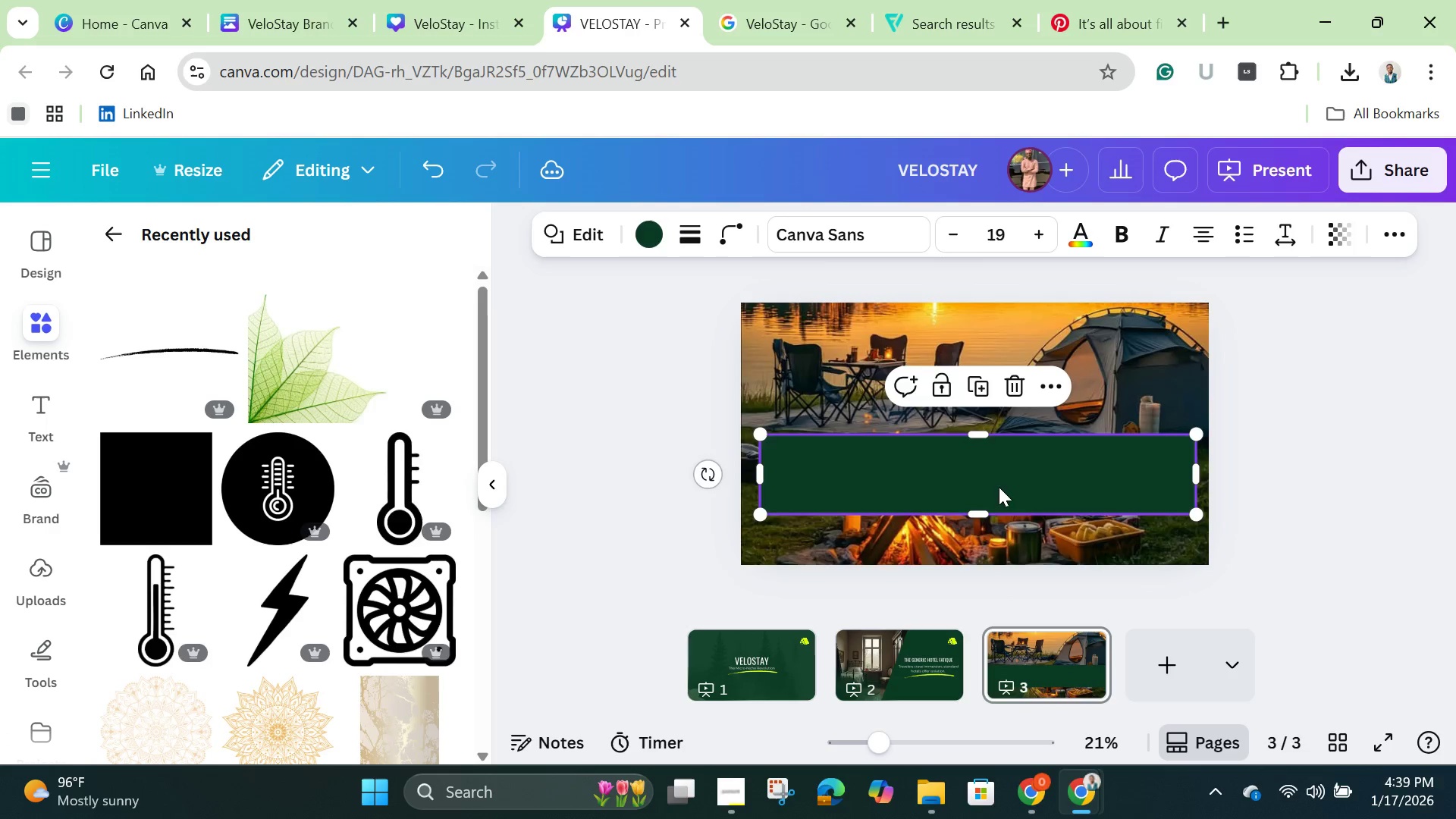 
left_click_drag(start_coordinate=[999, 487], to_coordinate=[999, 450])
 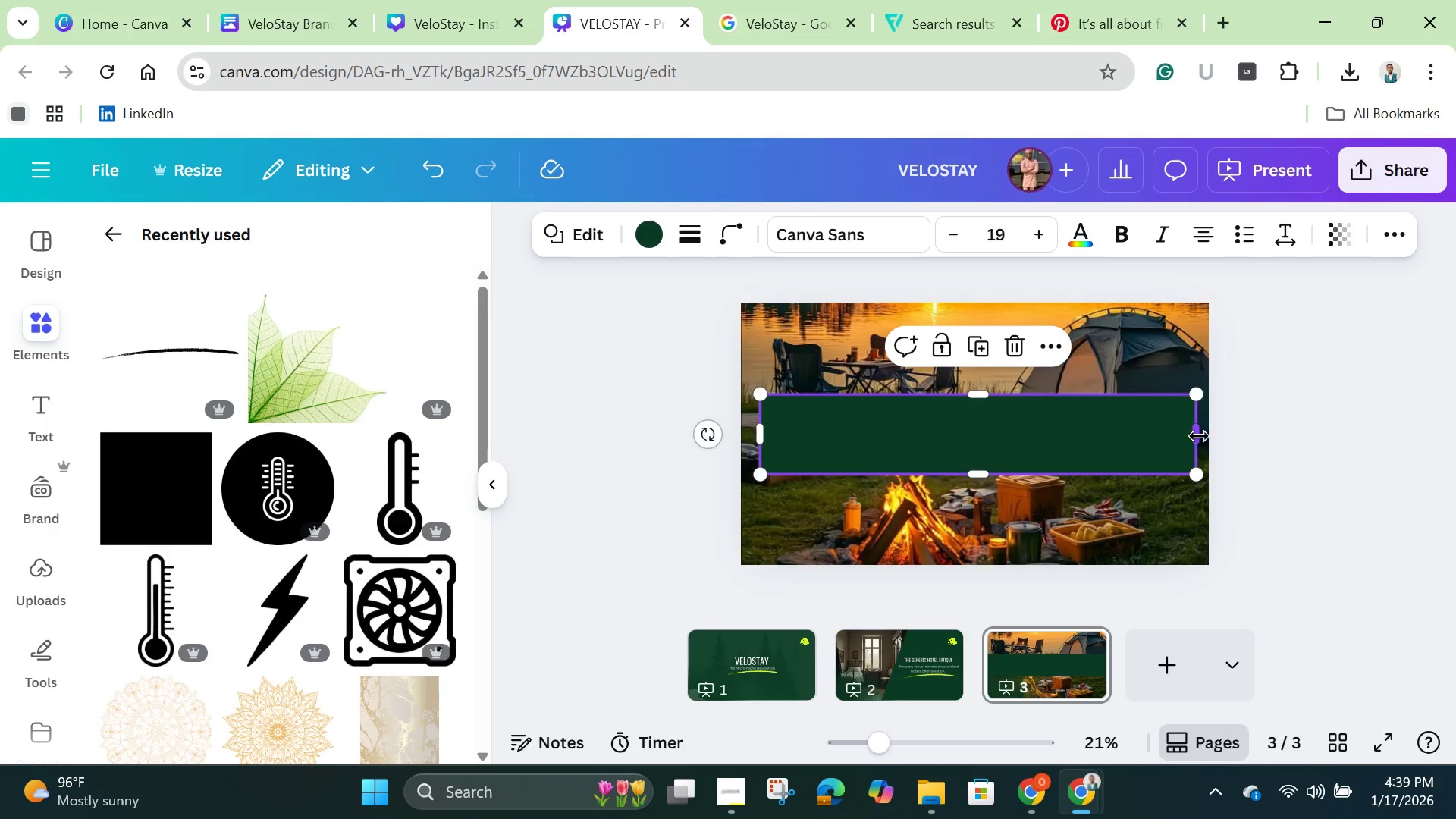 
left_click_drag(start_coordinate=[1200, 436], to_coordinate=[1040, 450])
 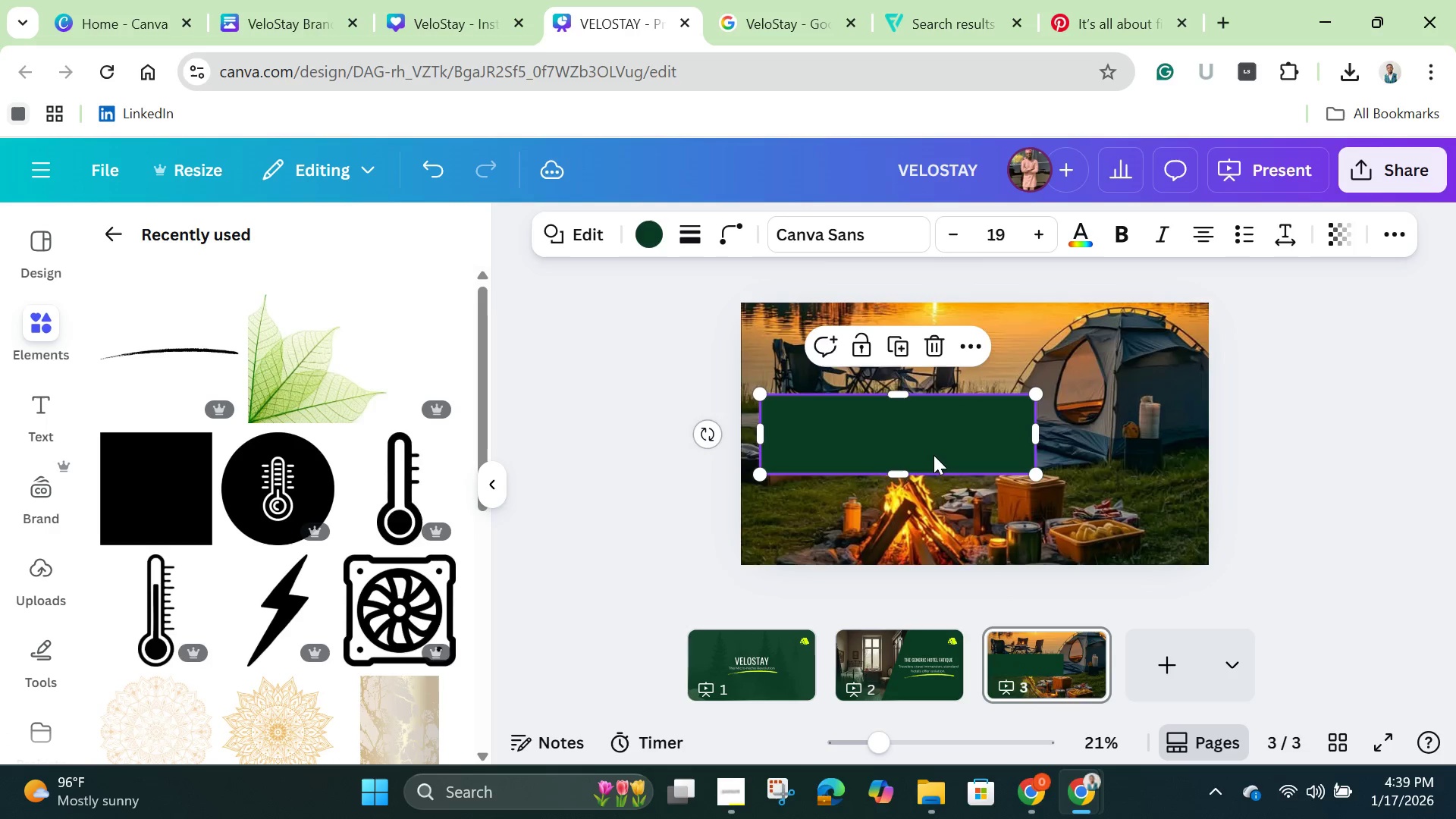 
left_click_drag(start_coordinate=[934, 455], to_coordinate=[990, 438])
 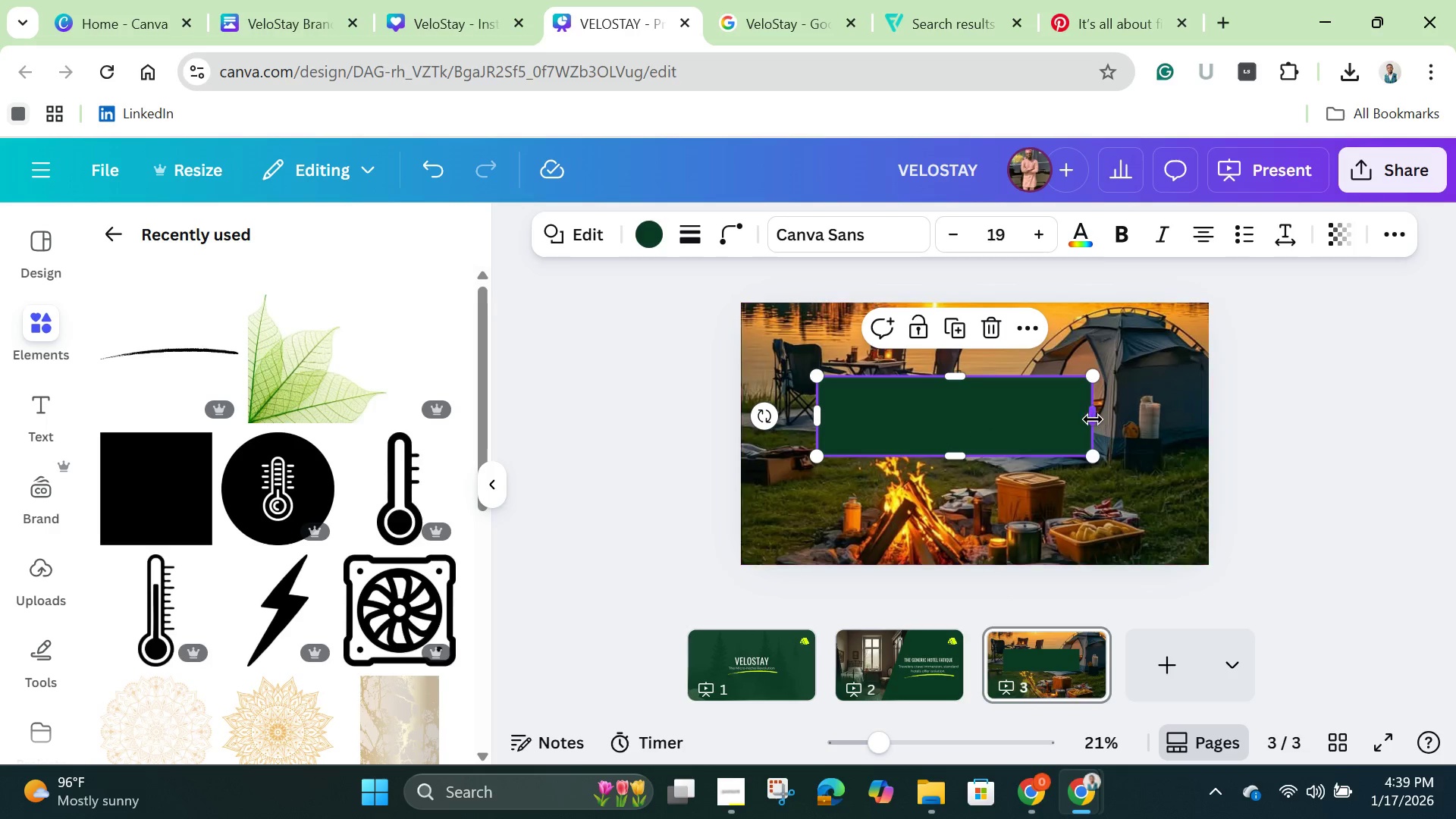 
left_click_drag(start_coordinate=[1093, 419], to_coordinate=[1125, 425])
 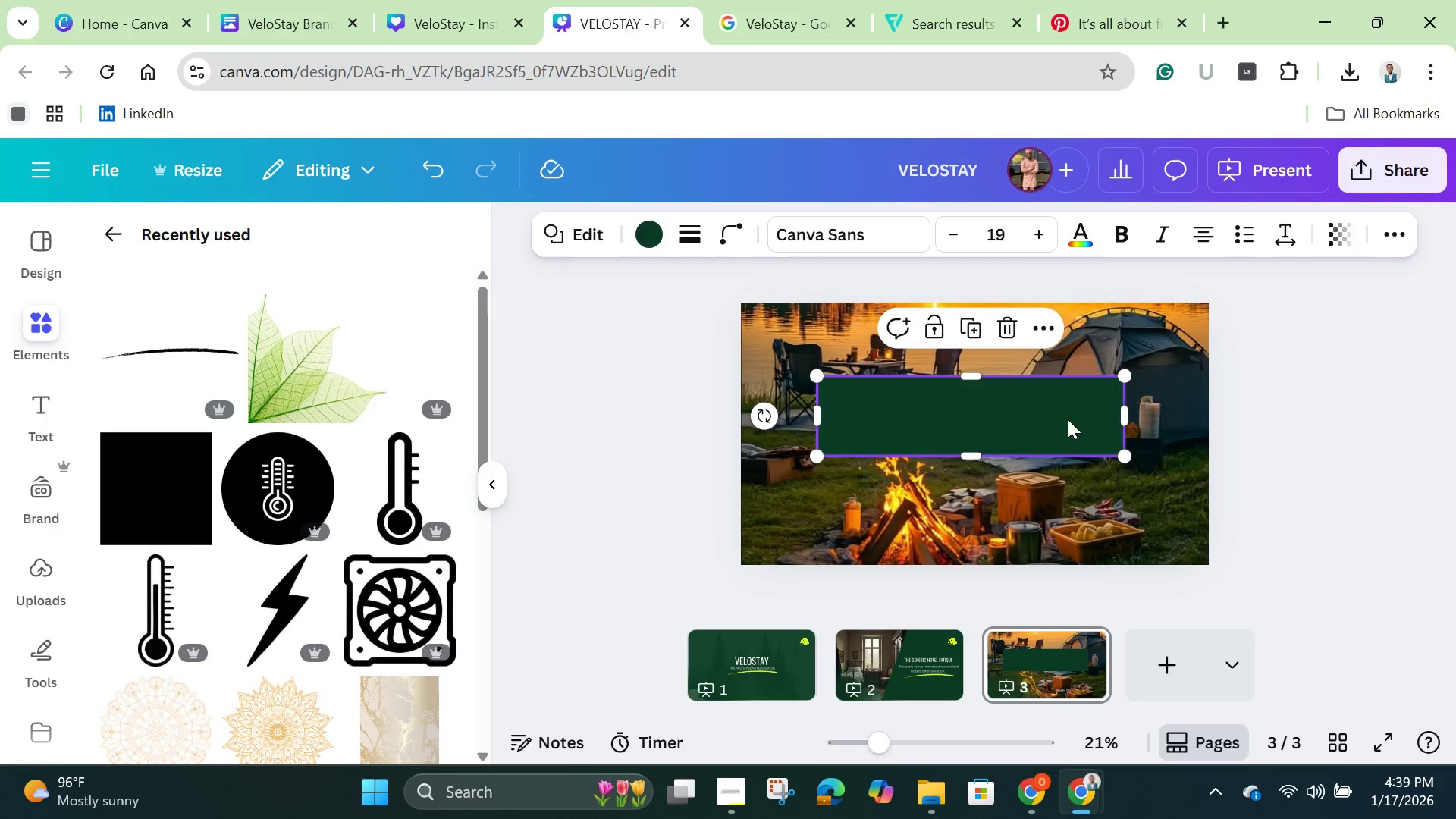 
left_click_drag(start_coordinate=[1065, 416], to_coordinate=[1068, 437])
 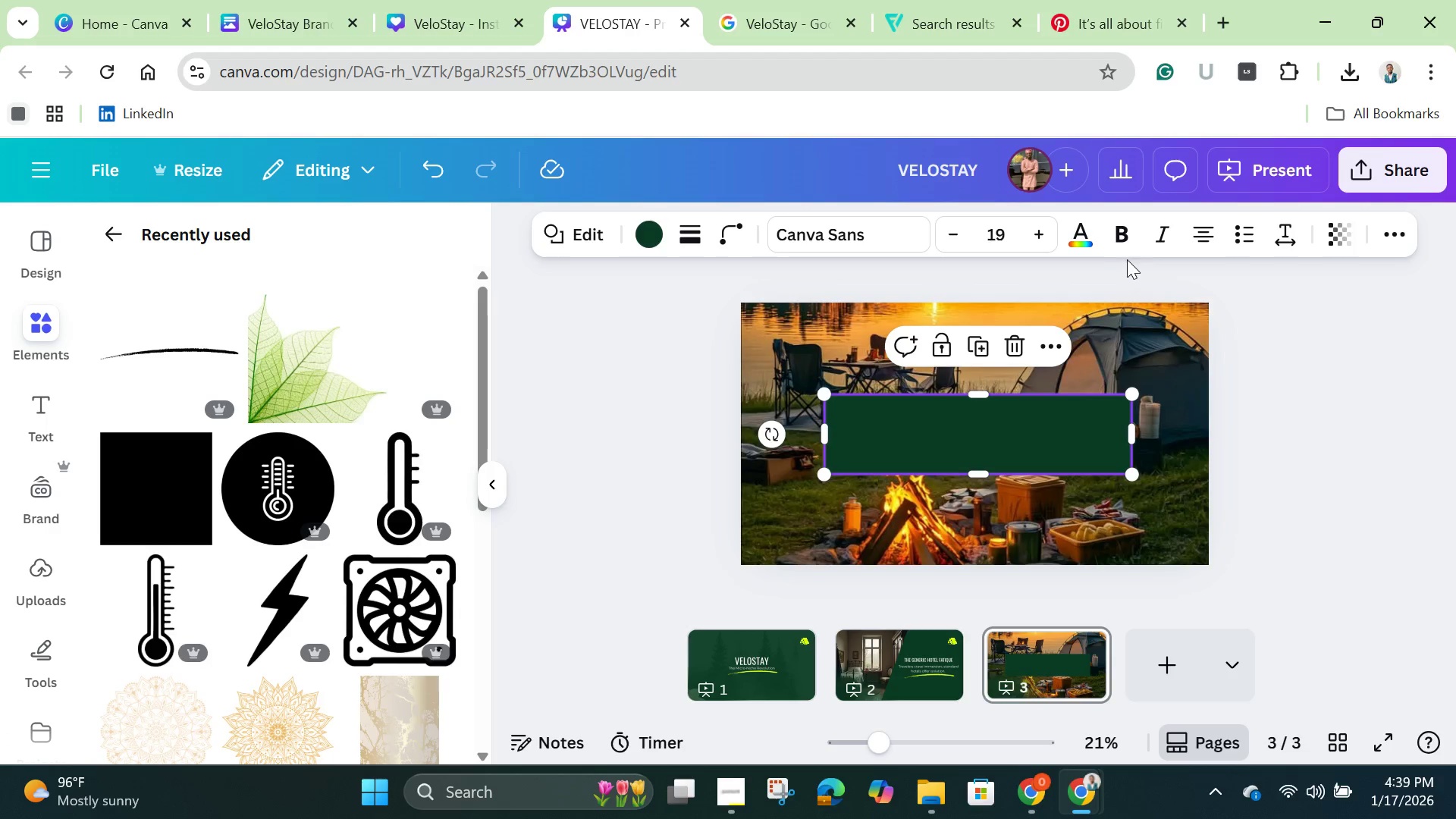 
left_click([1345, 236])
 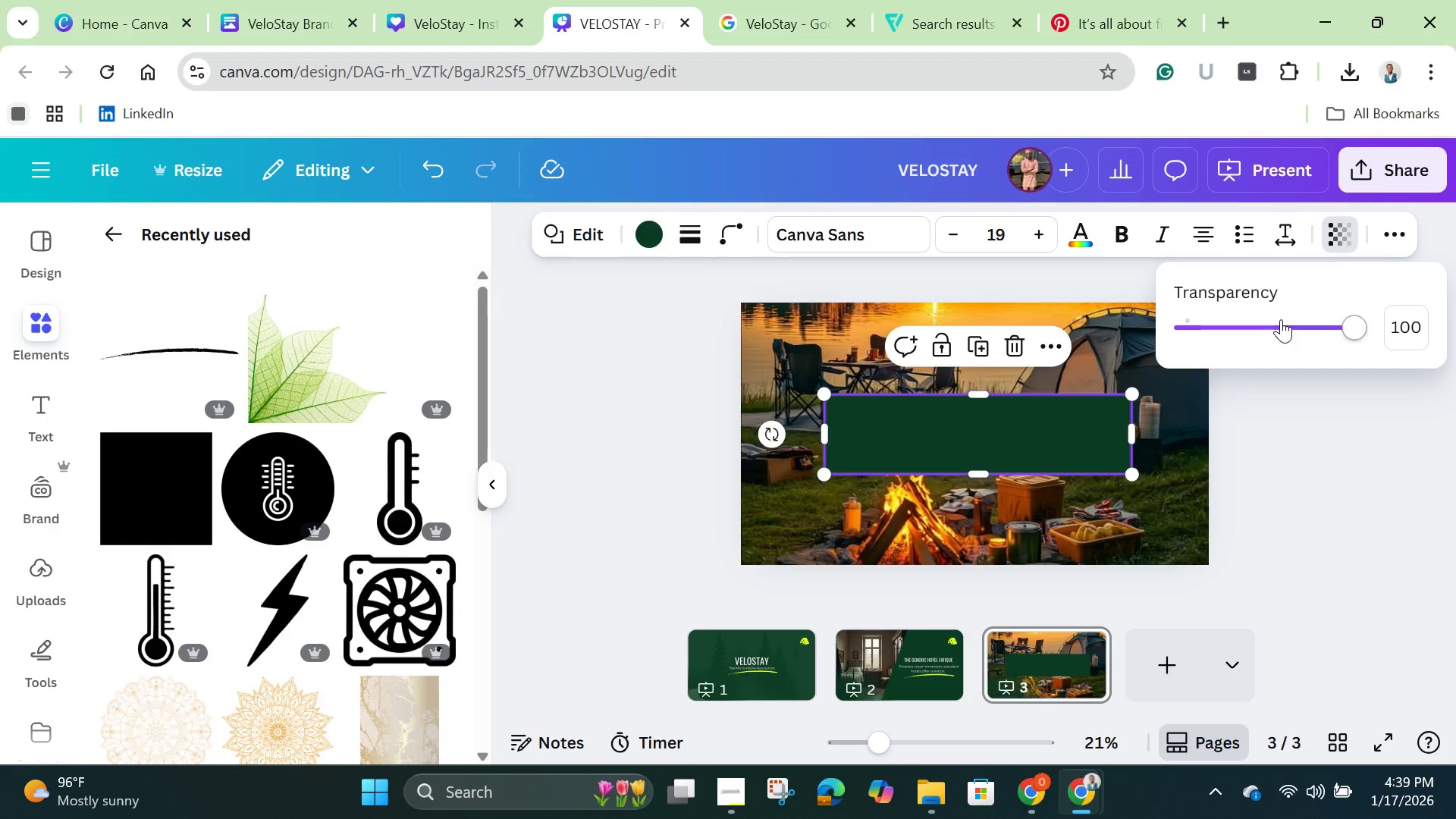 
left_click([1281, 319])
 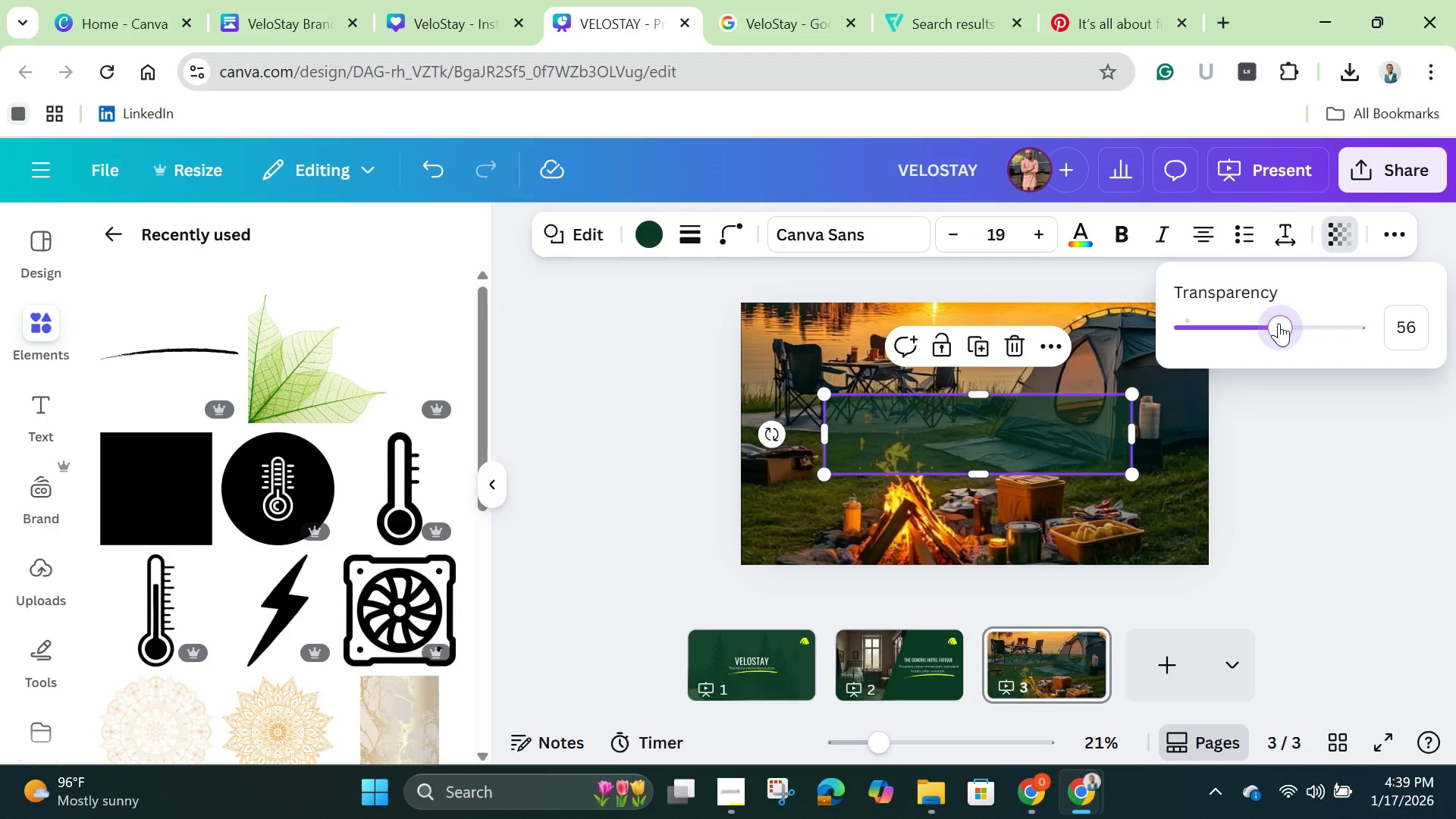 
left_click_drag(start_coordinate=[1280, 323], to_coordinate=[1322, 336])
 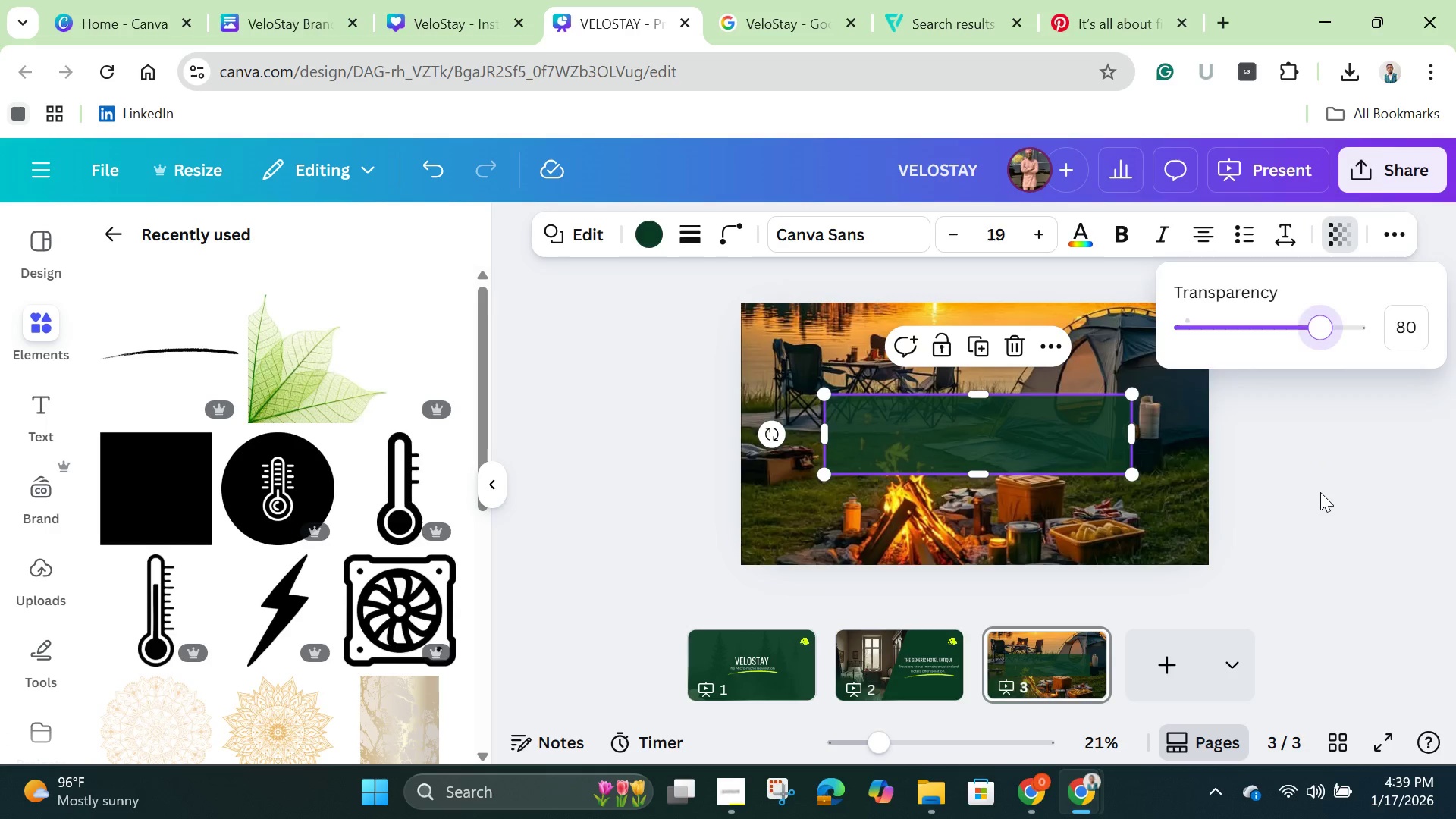 
left_click([1320, 492])
 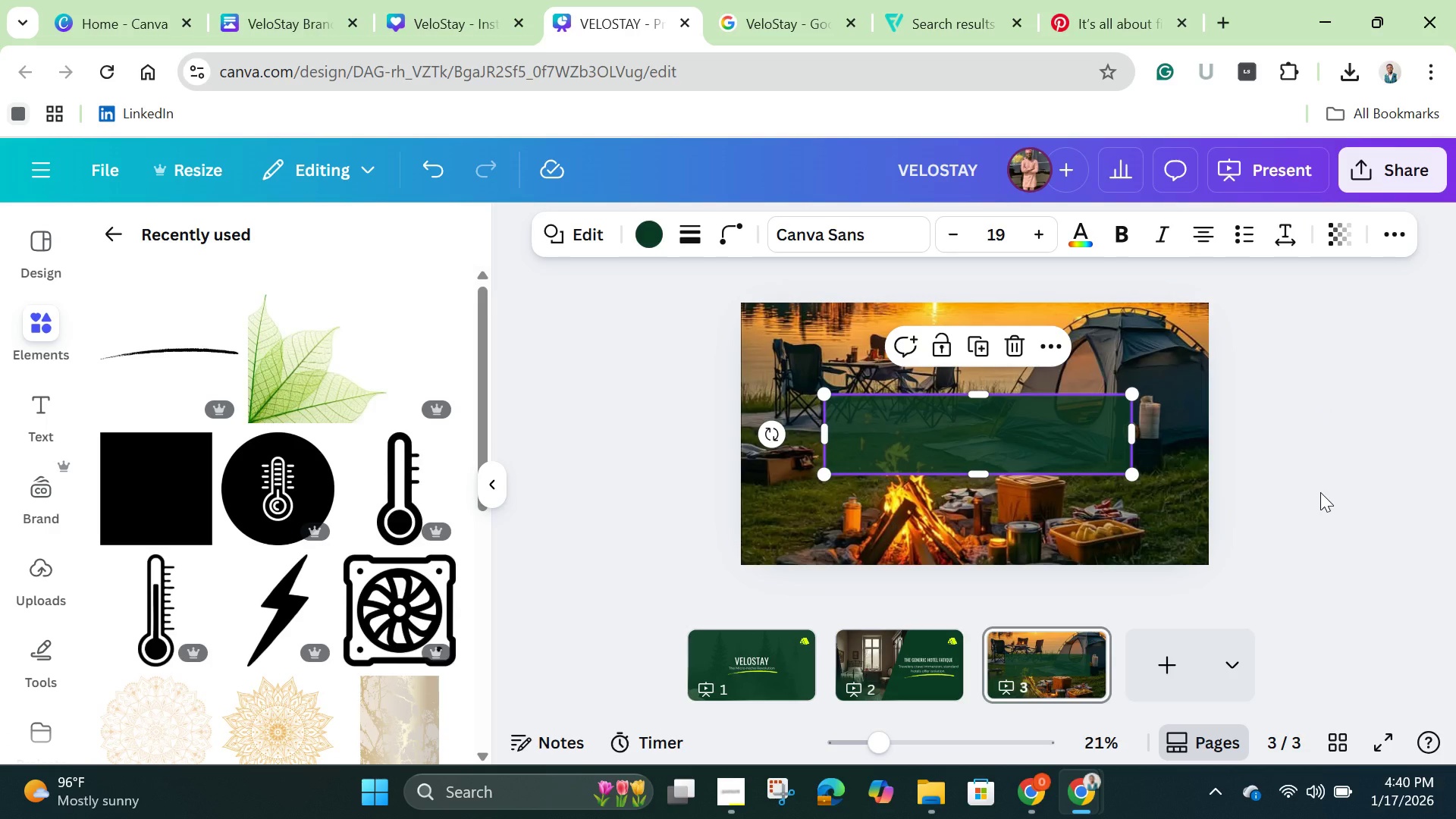 
wait(10.34)
 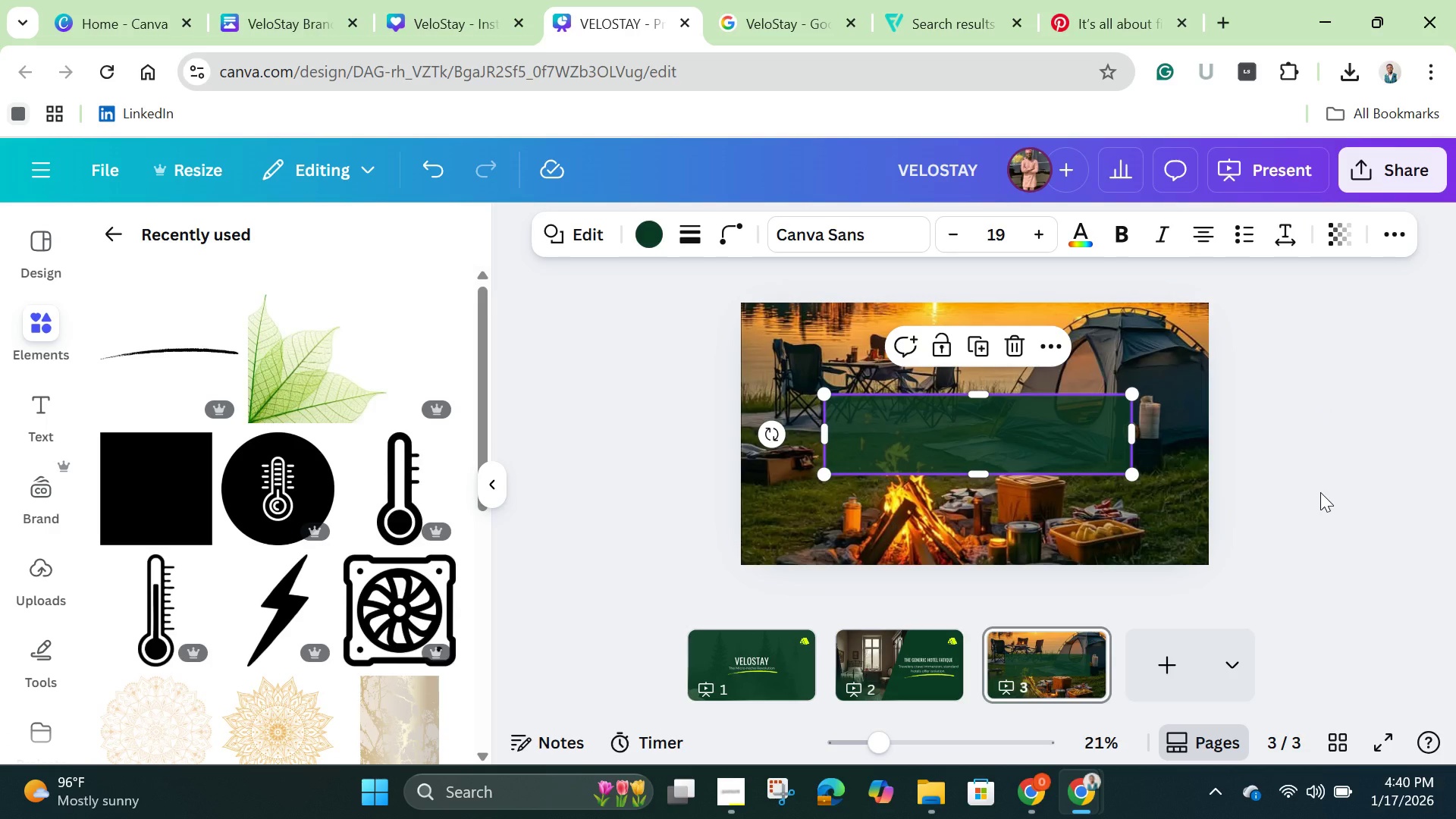 
left_click([558, 489])
 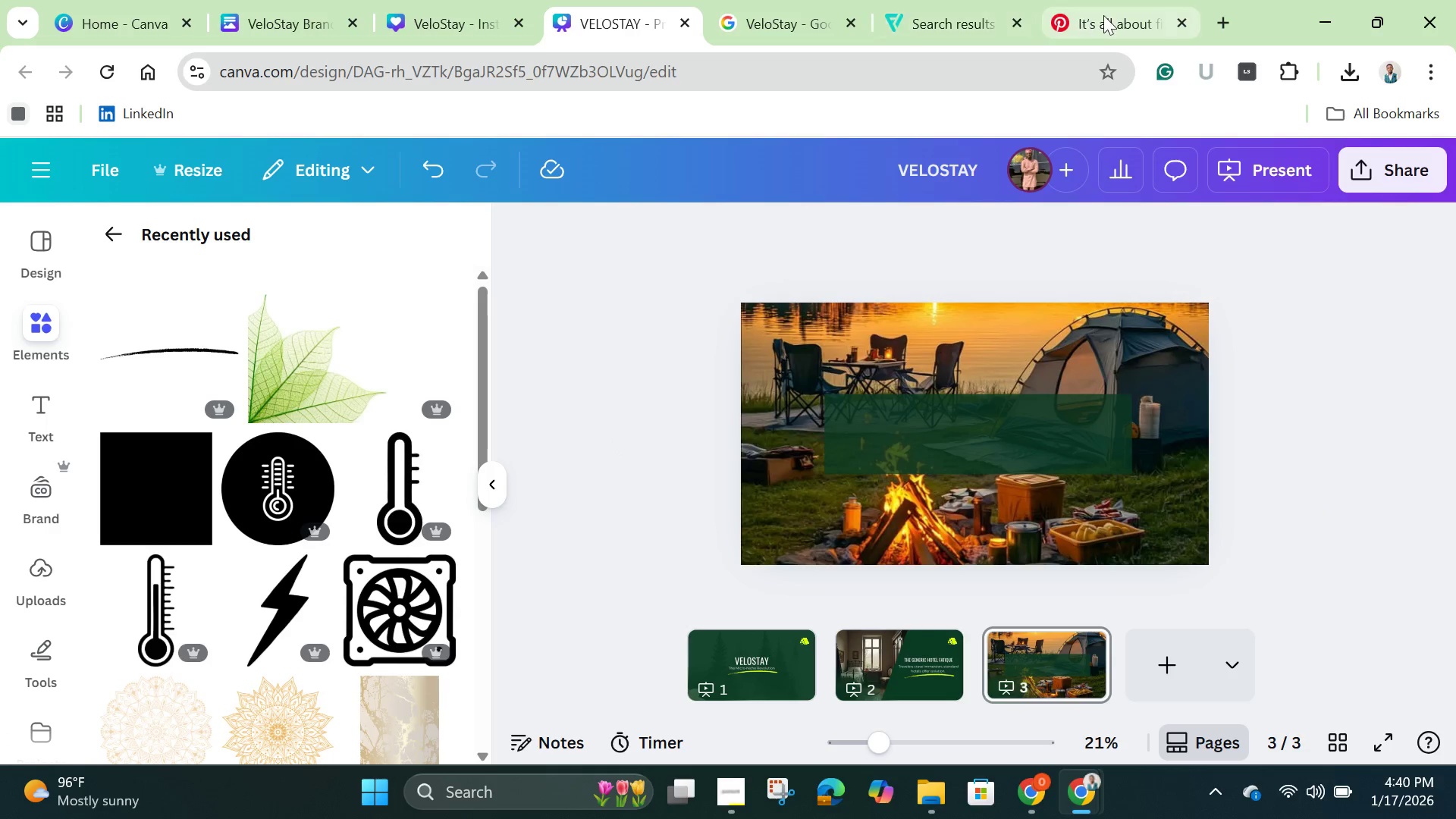 
left_click([1106, 14])
 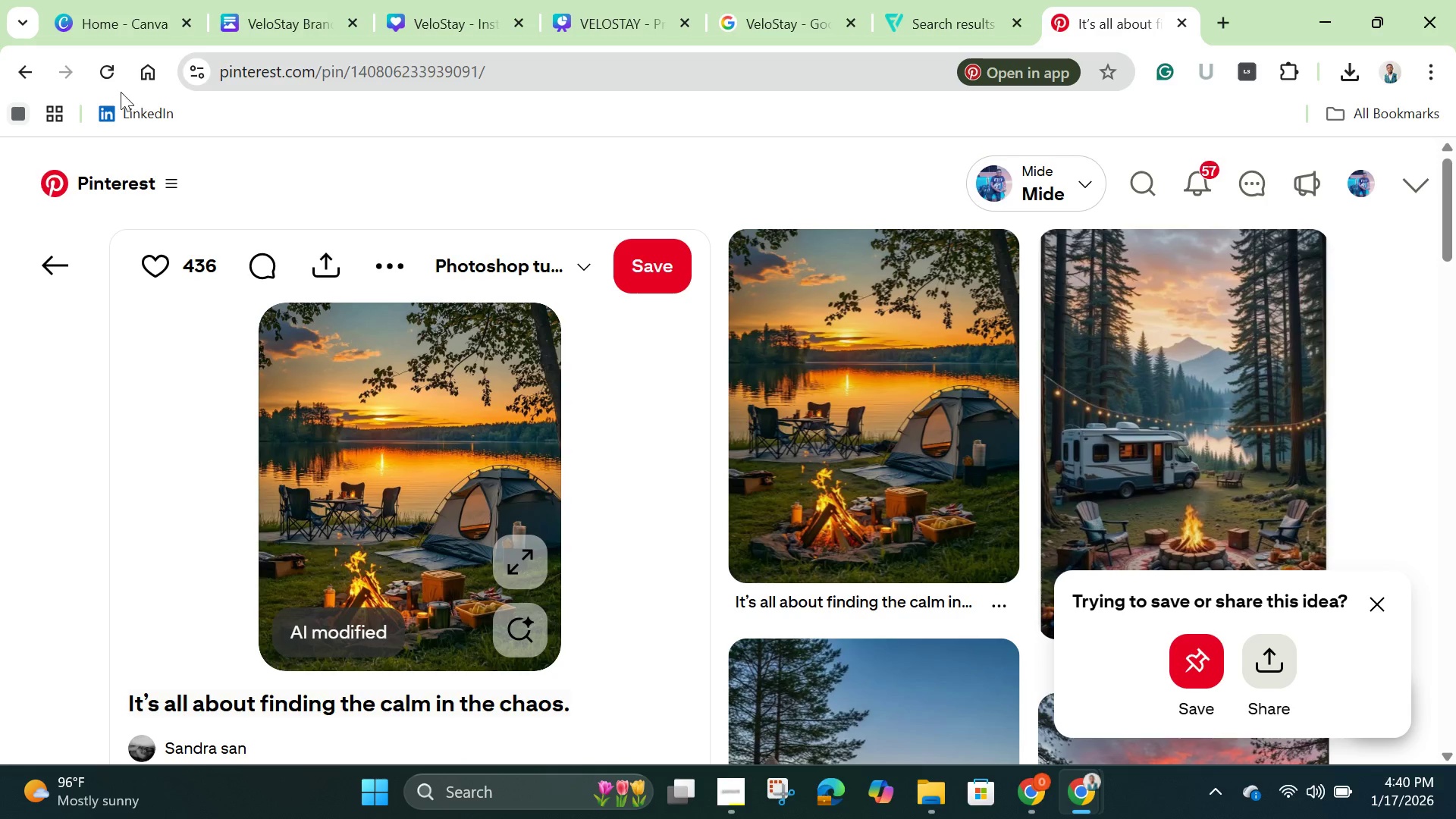 
left_click([21, 74])
 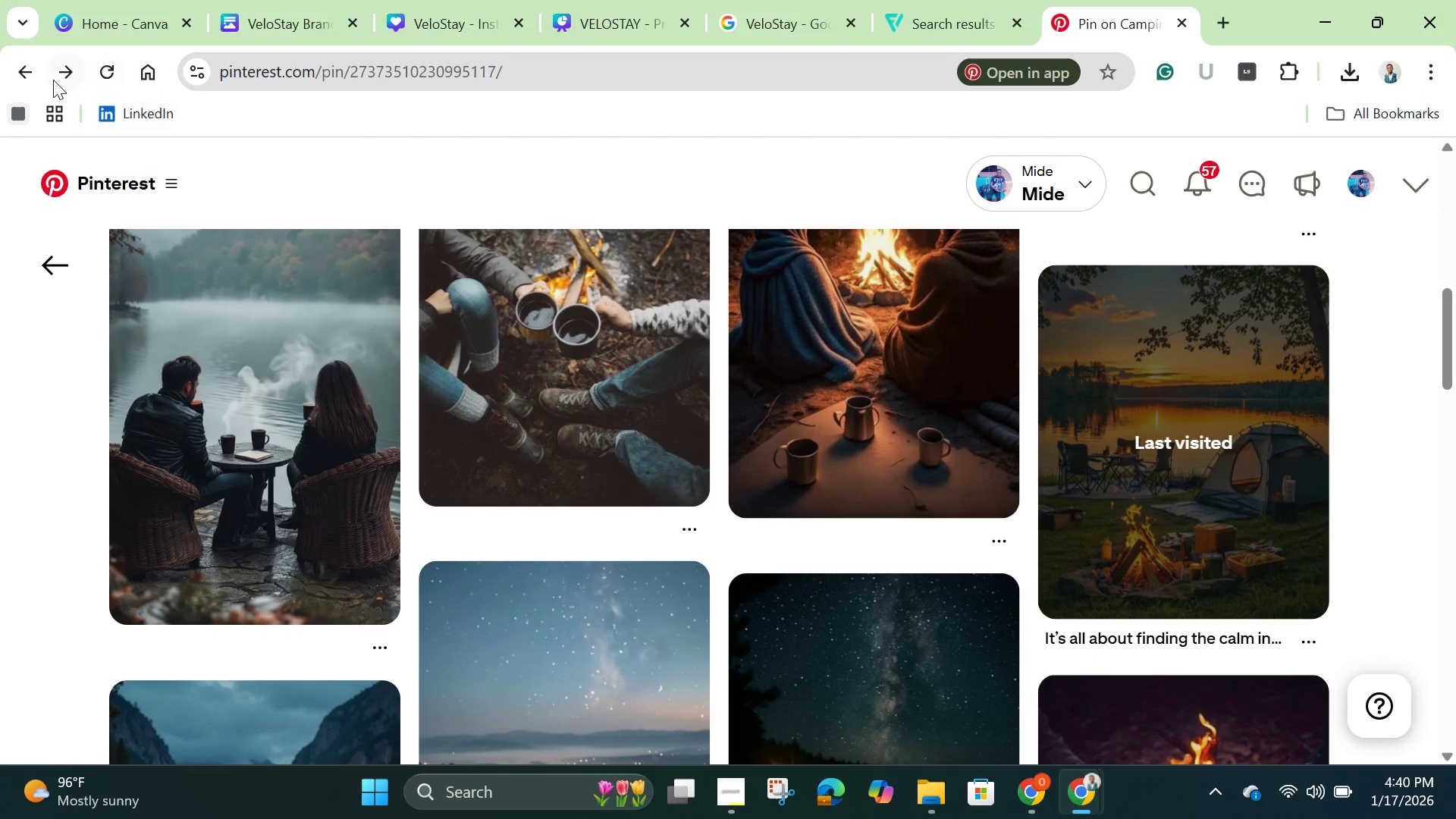 
left_click([25, 76])
 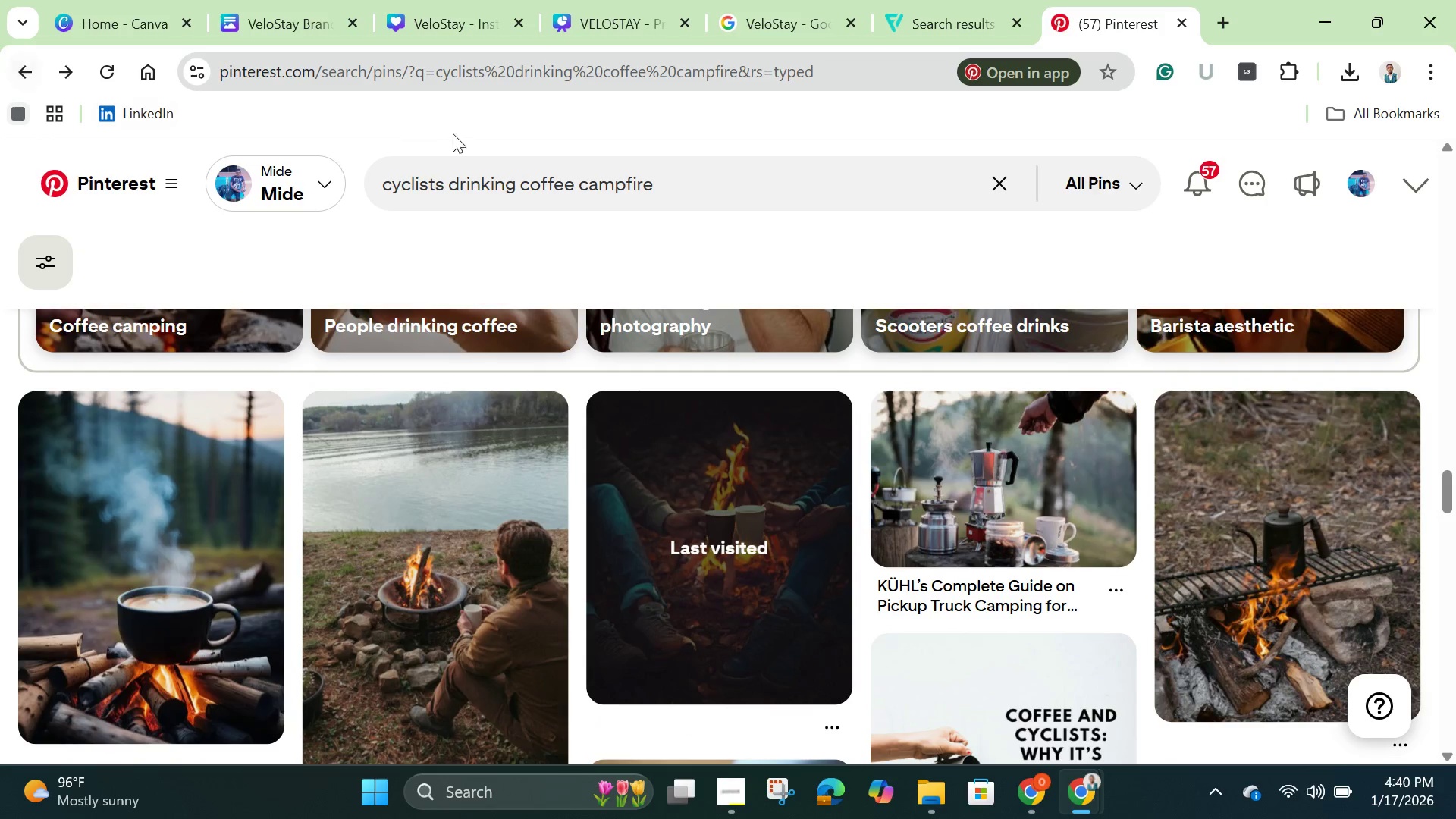 
double_click([500, 191])
 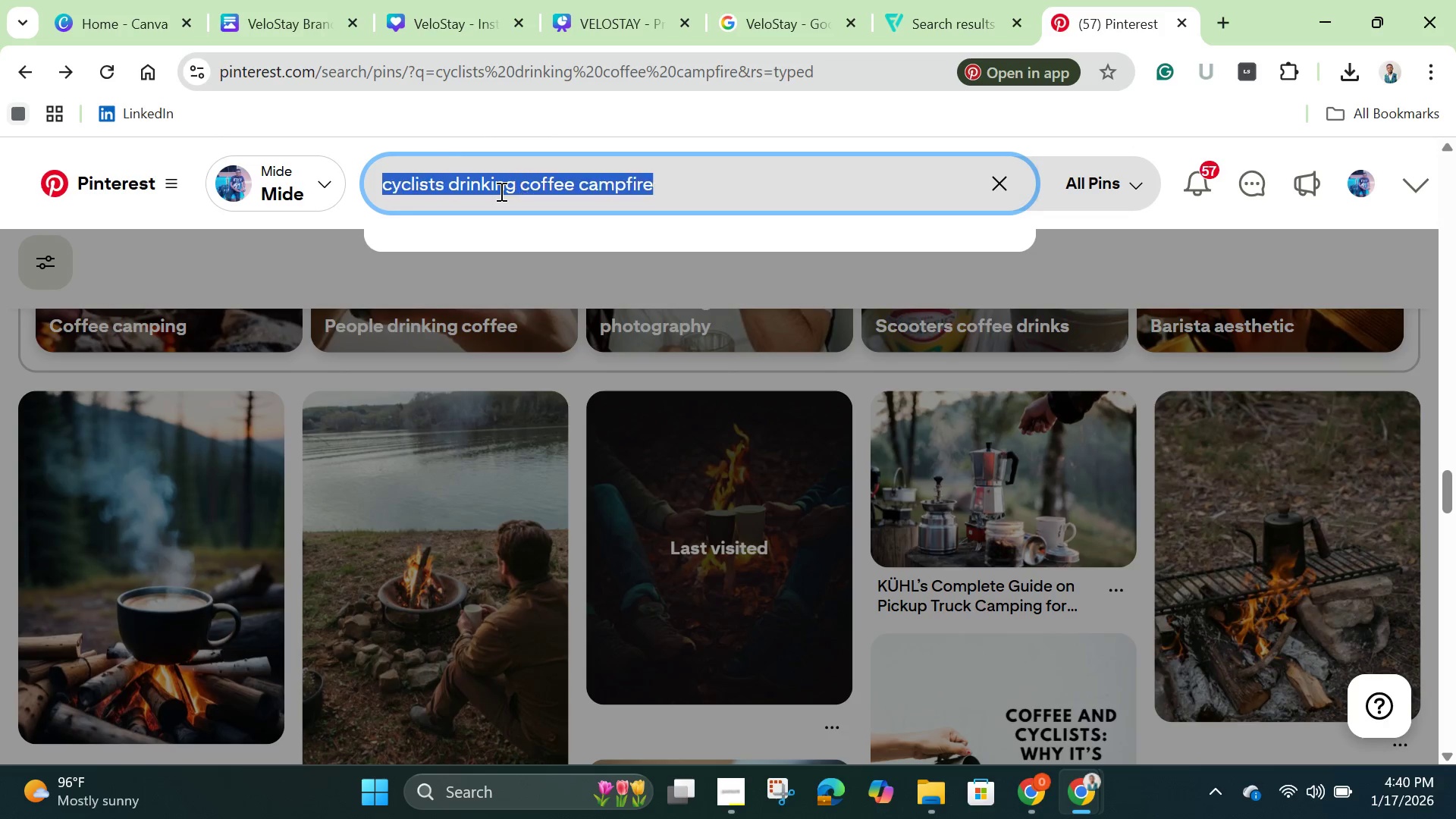 
triple_click([500, 191])
 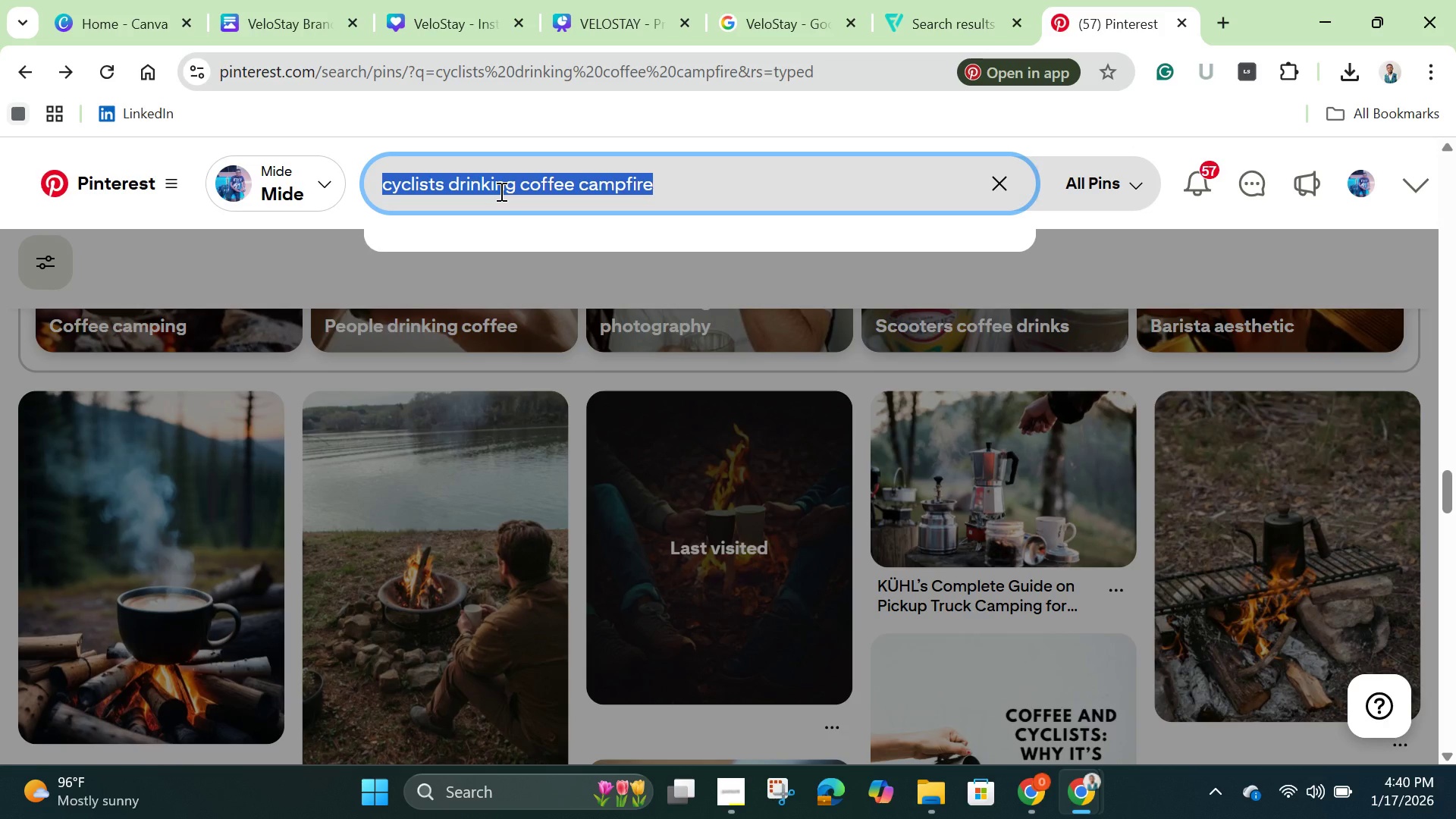 
right_click([500, 191])
 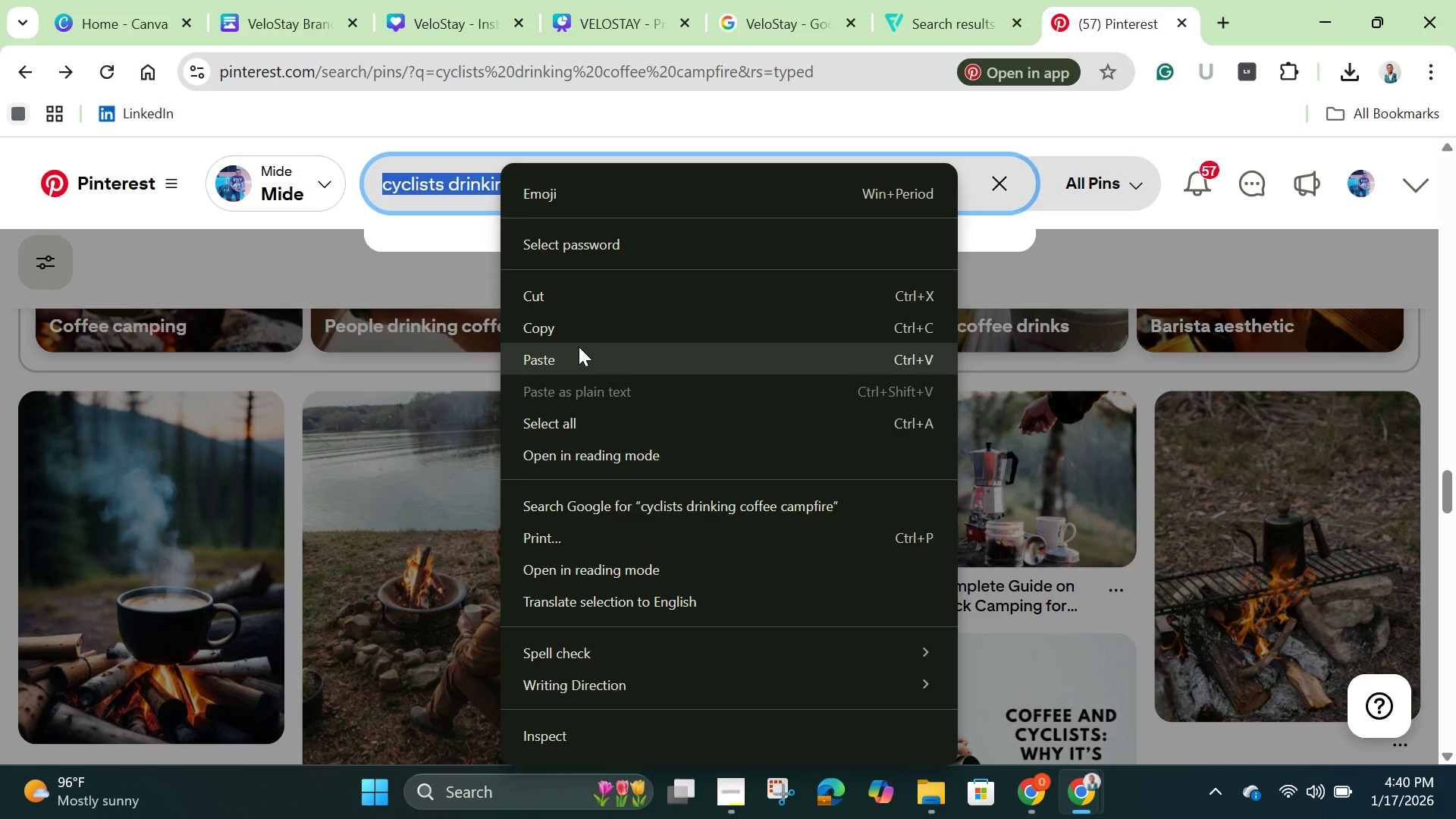 
left_click([576, 333])
 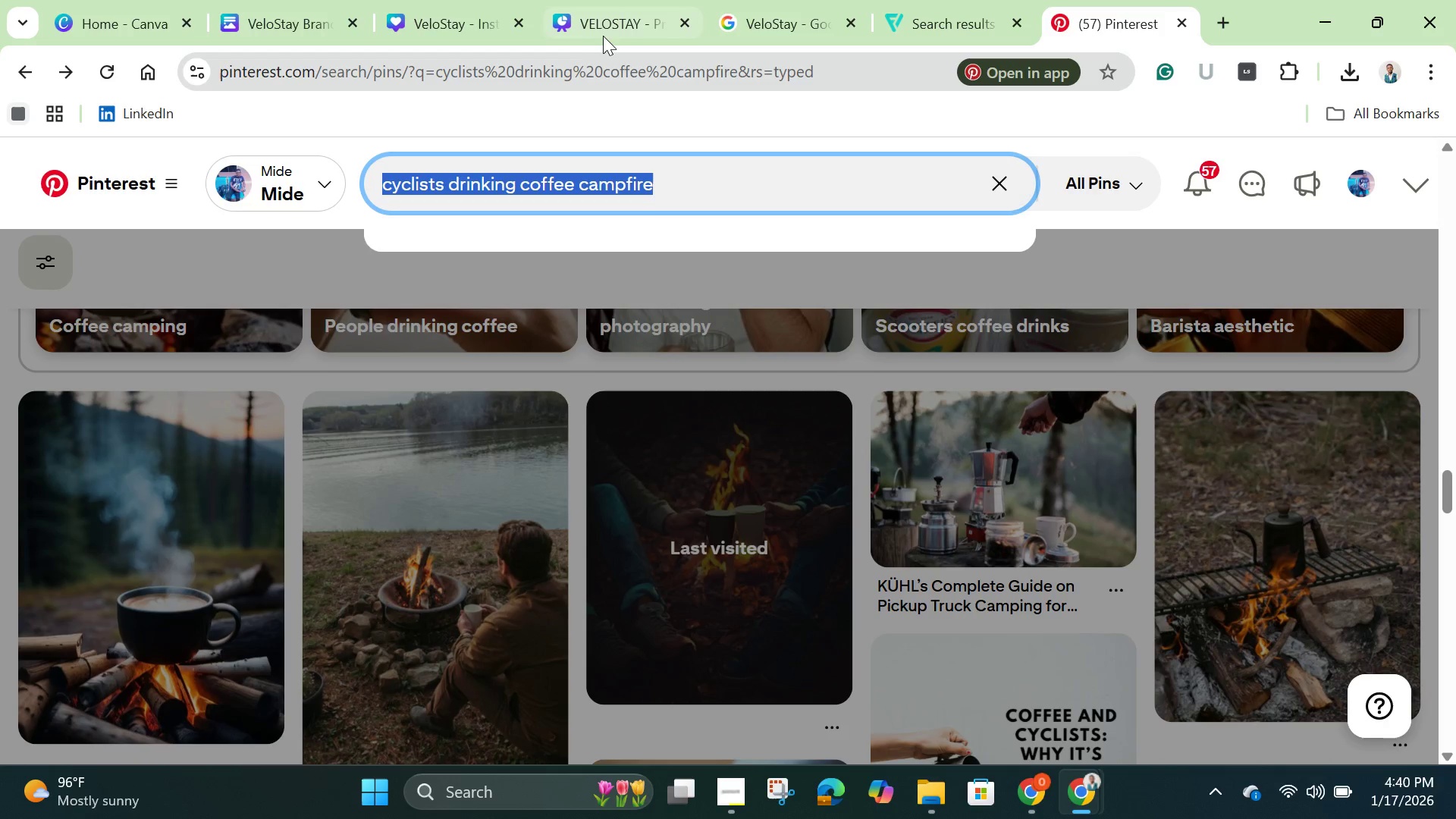 
left_click([604, 36])
 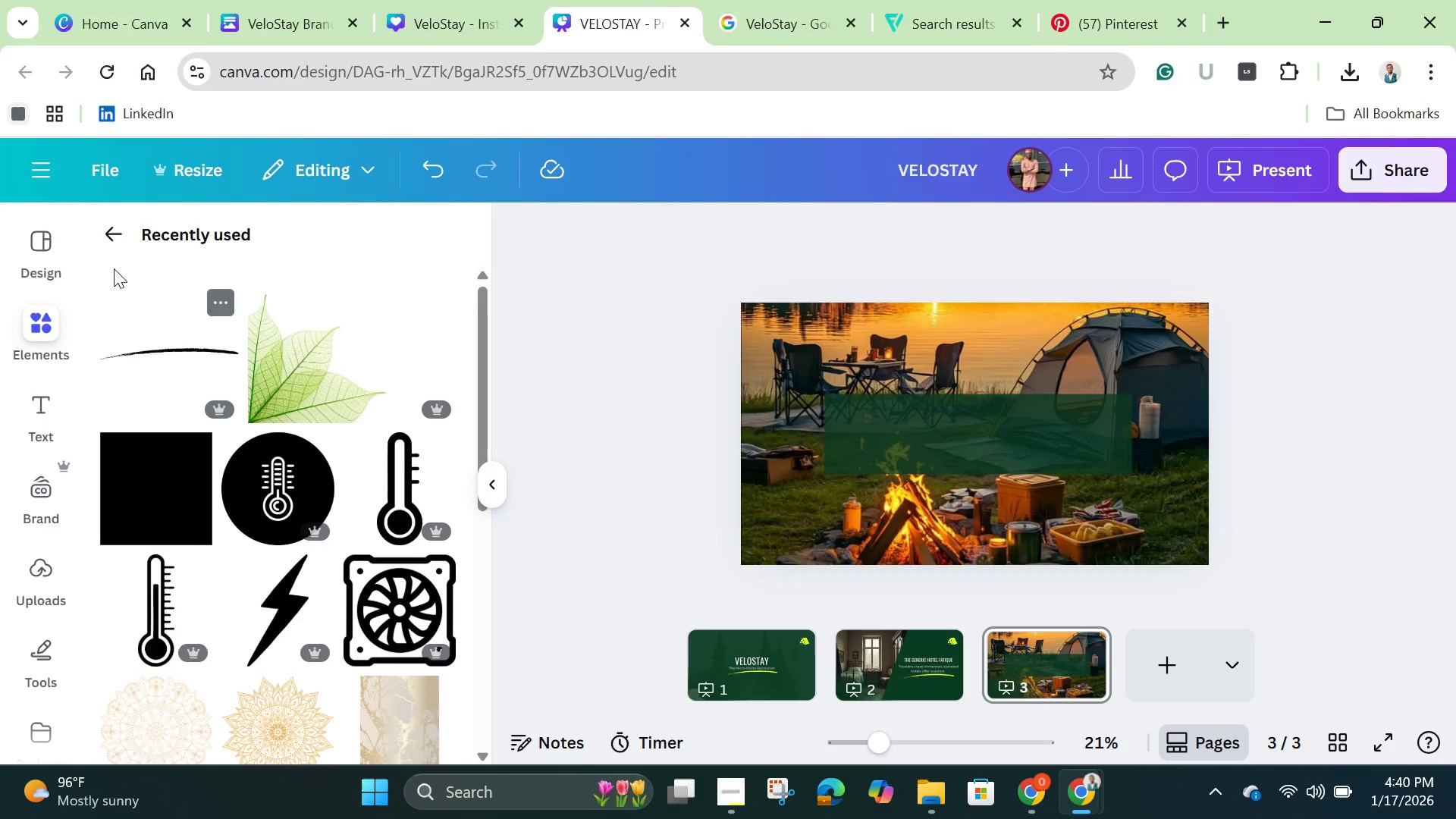 
left_click([102, 243])
 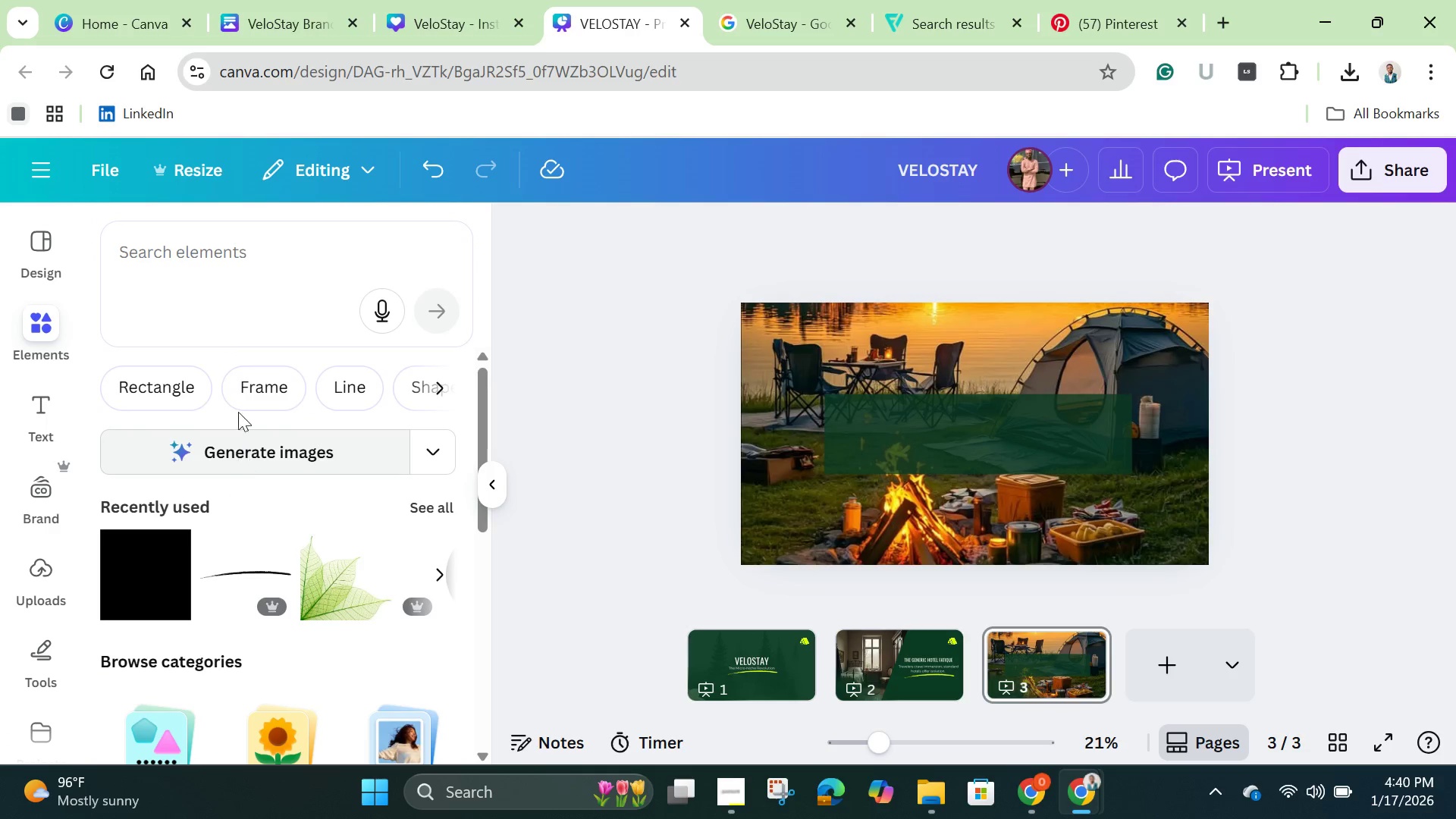 
left_click([231, 268])
 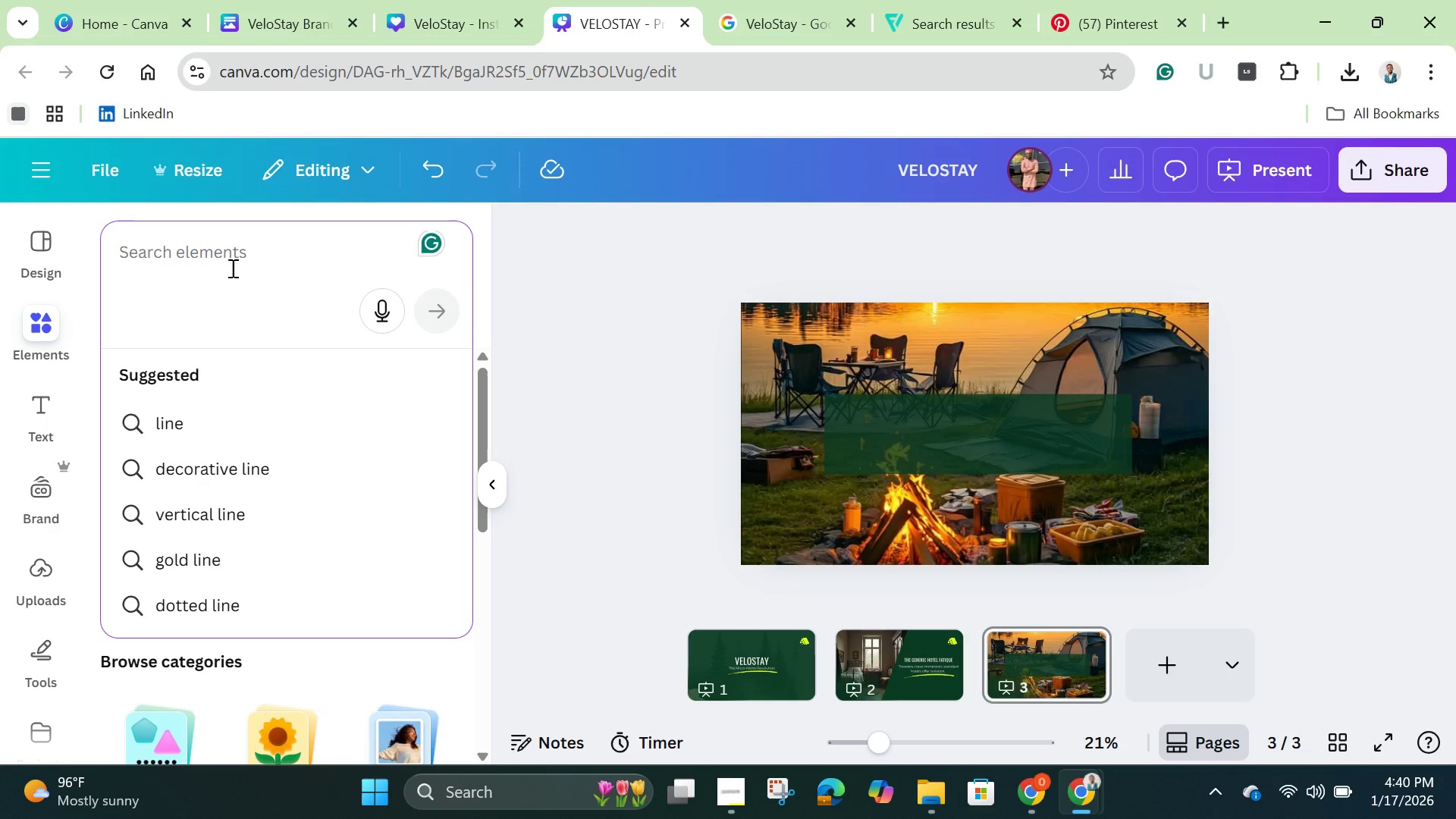 
key(Control+V)
 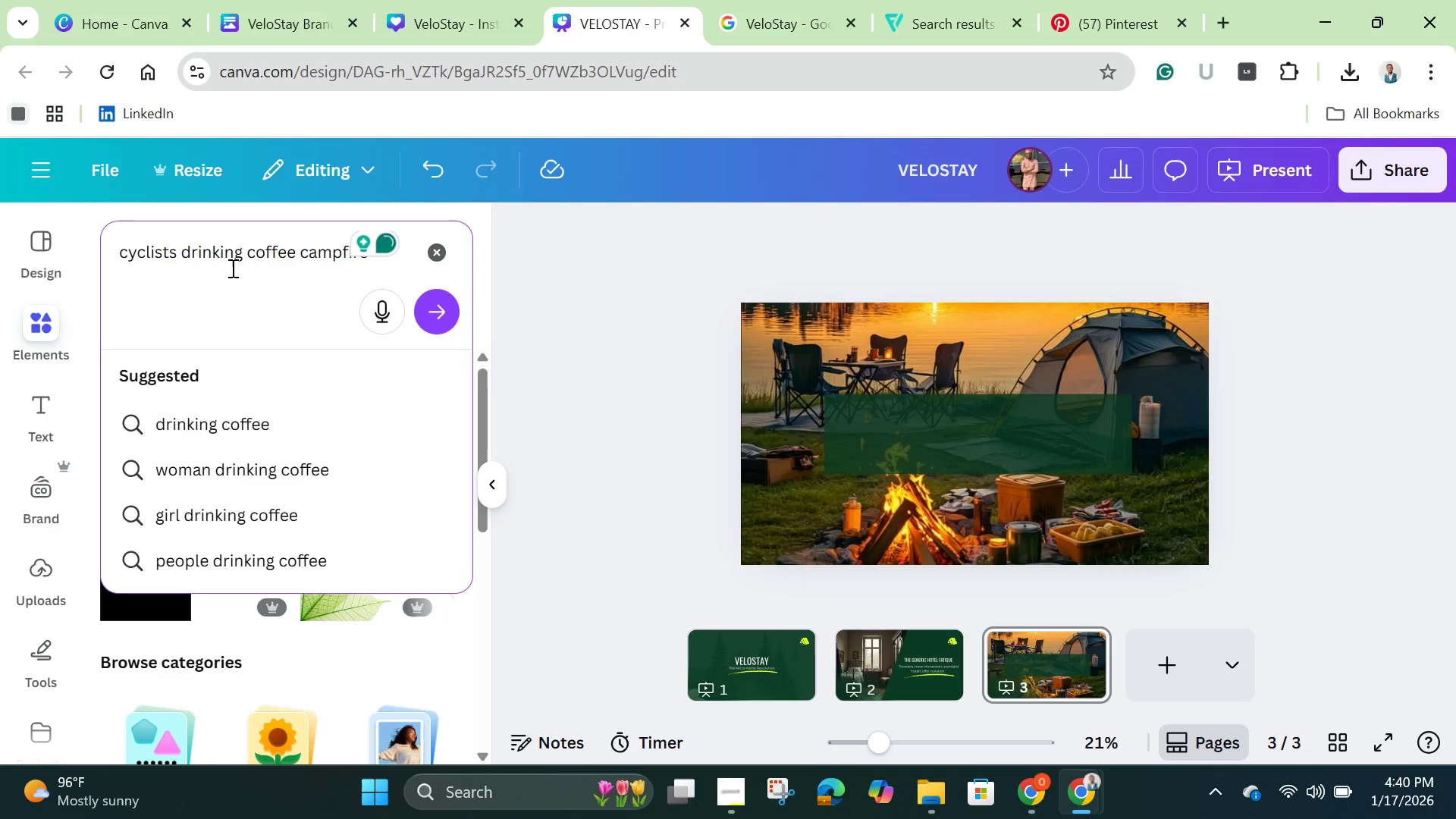 
hold_key(key=Enter, duration=0.42)
 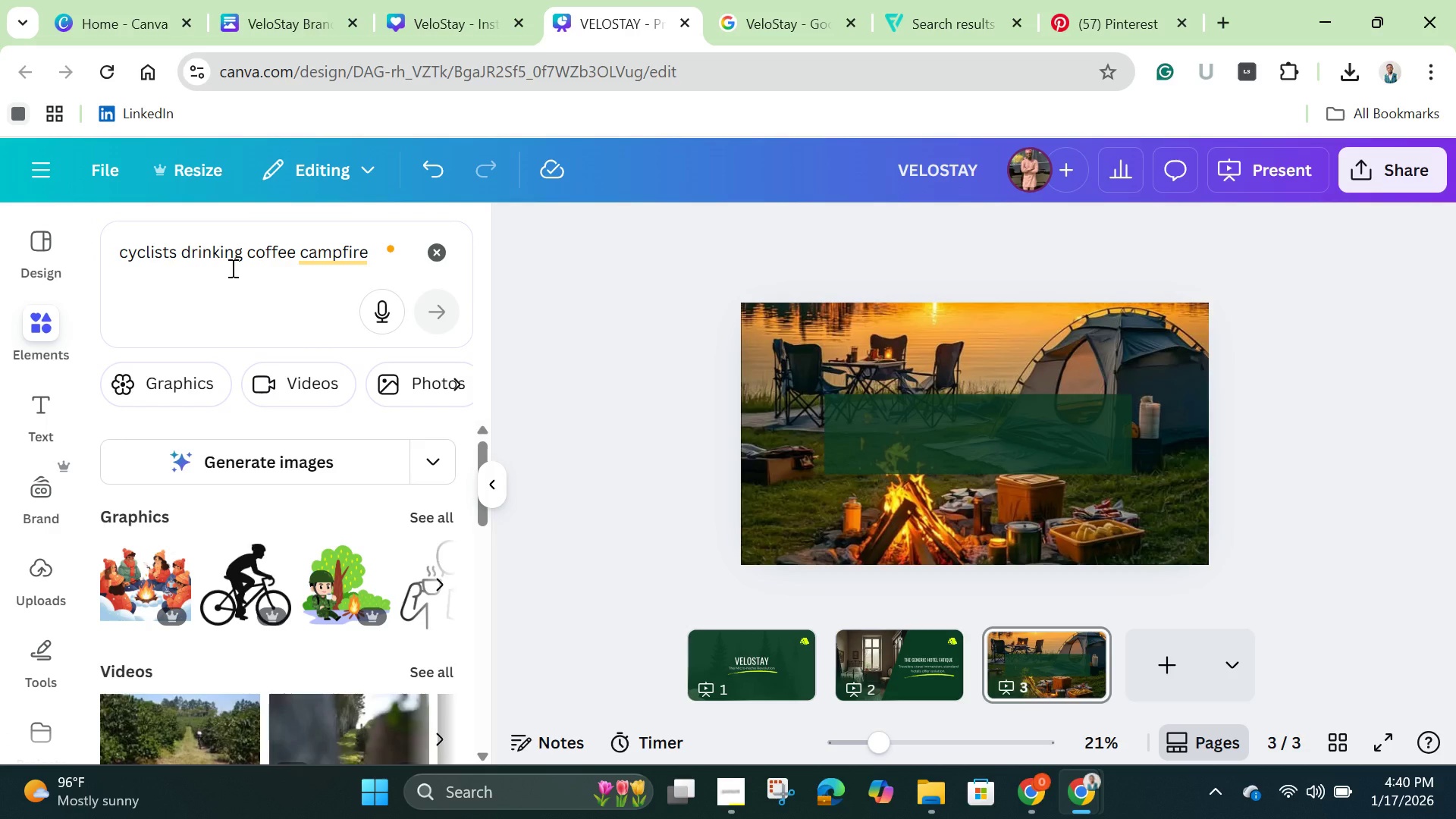 
scroll: coordinate [362, 659], scroll_direction: down, amount: 2.0
 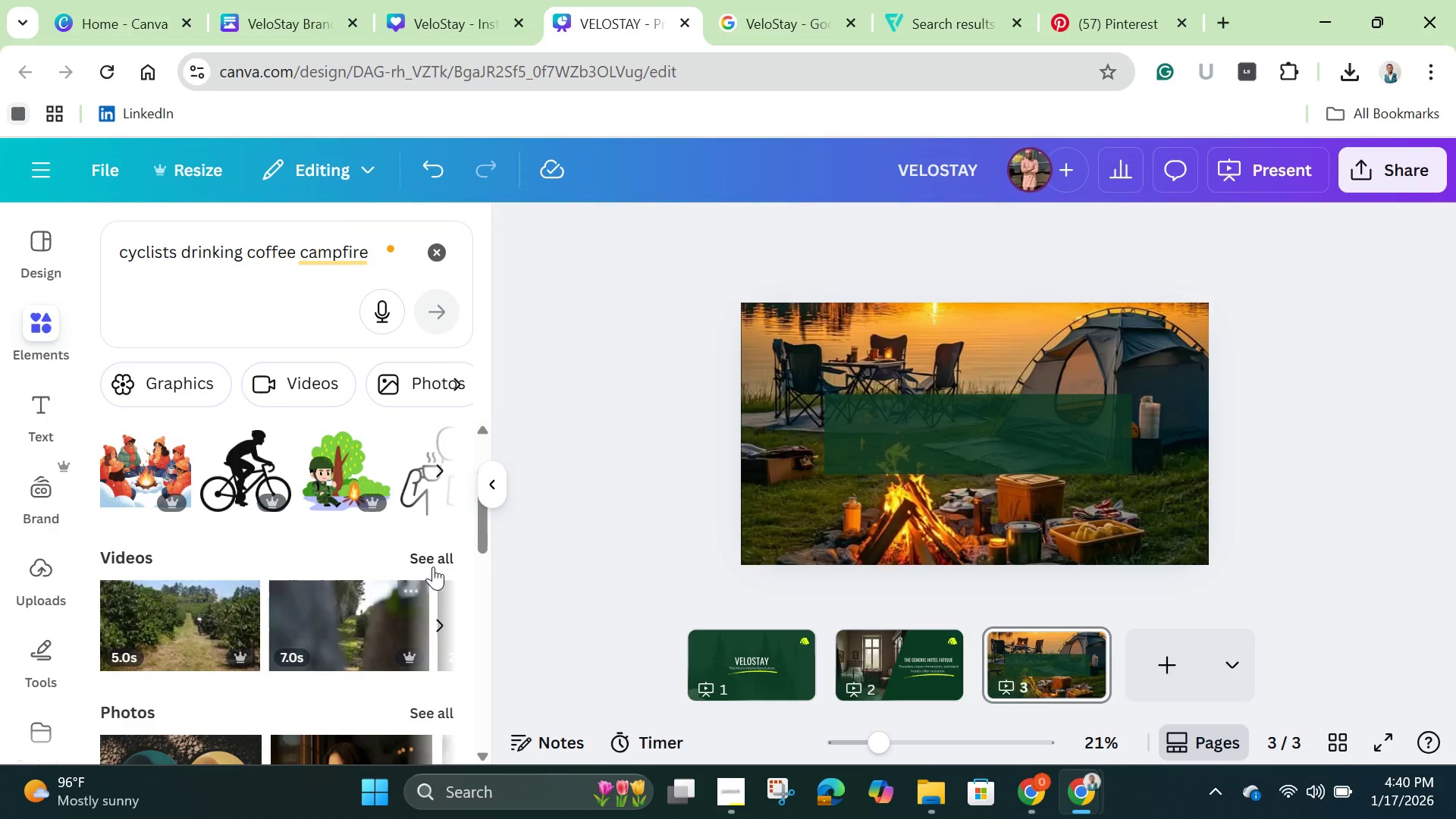 
left_click([435, 564])
 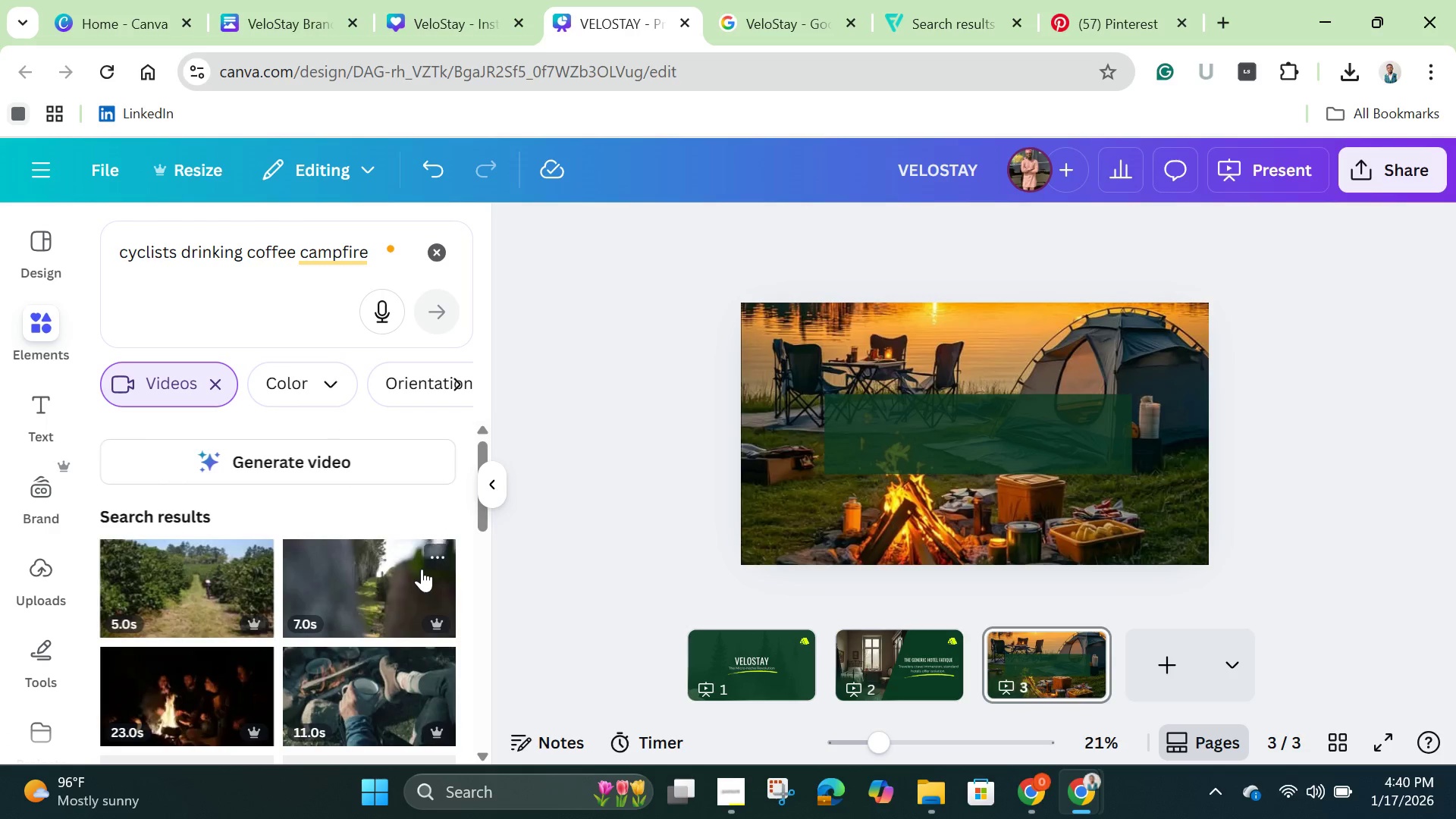 
scroll: coordinate [420, 578], scroll_direction: down, amount: 8.0
 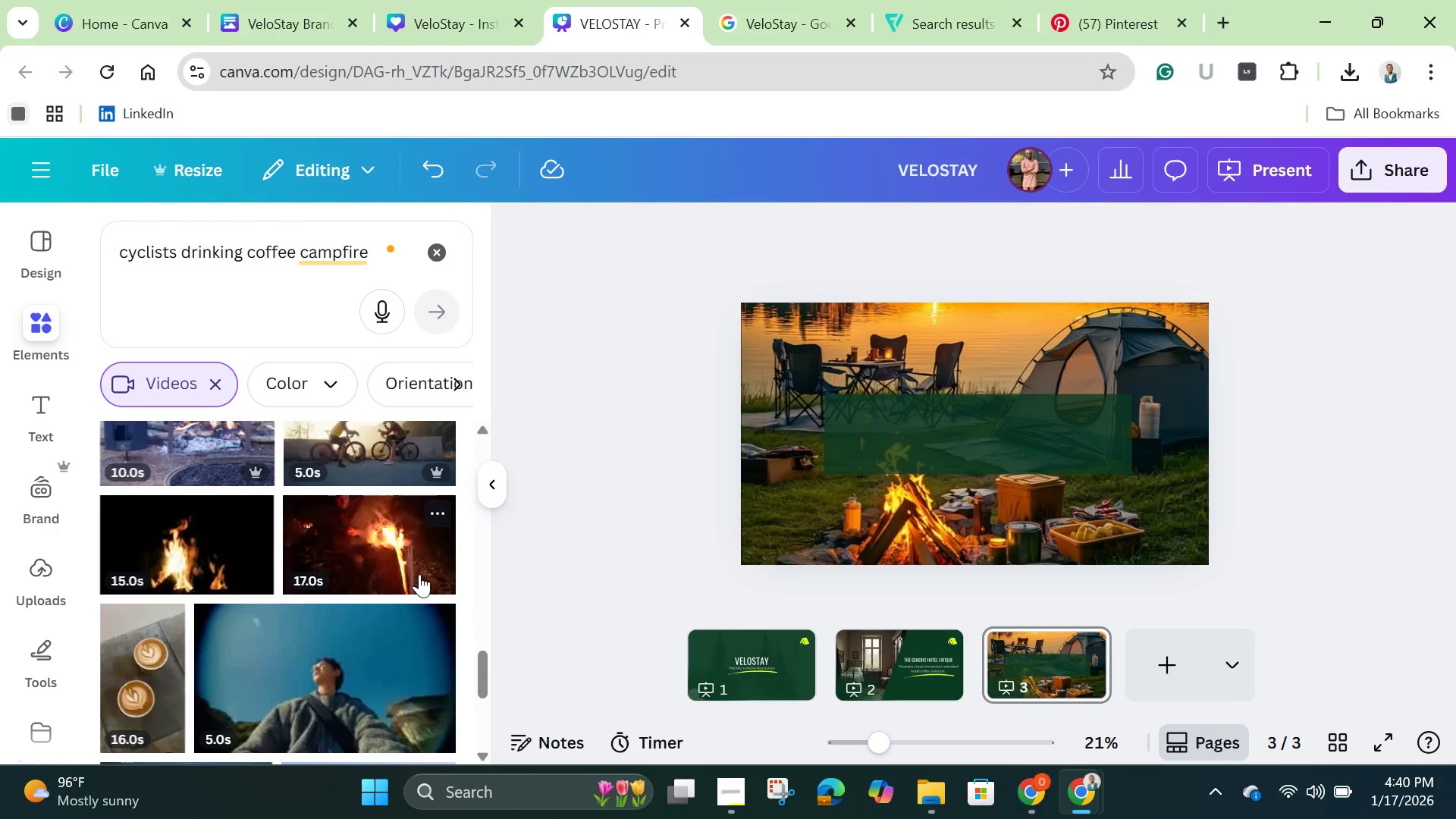 
scroll: coordinate [419, 574], scroll_direction: up, amount: 4.0
 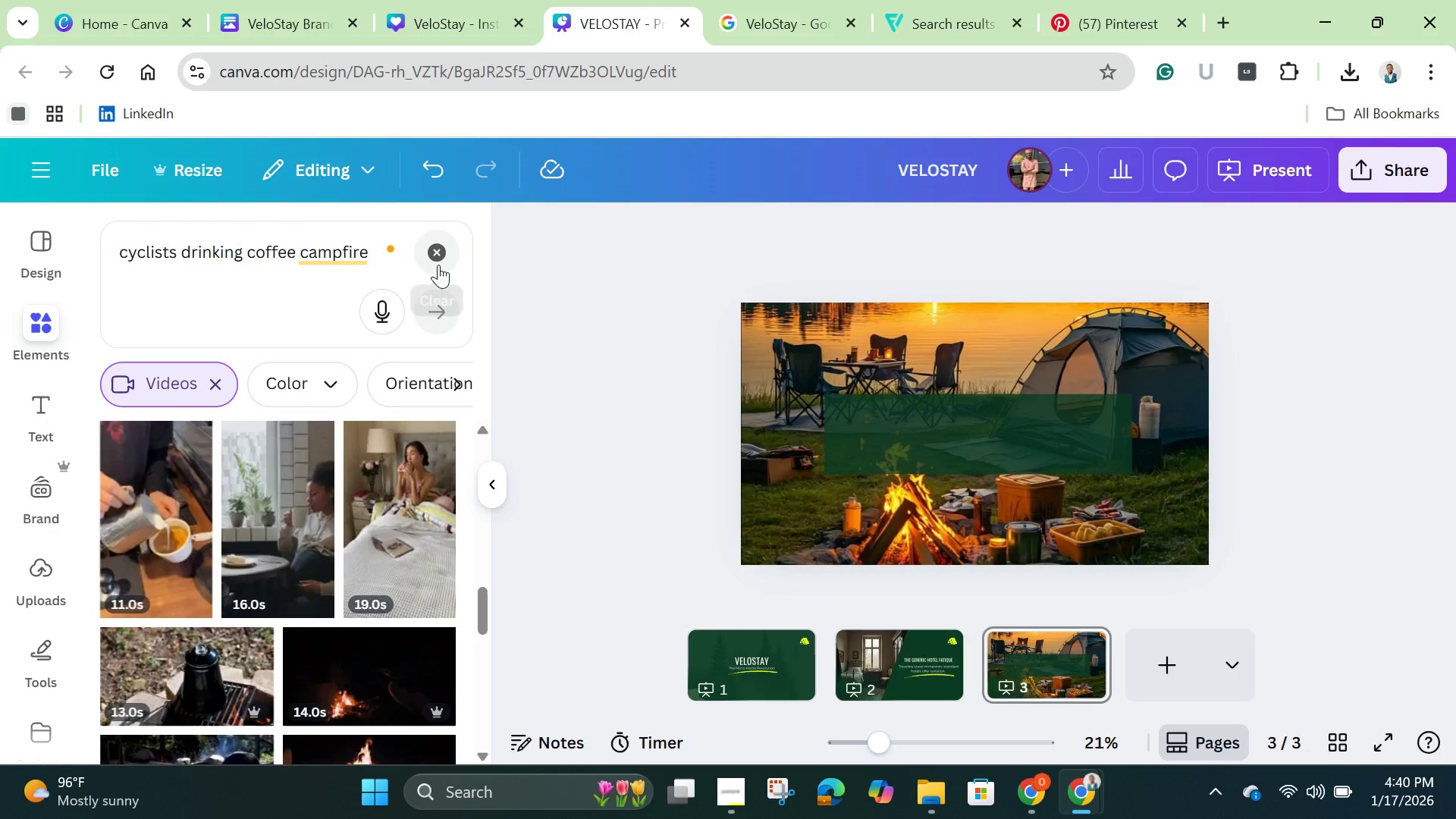 
left_click([440, 252])
 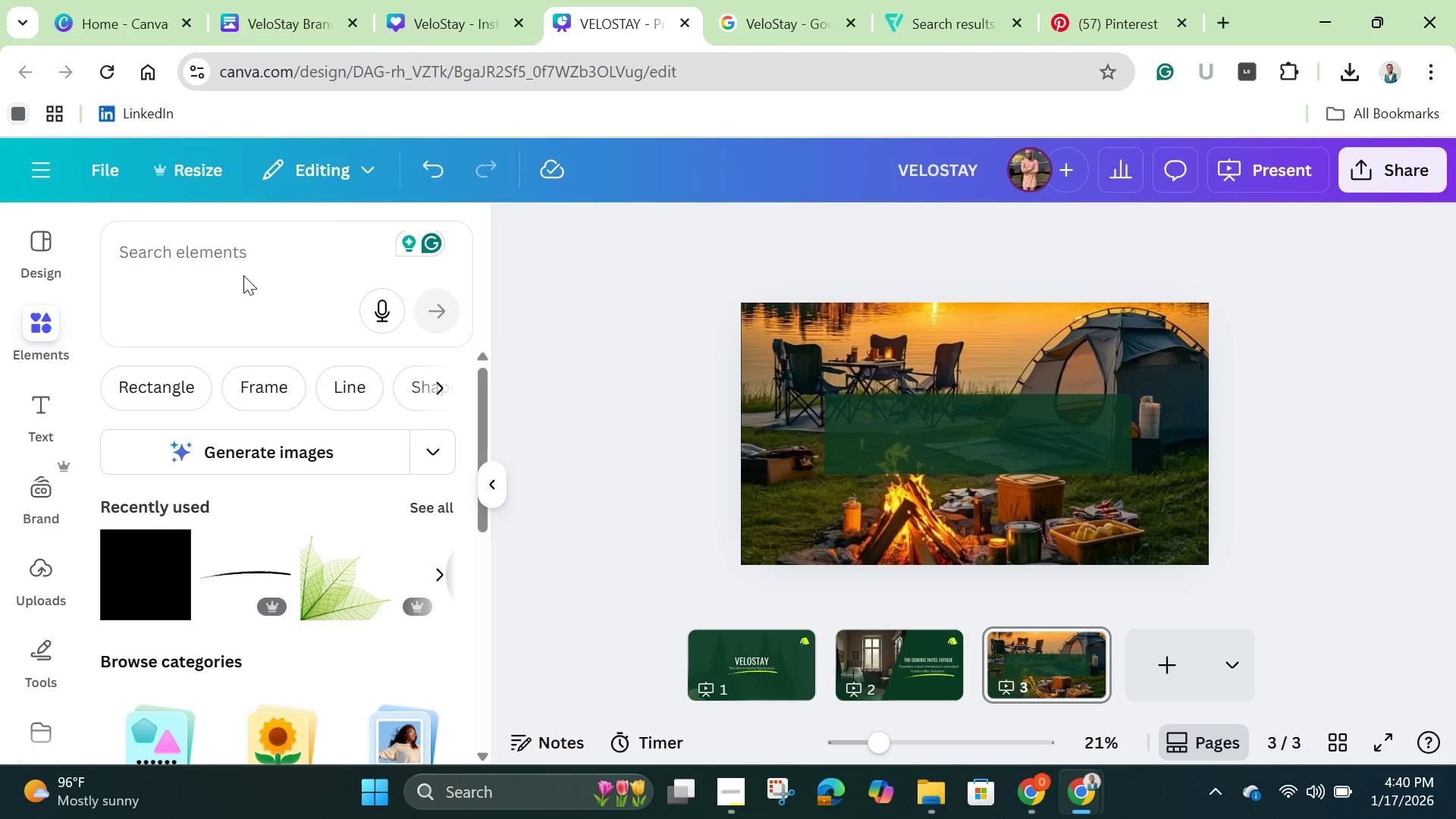 
left_click([233, 266])
 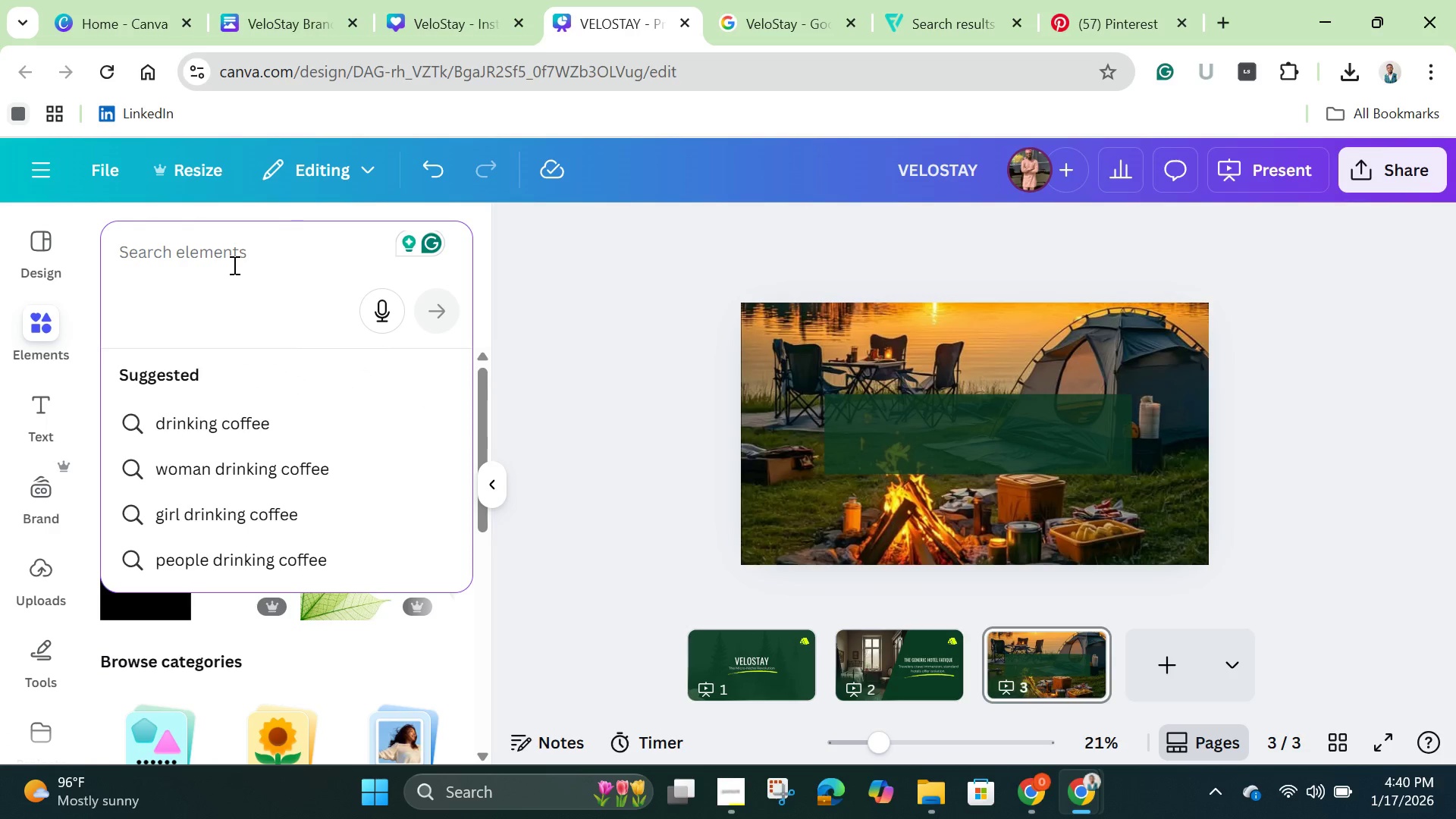 
key(Control+V)
 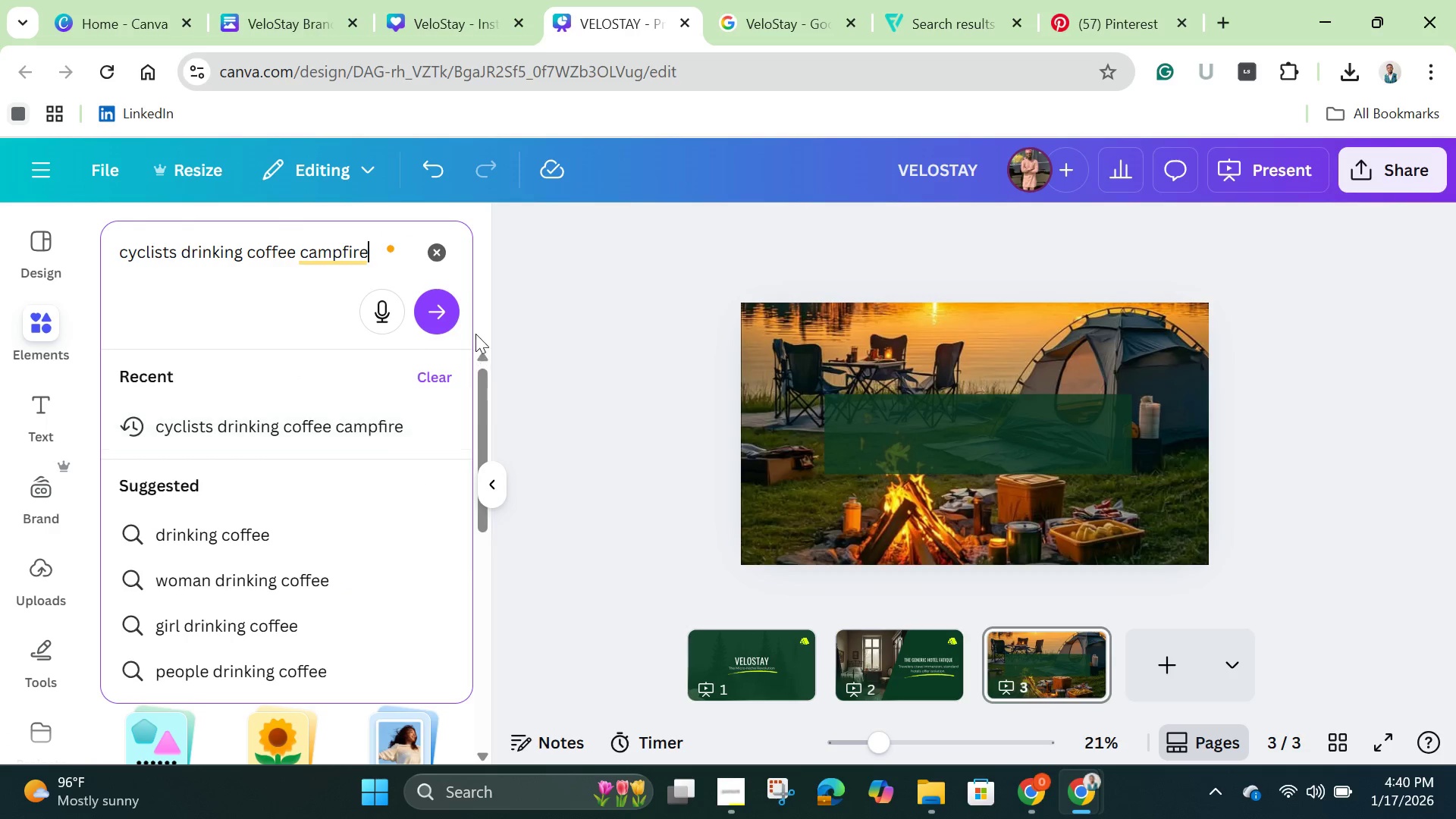 
left_click([479, 277])
 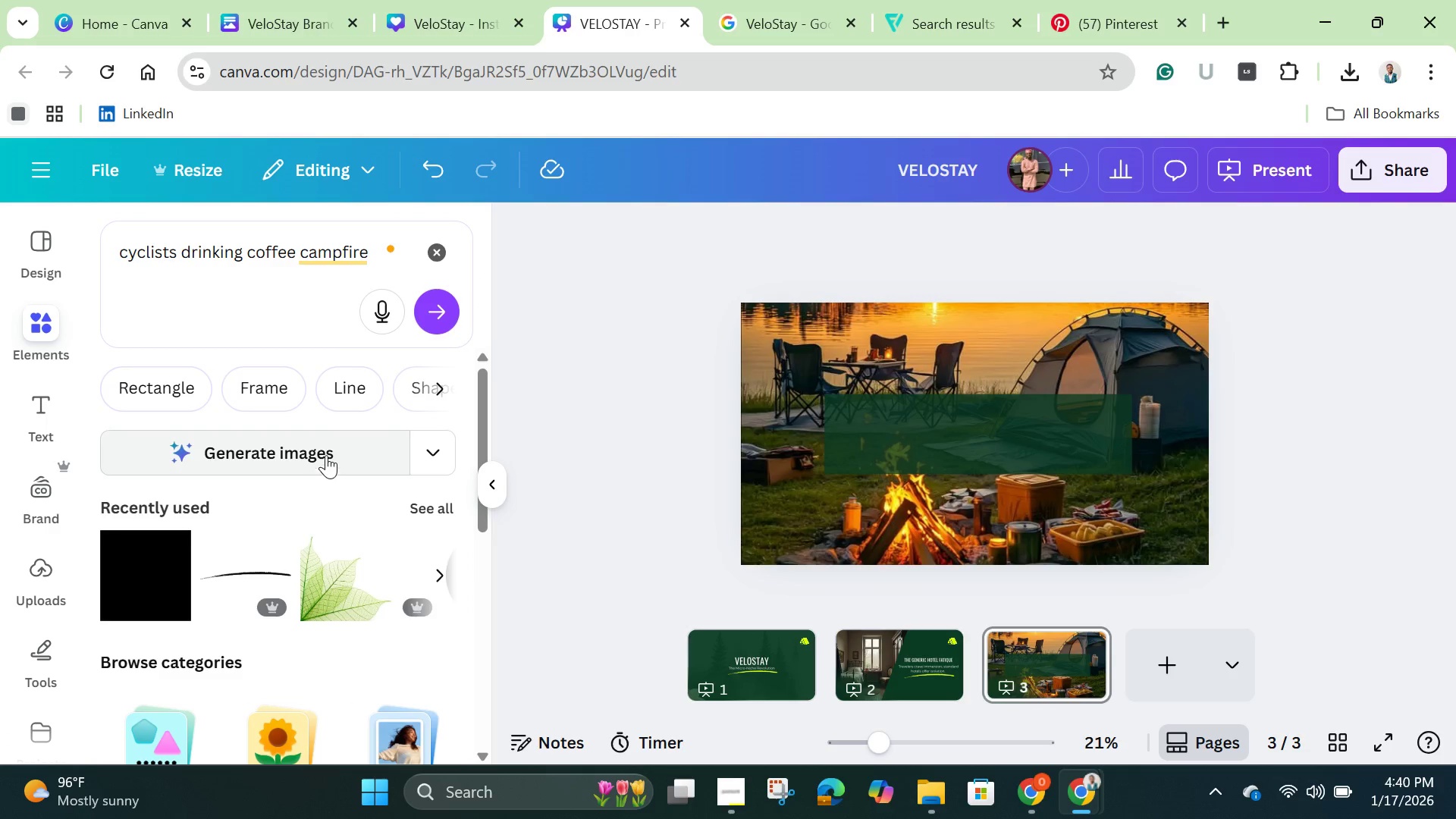 
left_click([326, 453])
 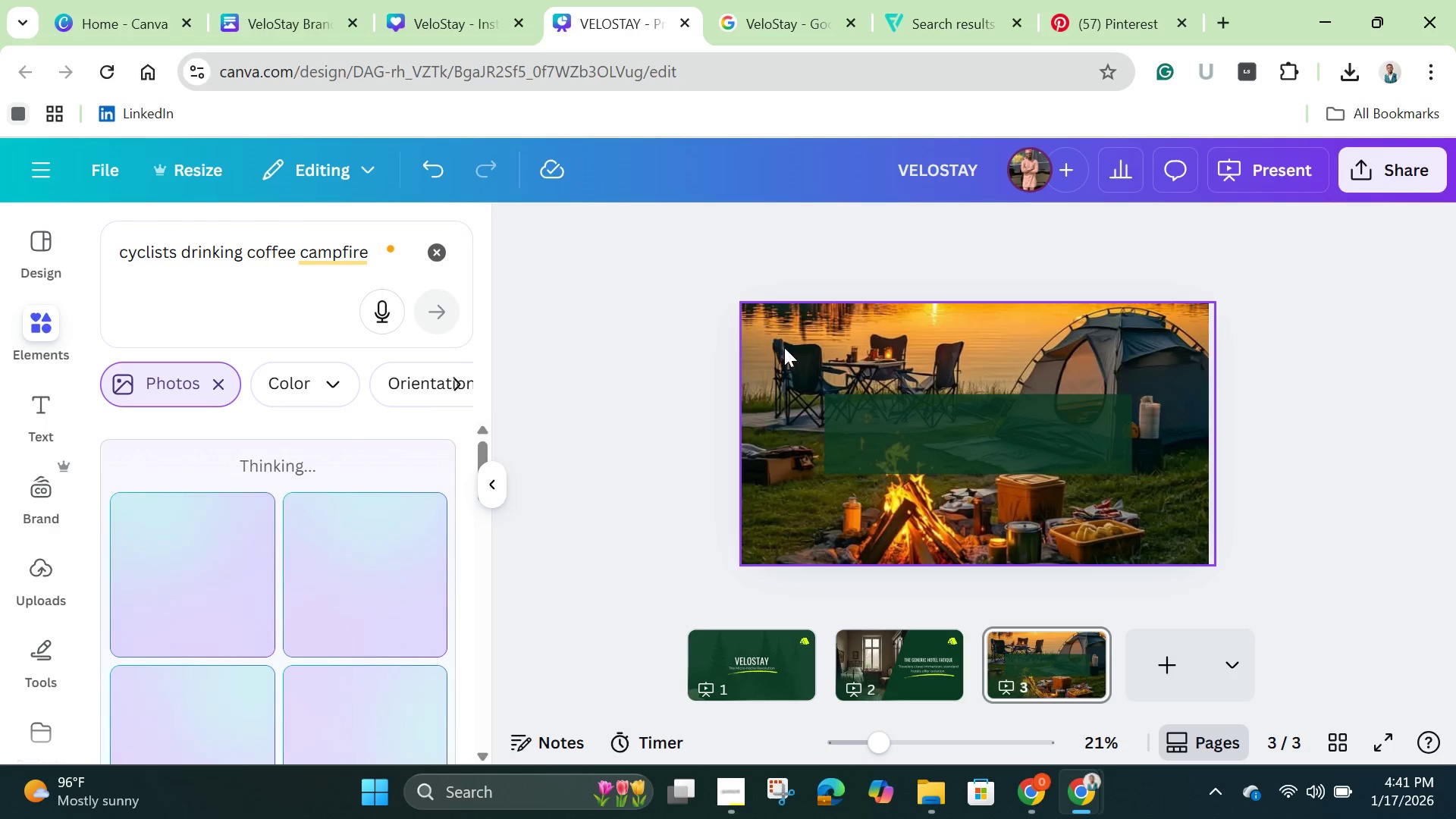 
wait(14.45)
 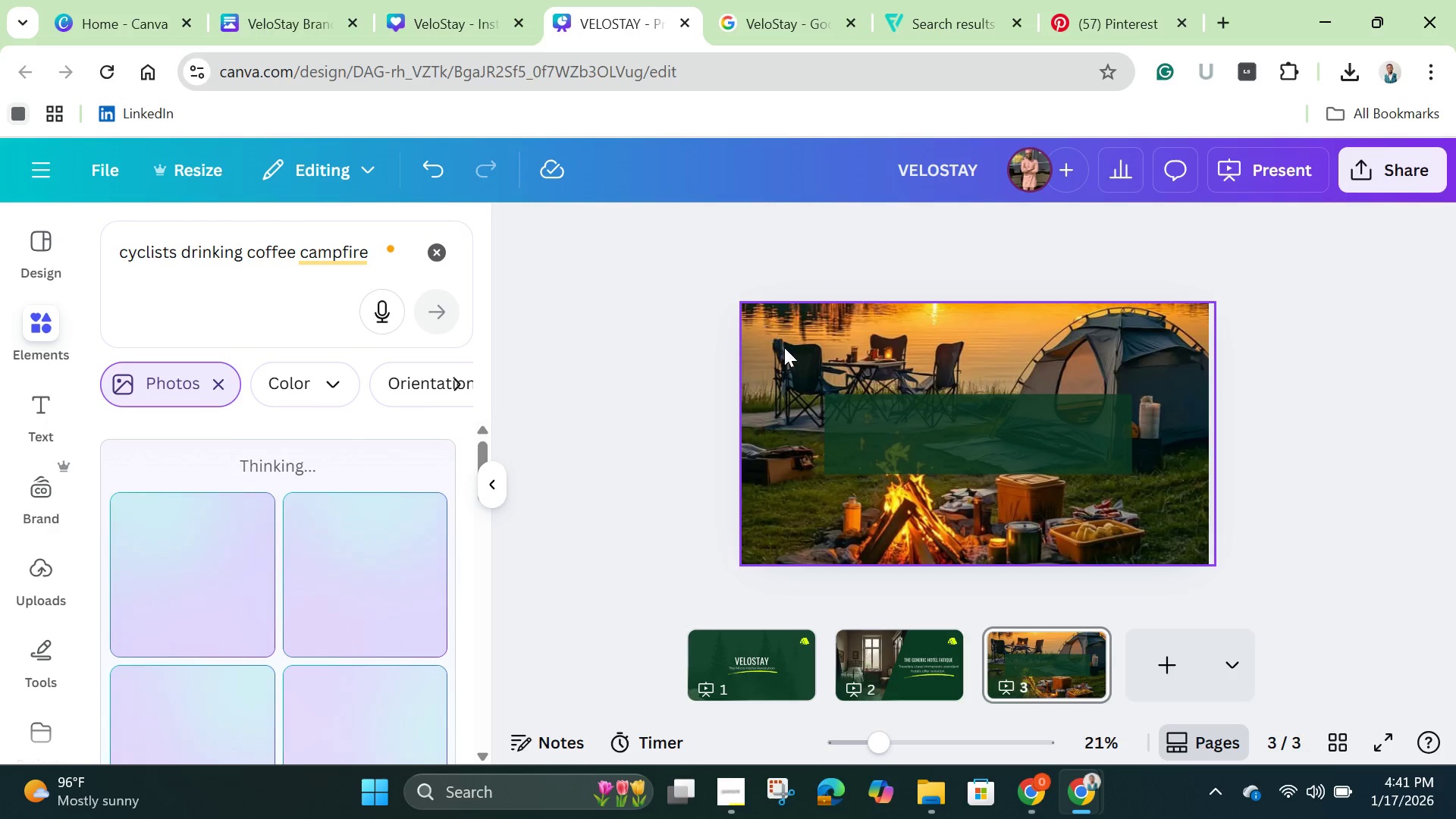 
scroll: coordinate [169, 628], scroll_direction: down, amount: 1.0
 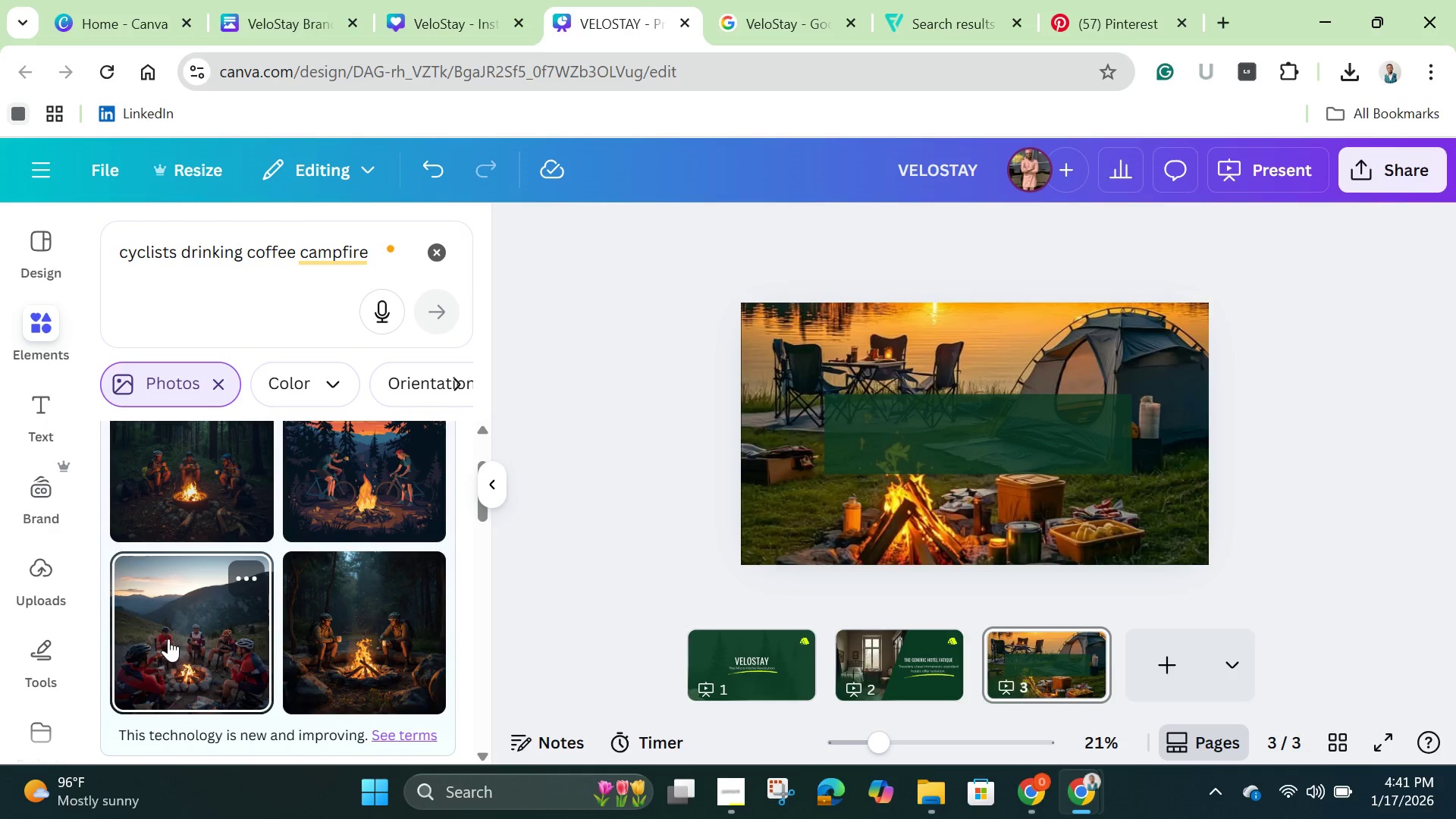 
left_click([168, 639])
 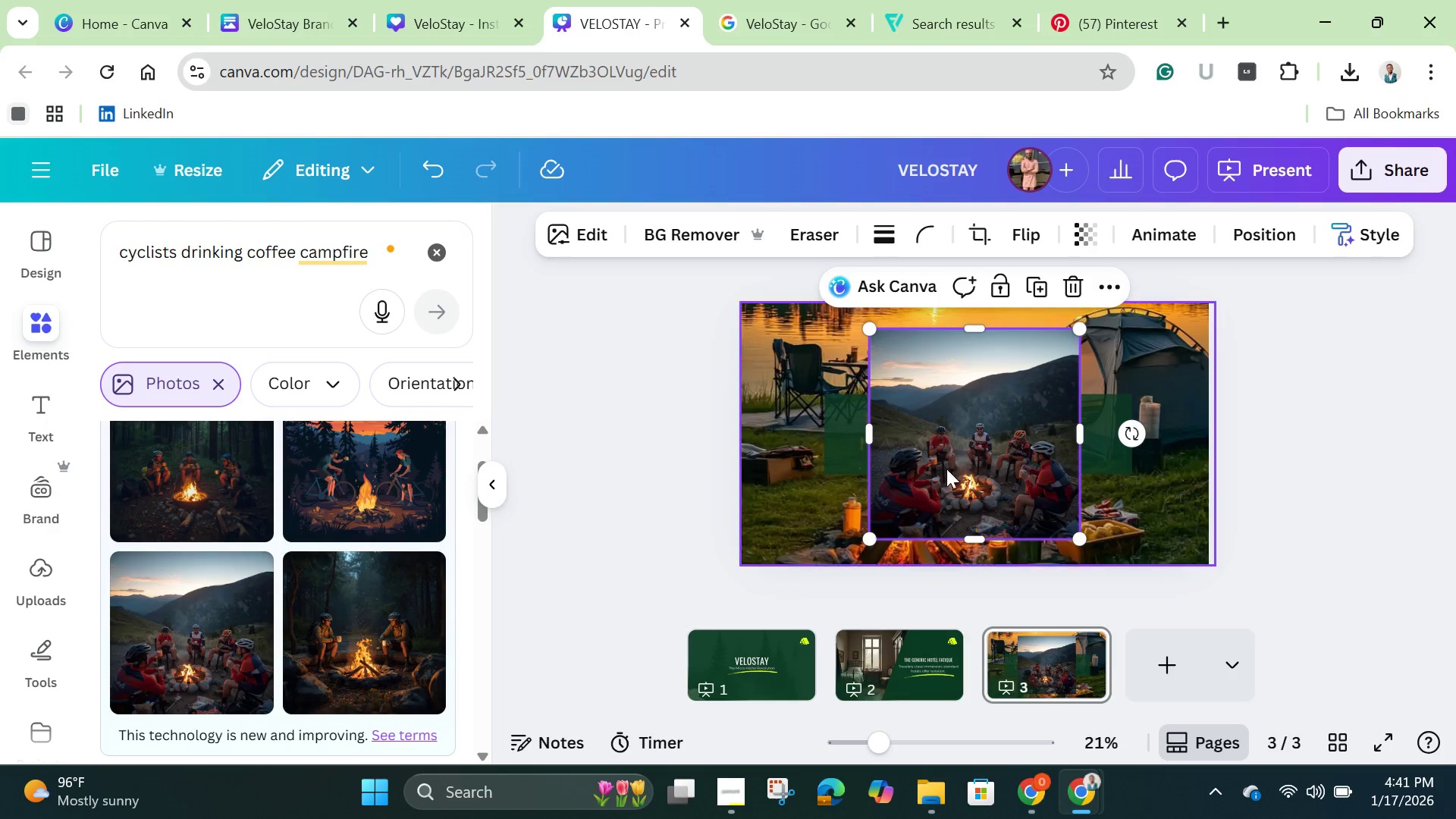 
left_click_drag(start_coordinate=[993, 462], to_coordinate=[867, 438])
 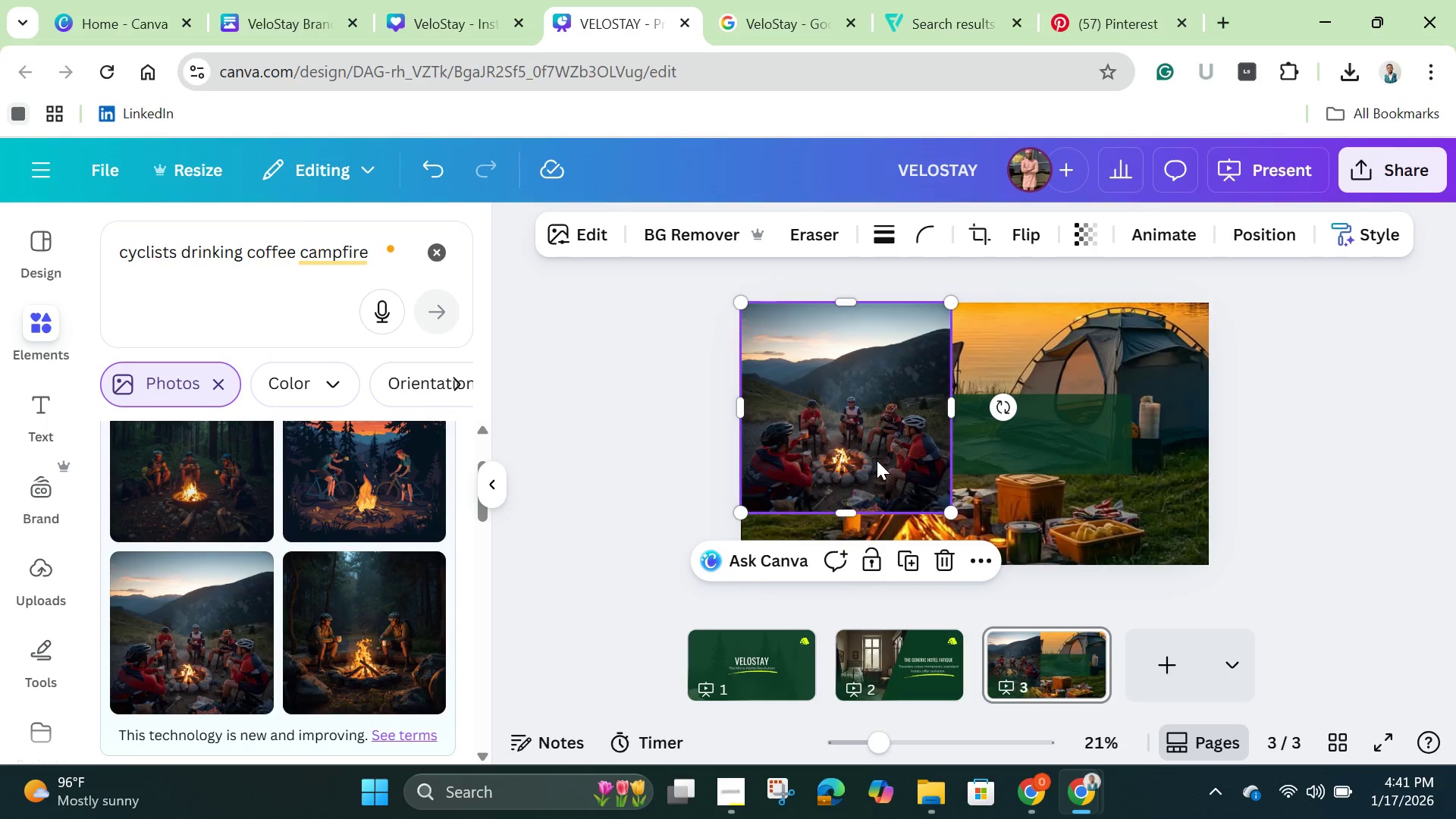 
right_click([874, 458])
 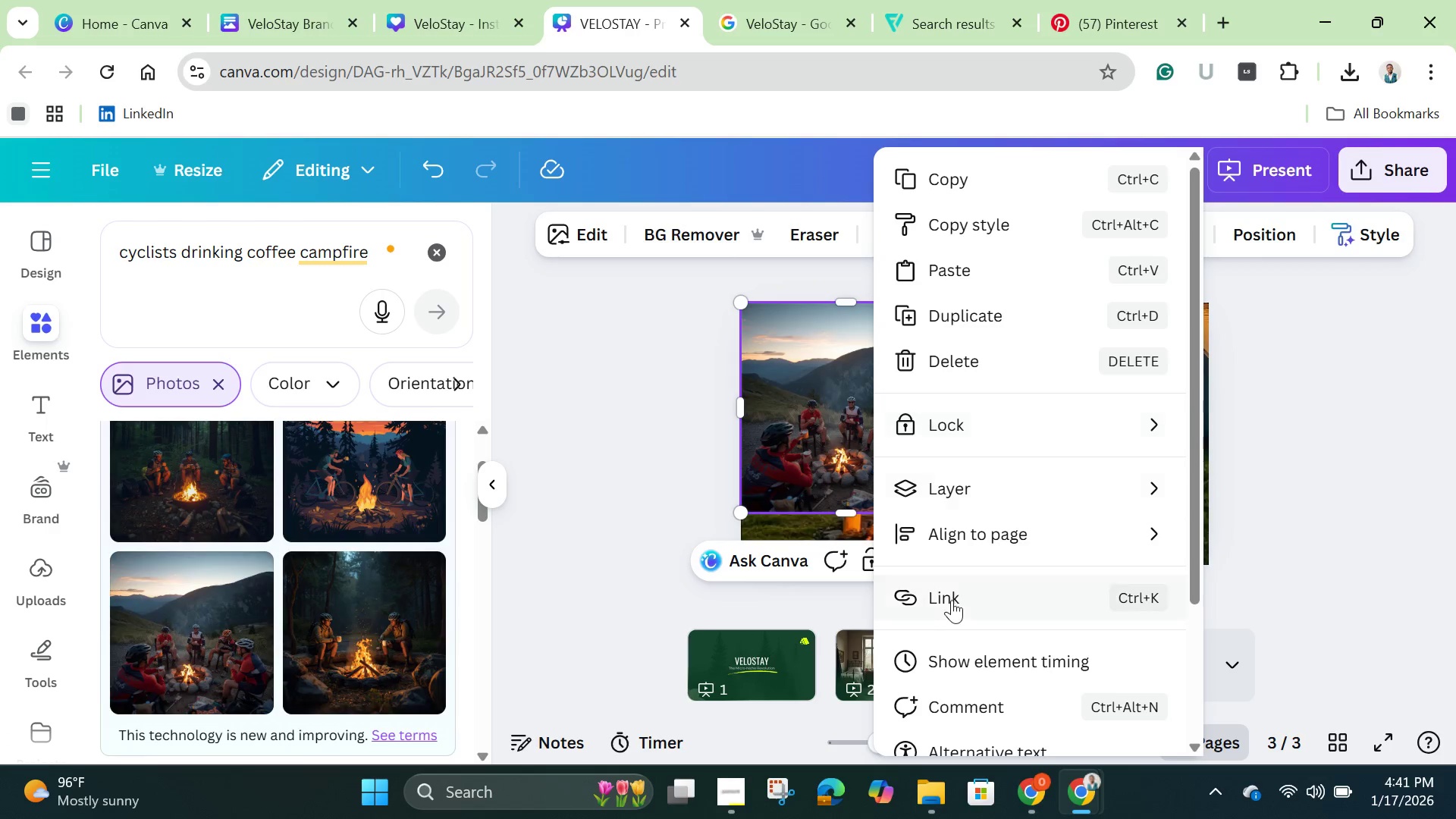 
scroll: coordinate [953, 603], scroll_direction: down, amount: 2.0
 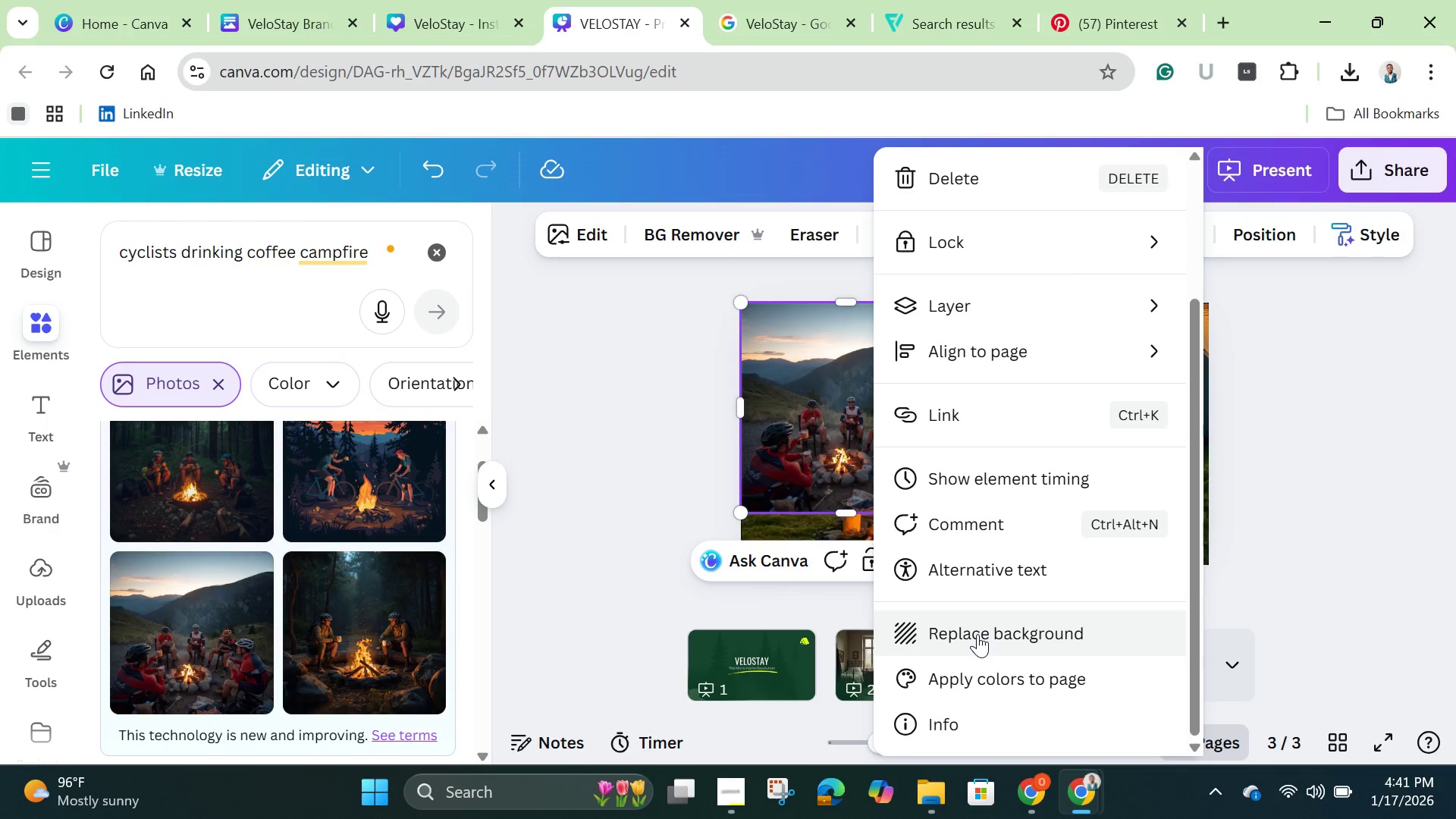 
left_click([977, 634])
 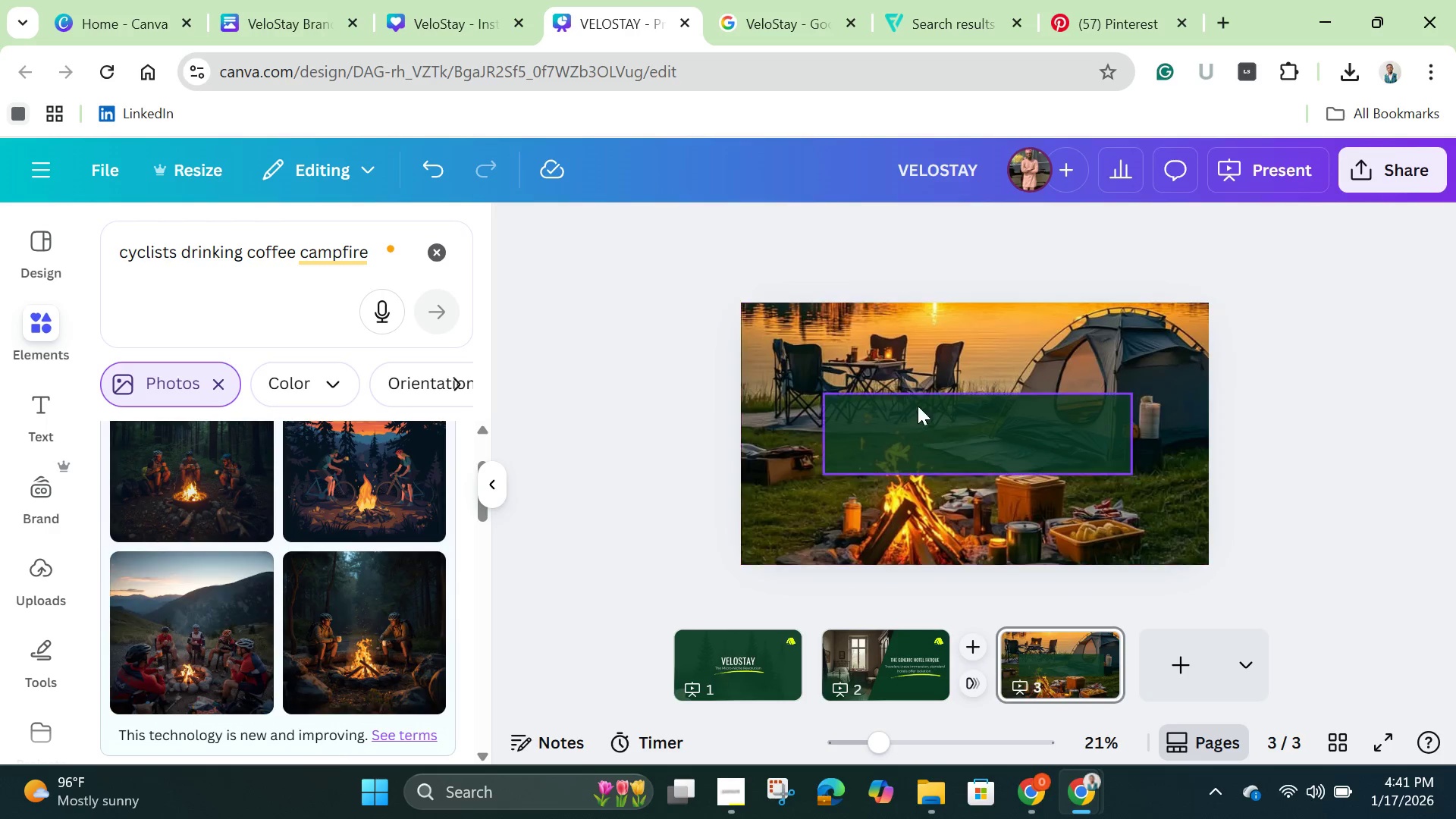 
left_click([830, 338])
 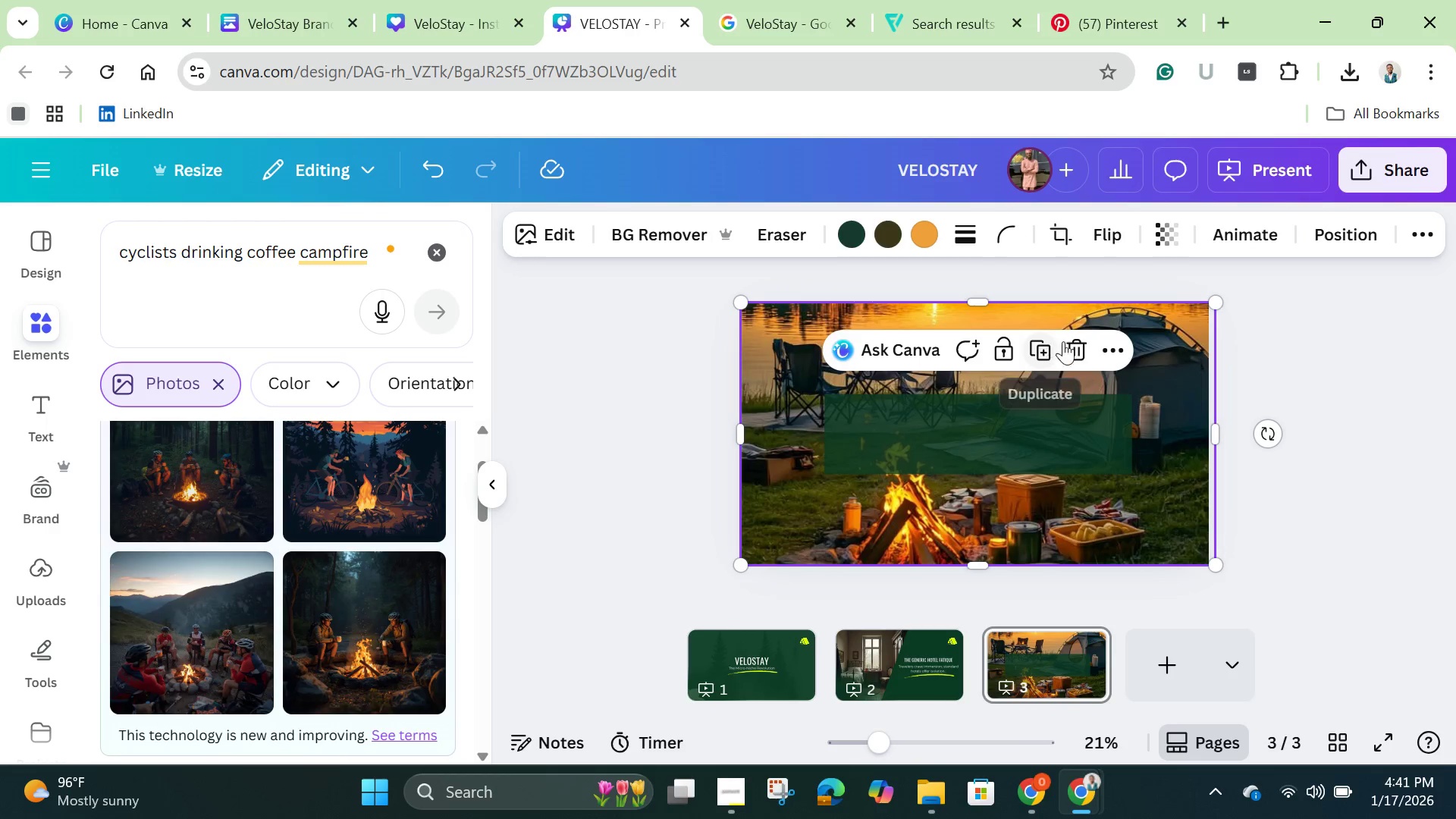 
left_click([1072, 343])
 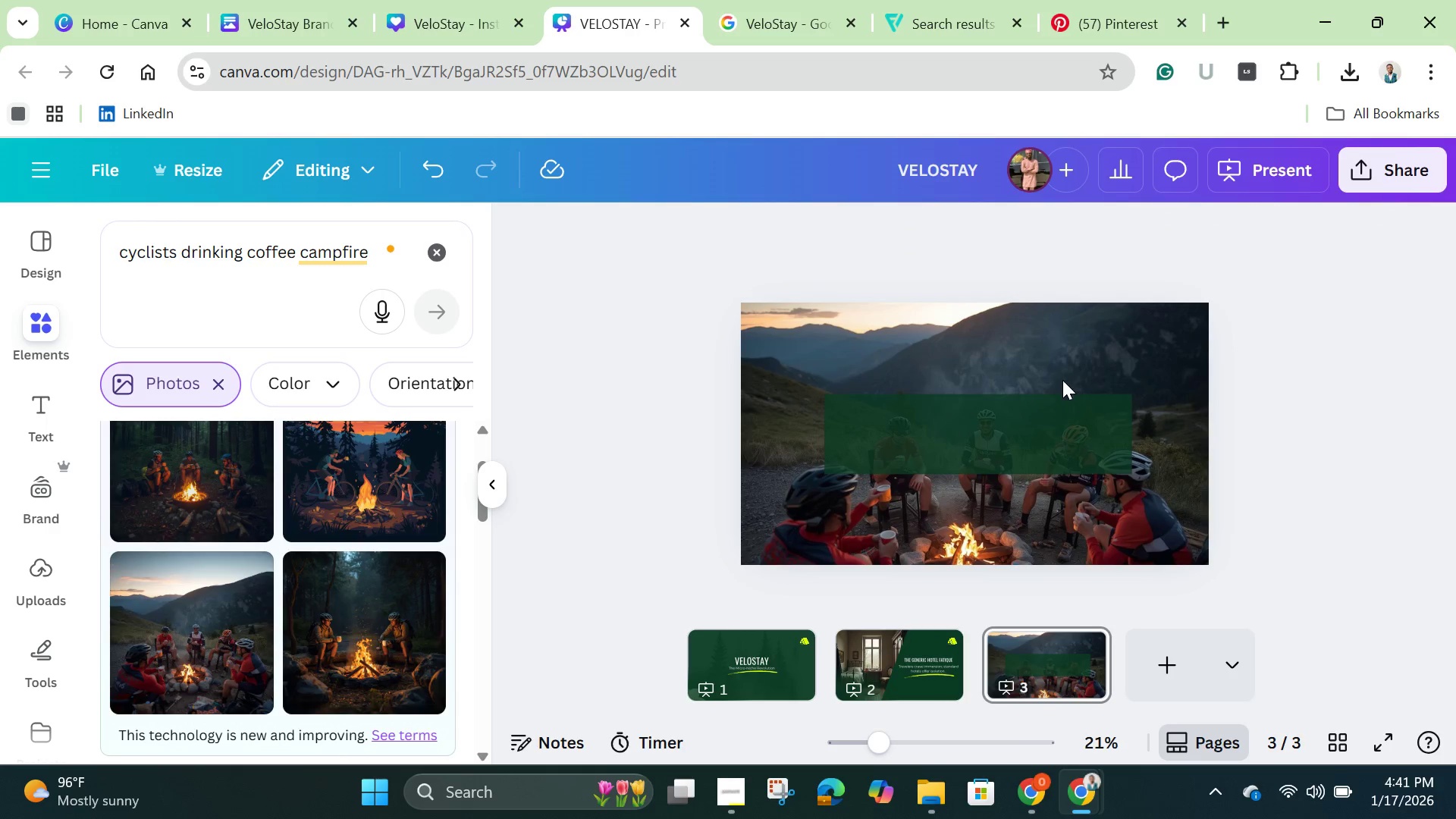 
left_click_drag(start_coordinate=[1046, 417], to_coordinate=[1041, 343])
 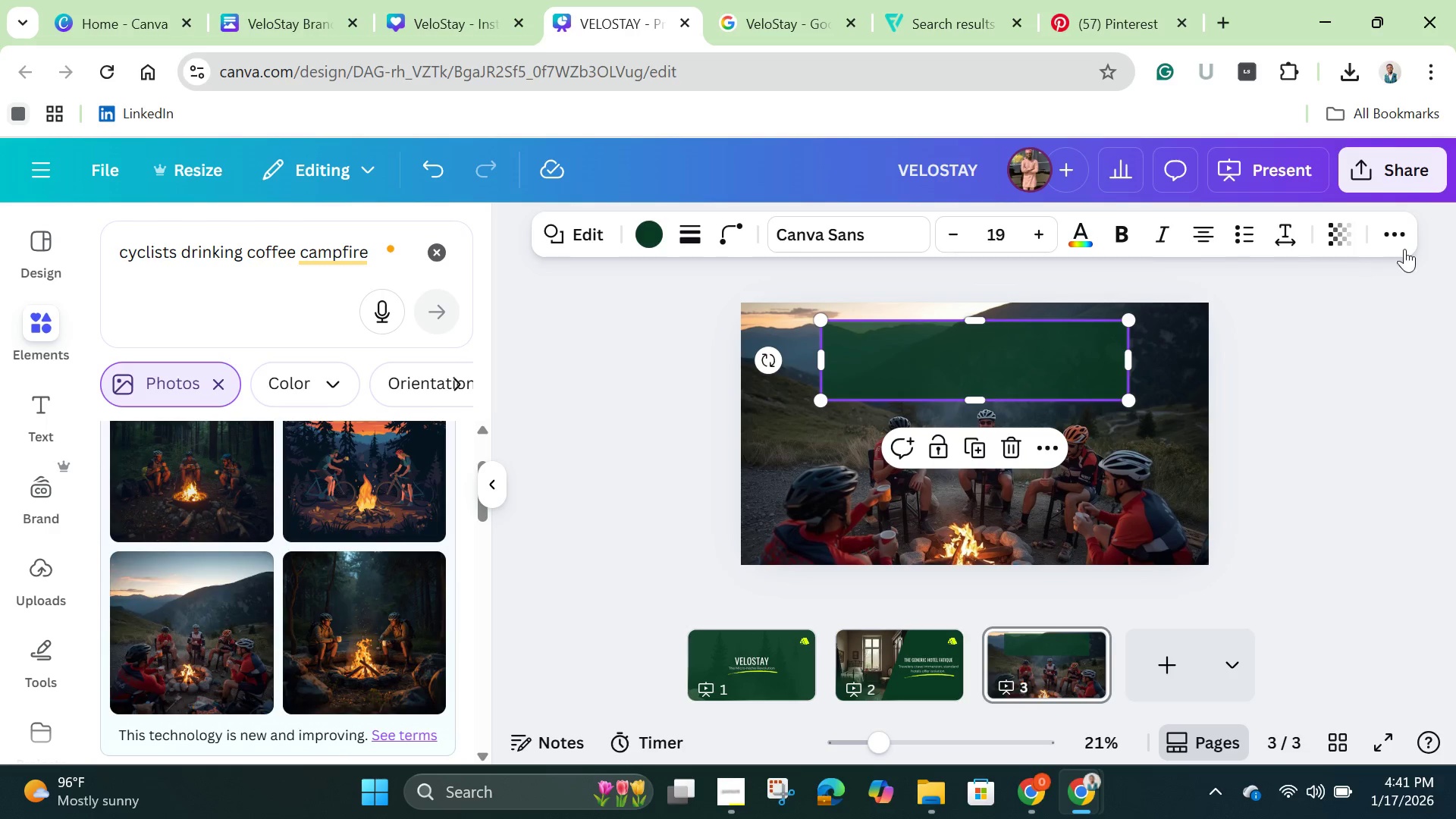 
left_click([1338, 248])
 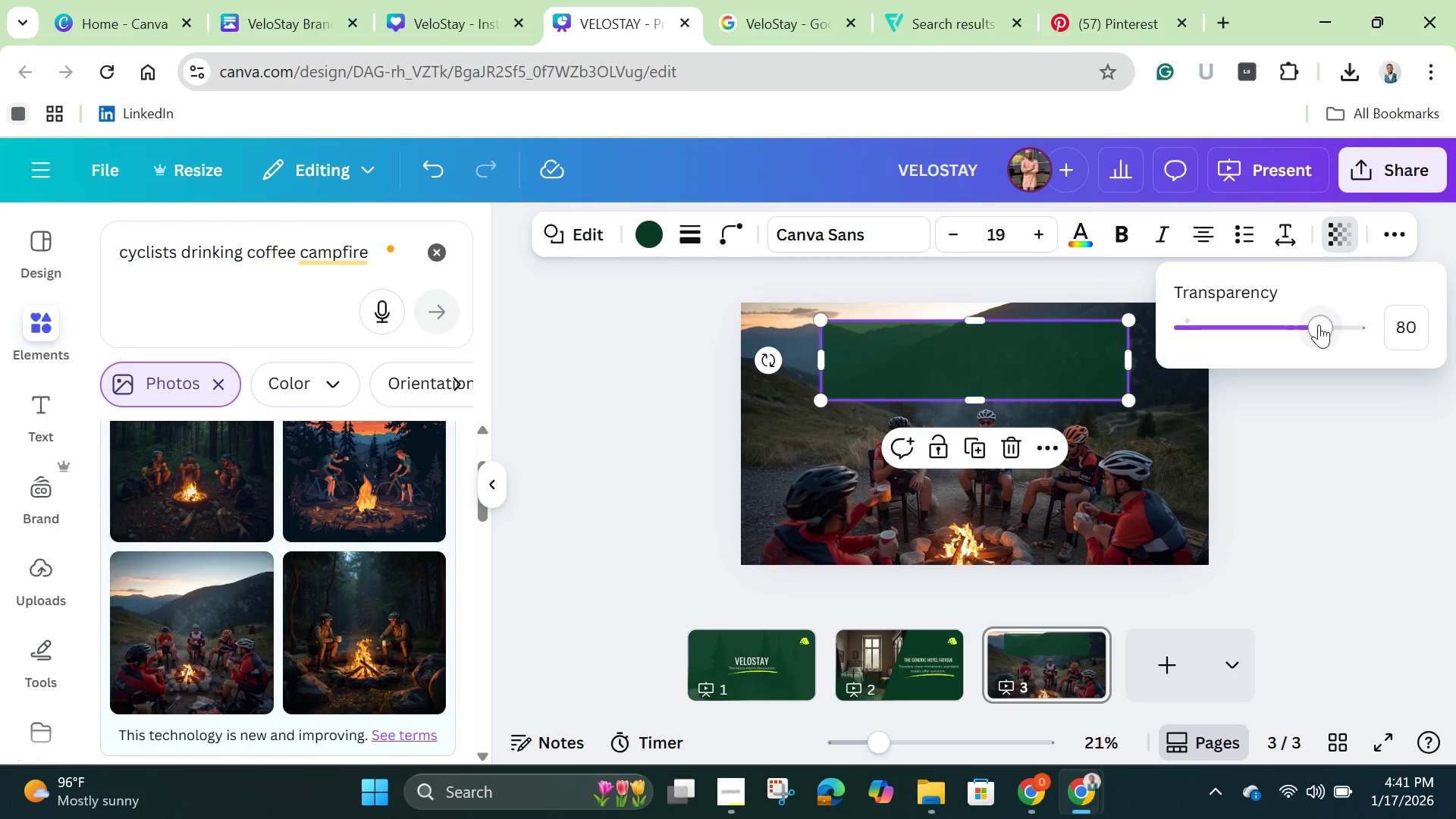 
left_click_drag(start_coordinate=[1319, 325], to_coordinate=[1401, 336])
 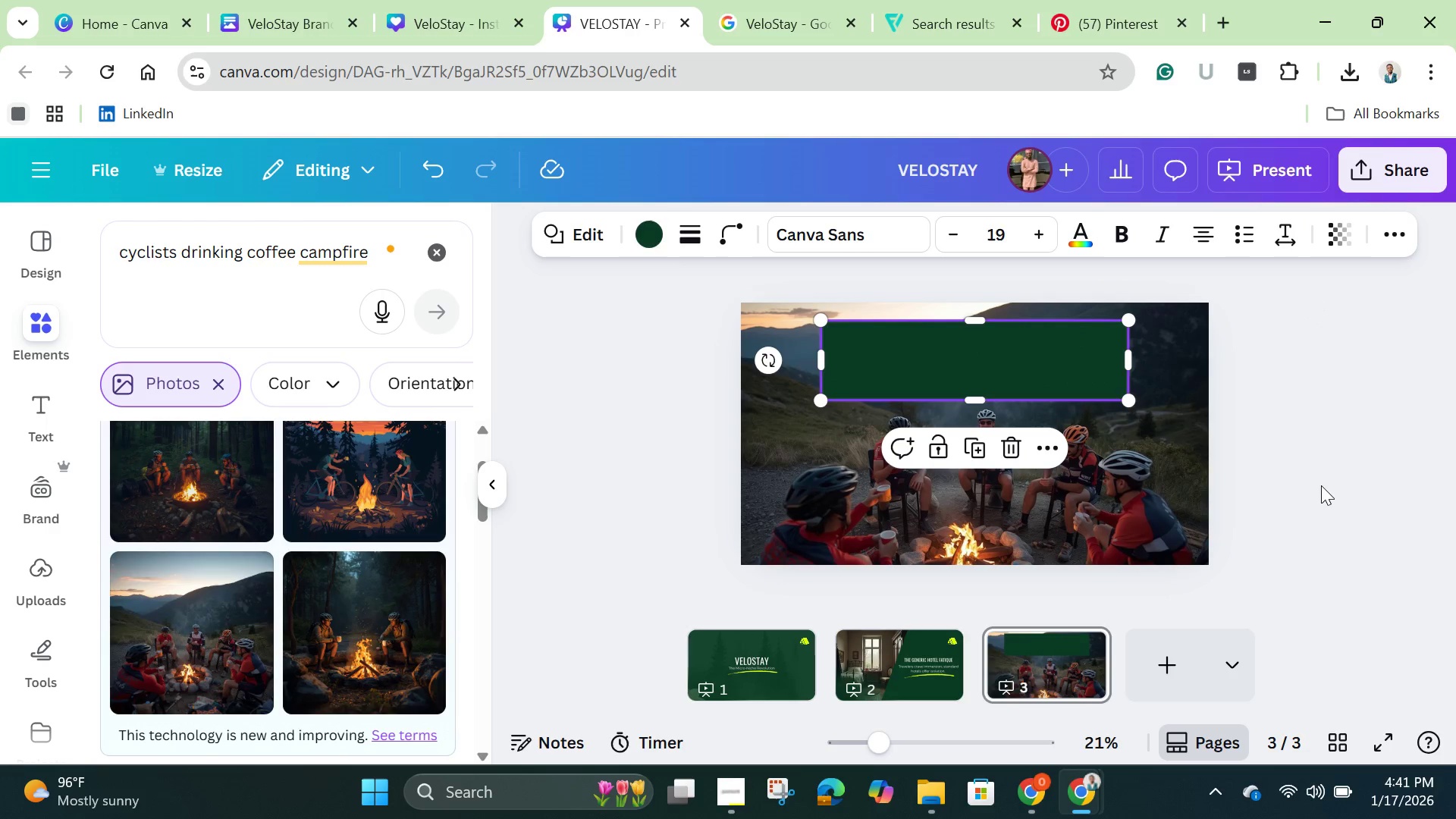 
double_click([1320, 485])
 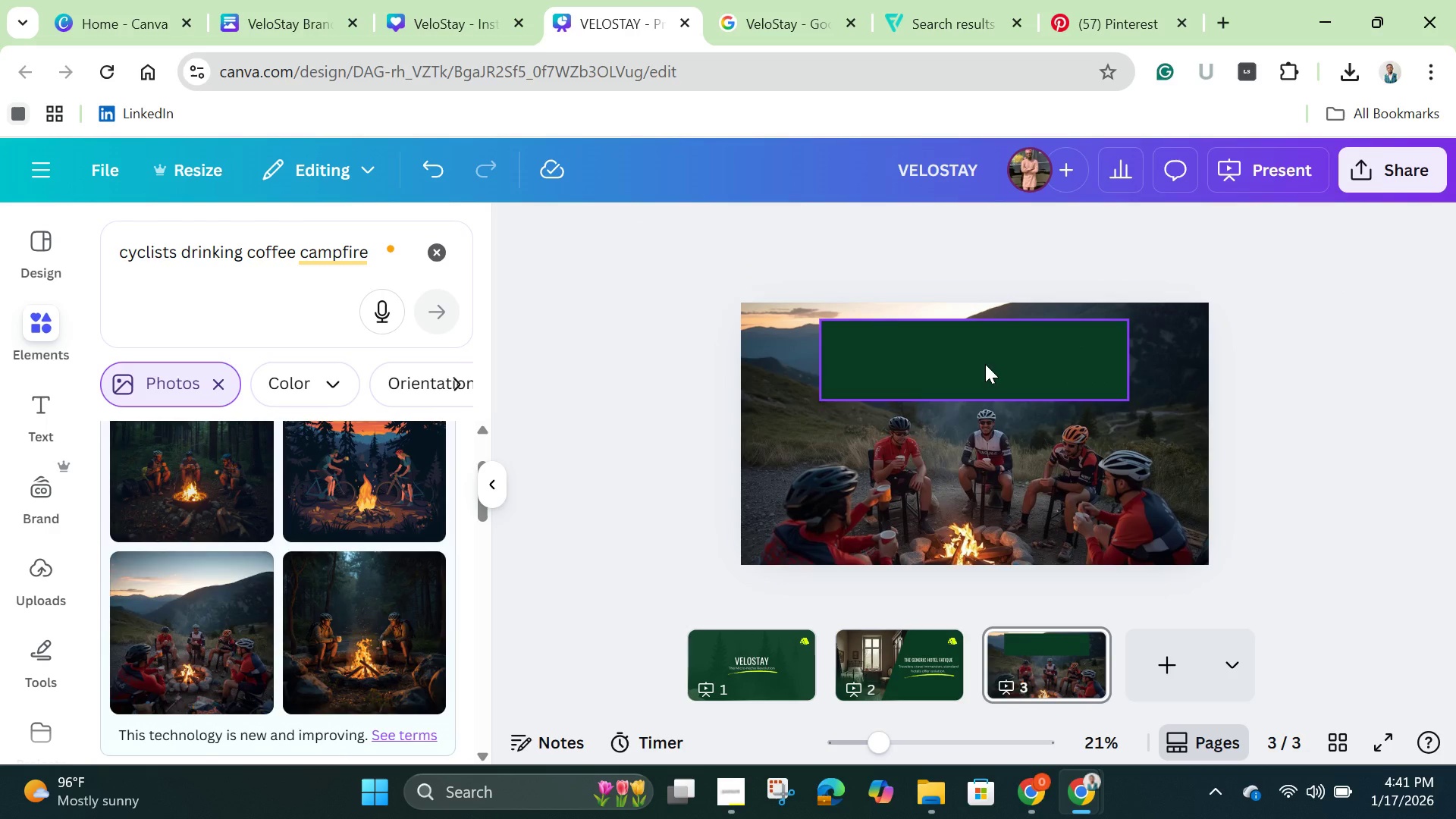 
left_click([985, 364])
 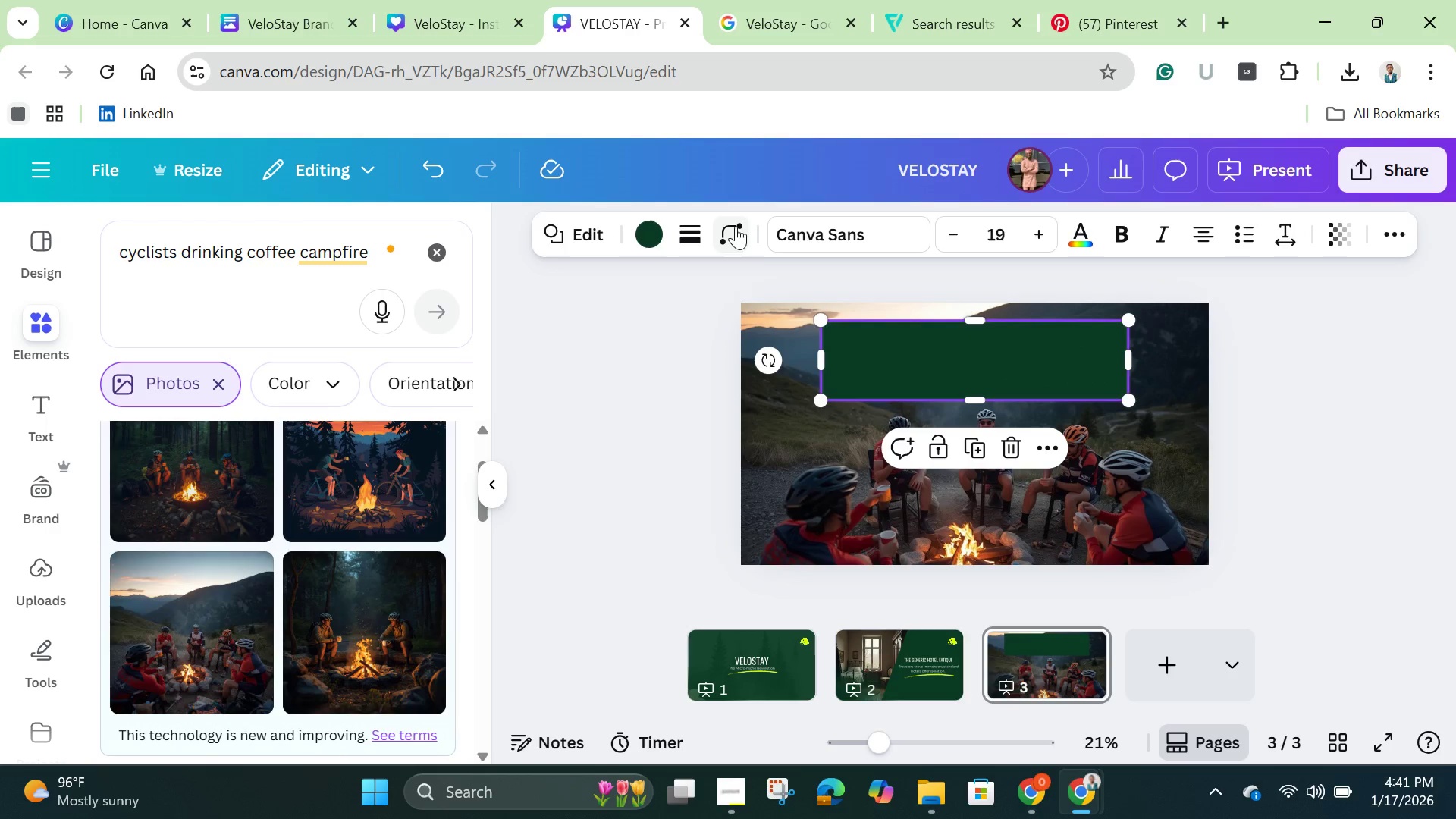 
left_click([730, 223])
 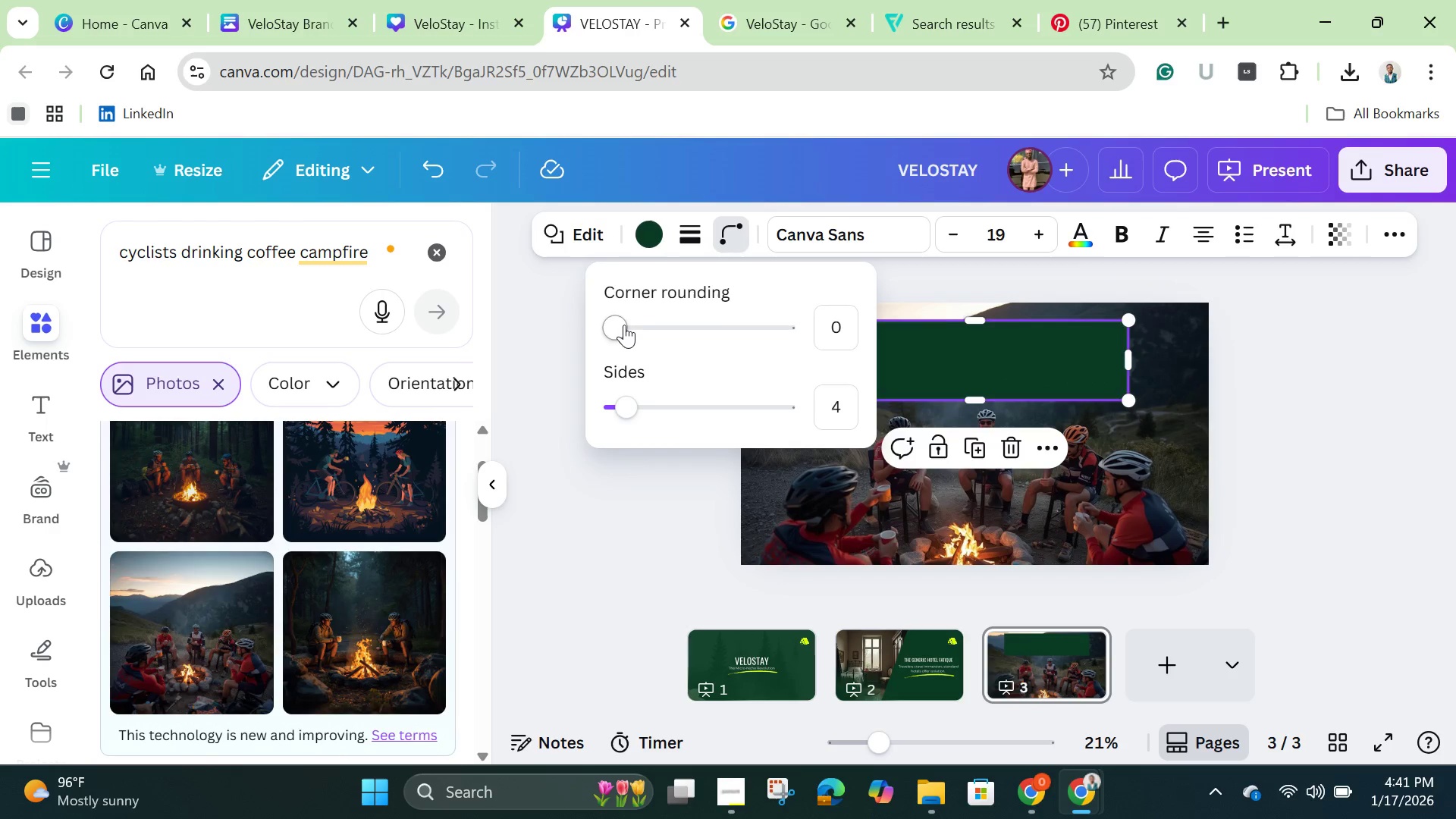 
left_click_drag(start_coordinate=[622, 325], to_coordinate=[675, 336])
 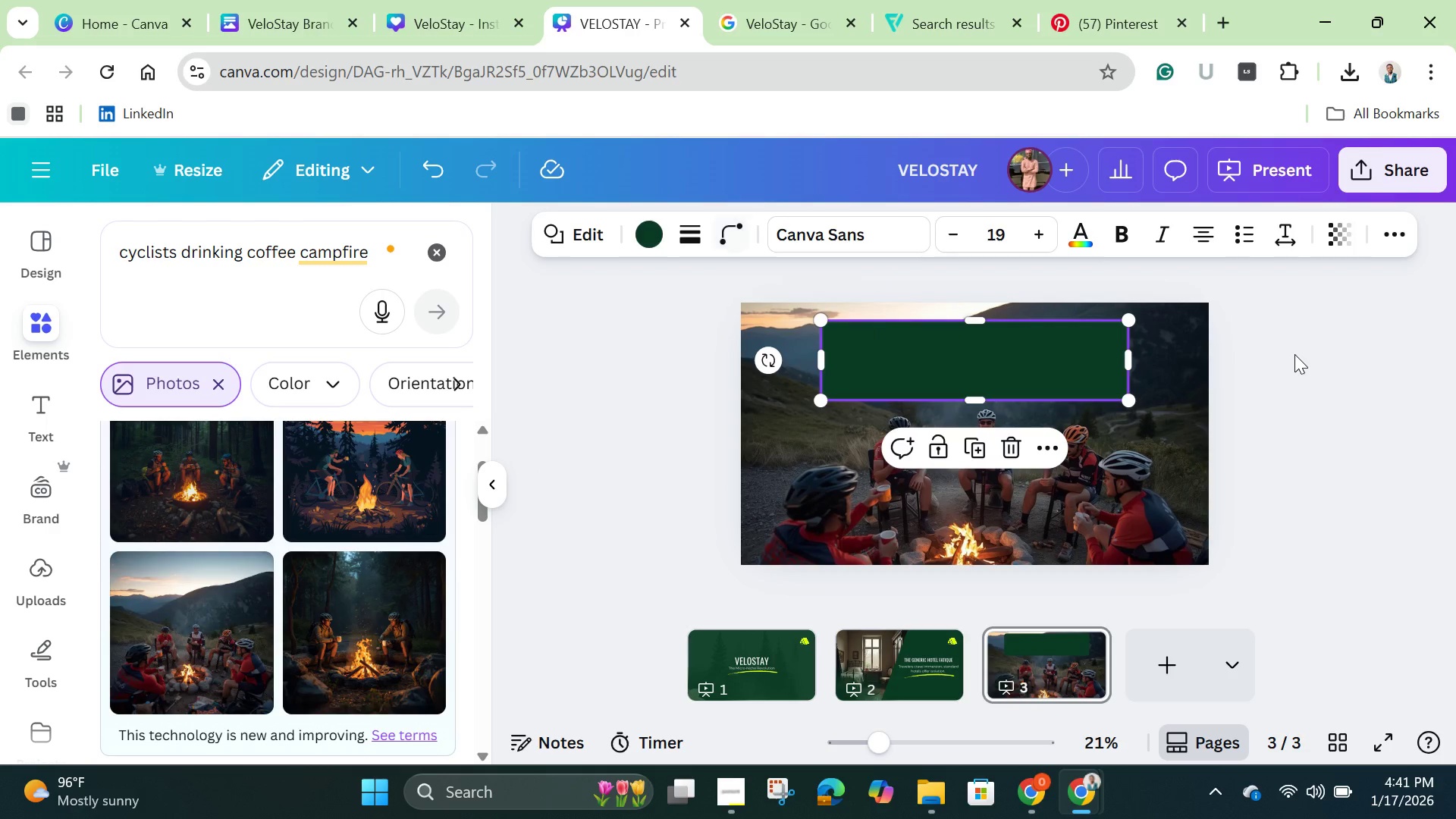 
double_click([1294, 354])
 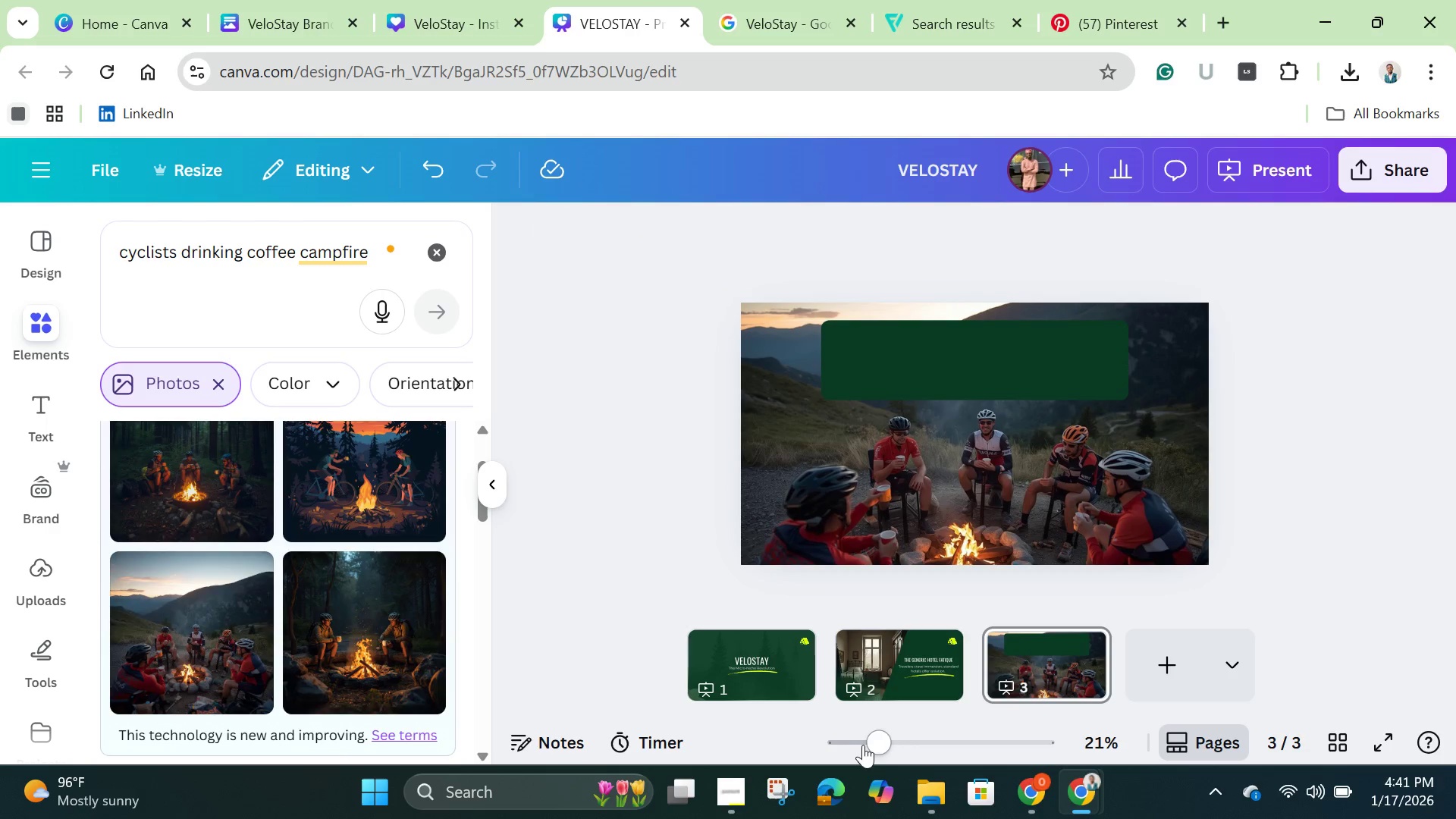 
left_click([915, 667])
 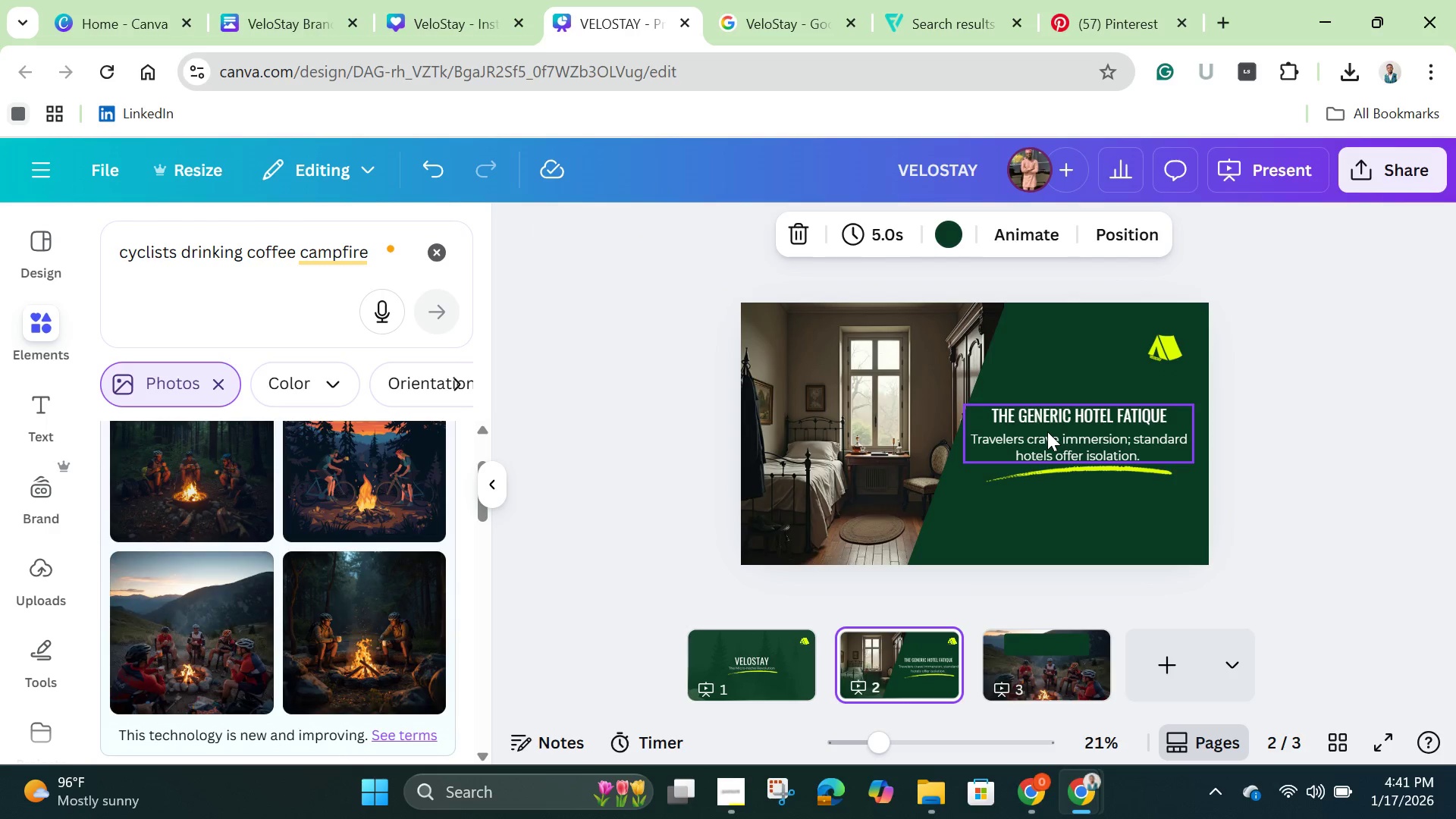 
left_click([1049, 435])
 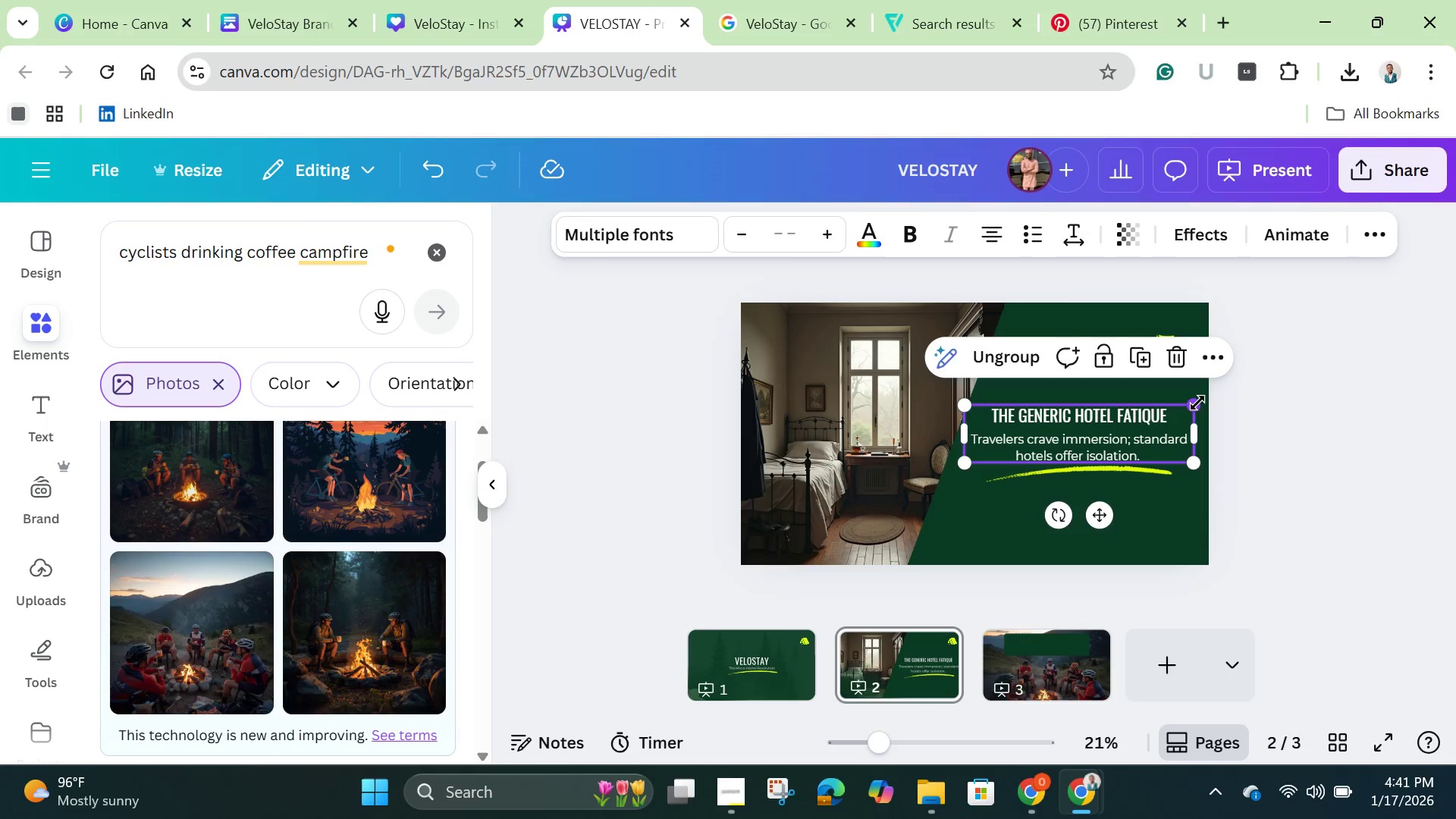 
left_click([1197, 403])
 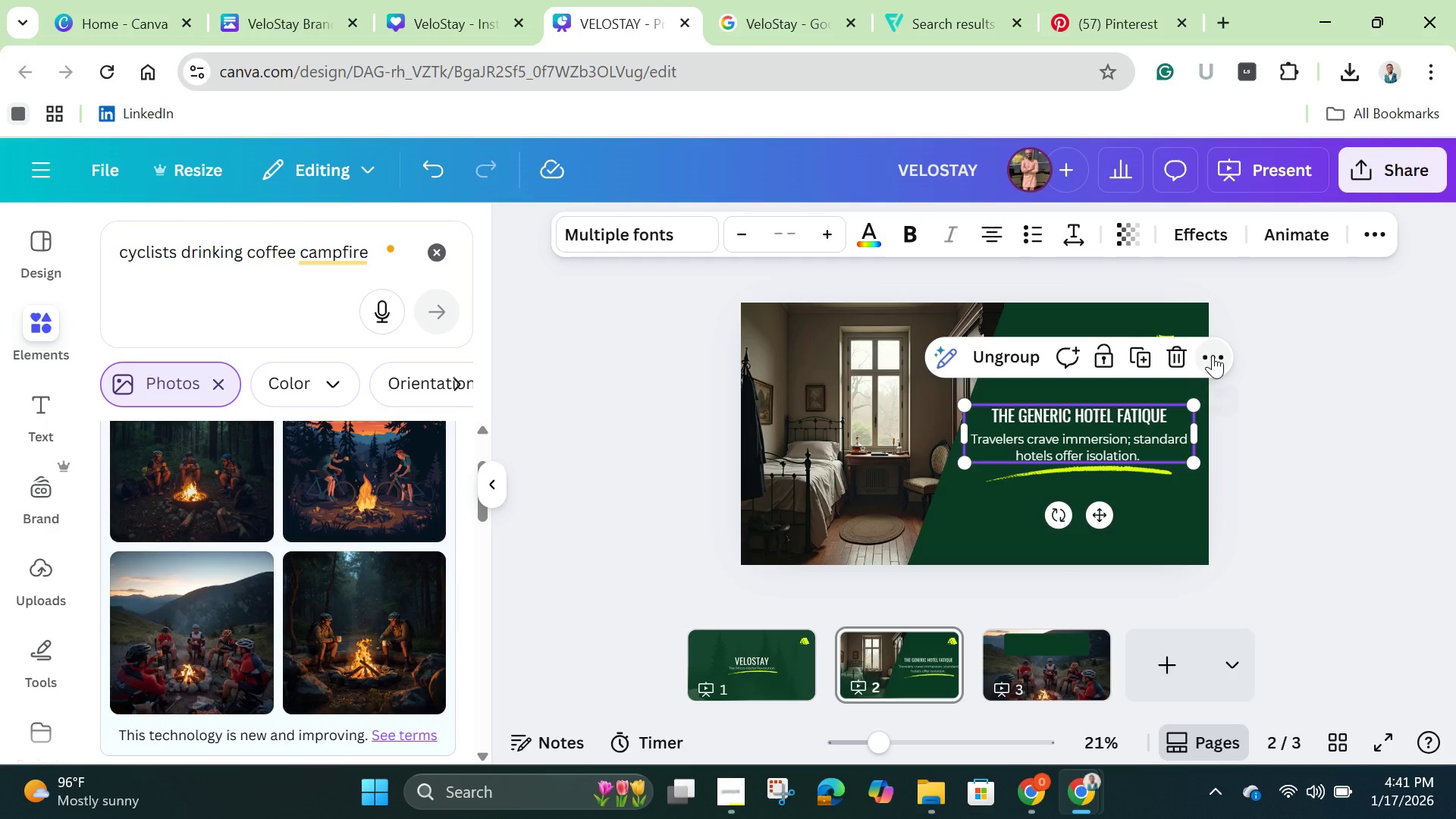 
left_click([1216, 355])
 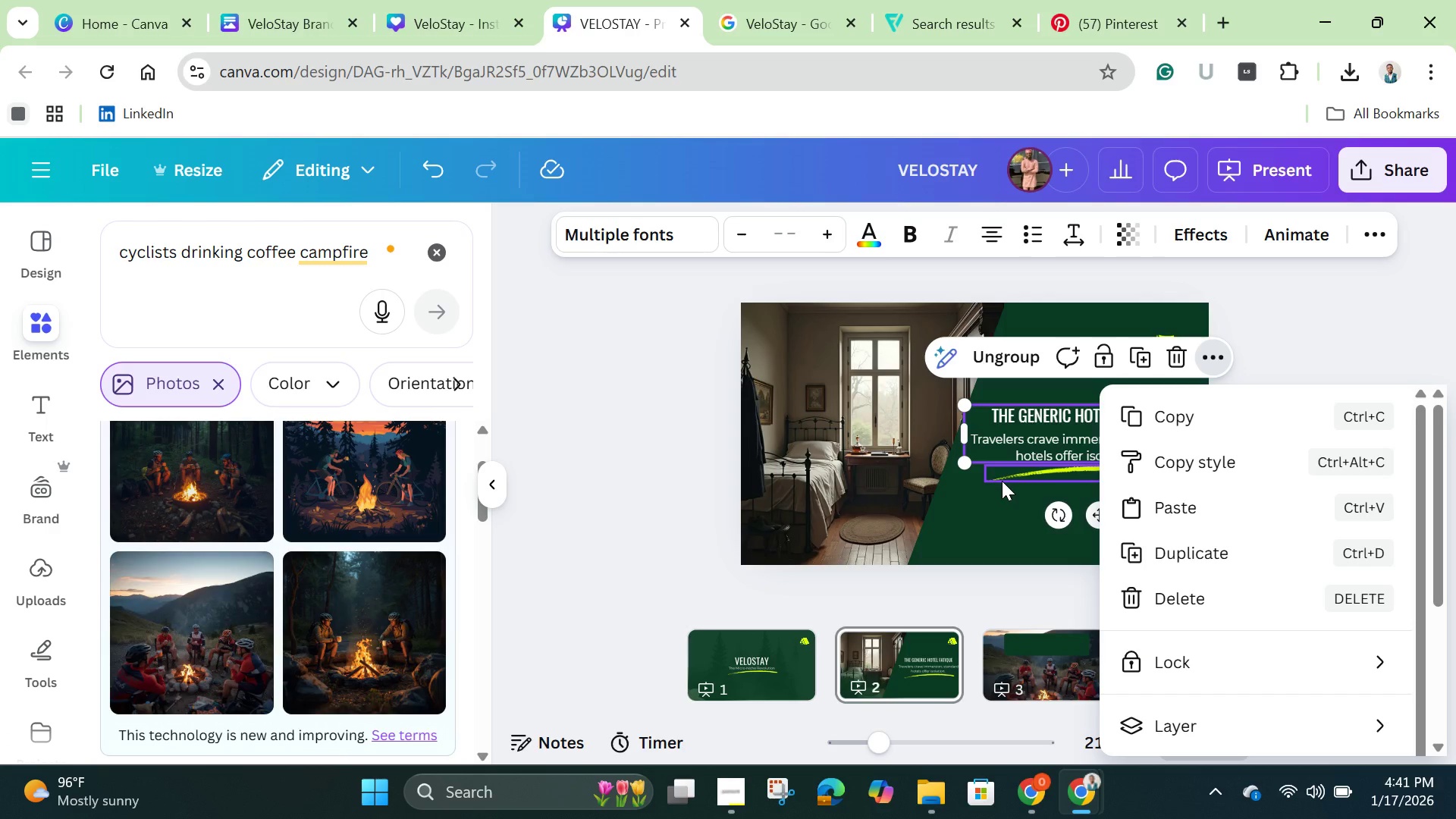 
hold_key(key=ShiftLeft, duration=1.42)
left_click([1002, 482])
 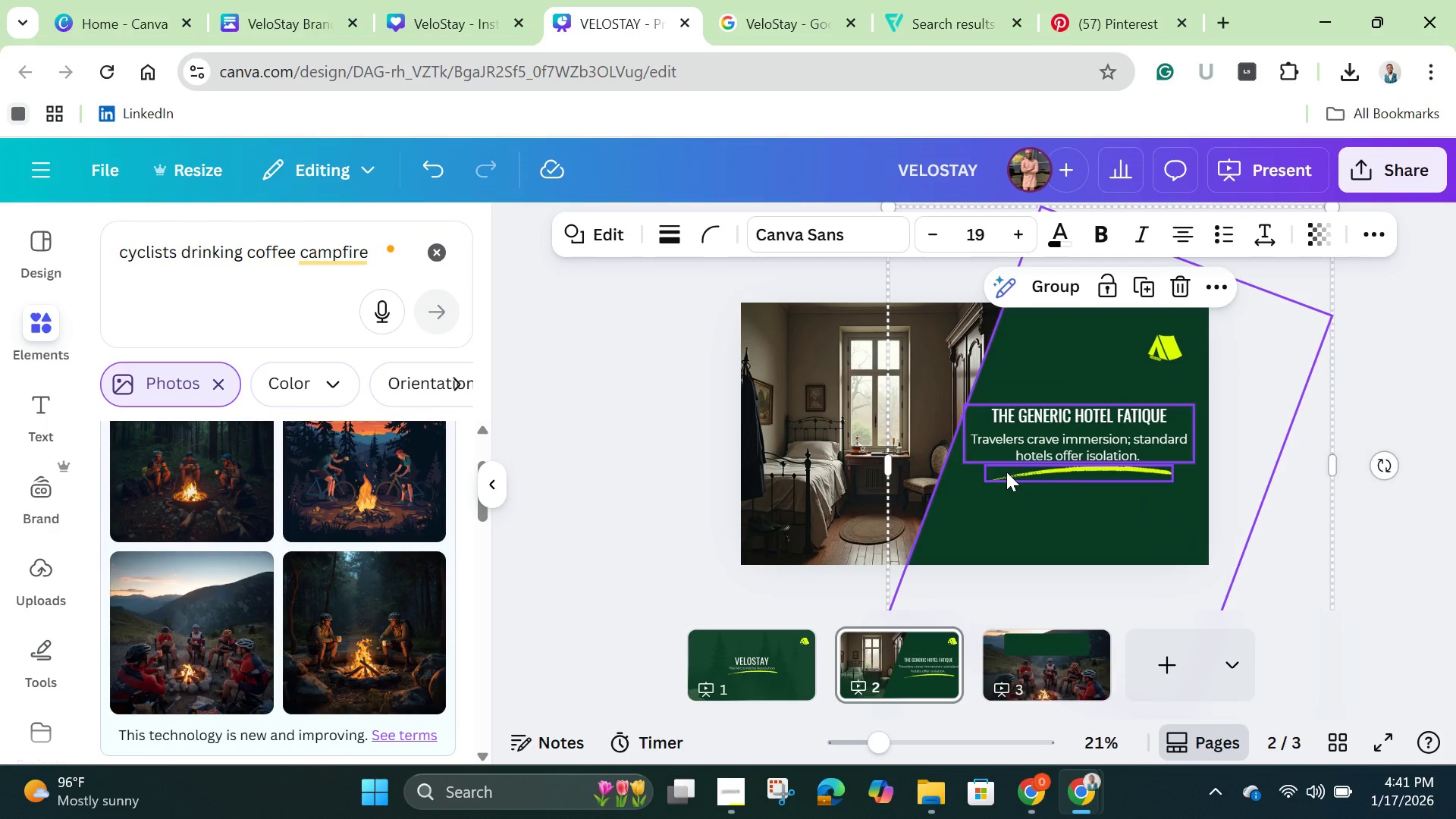 
left_click([1006, 472])
 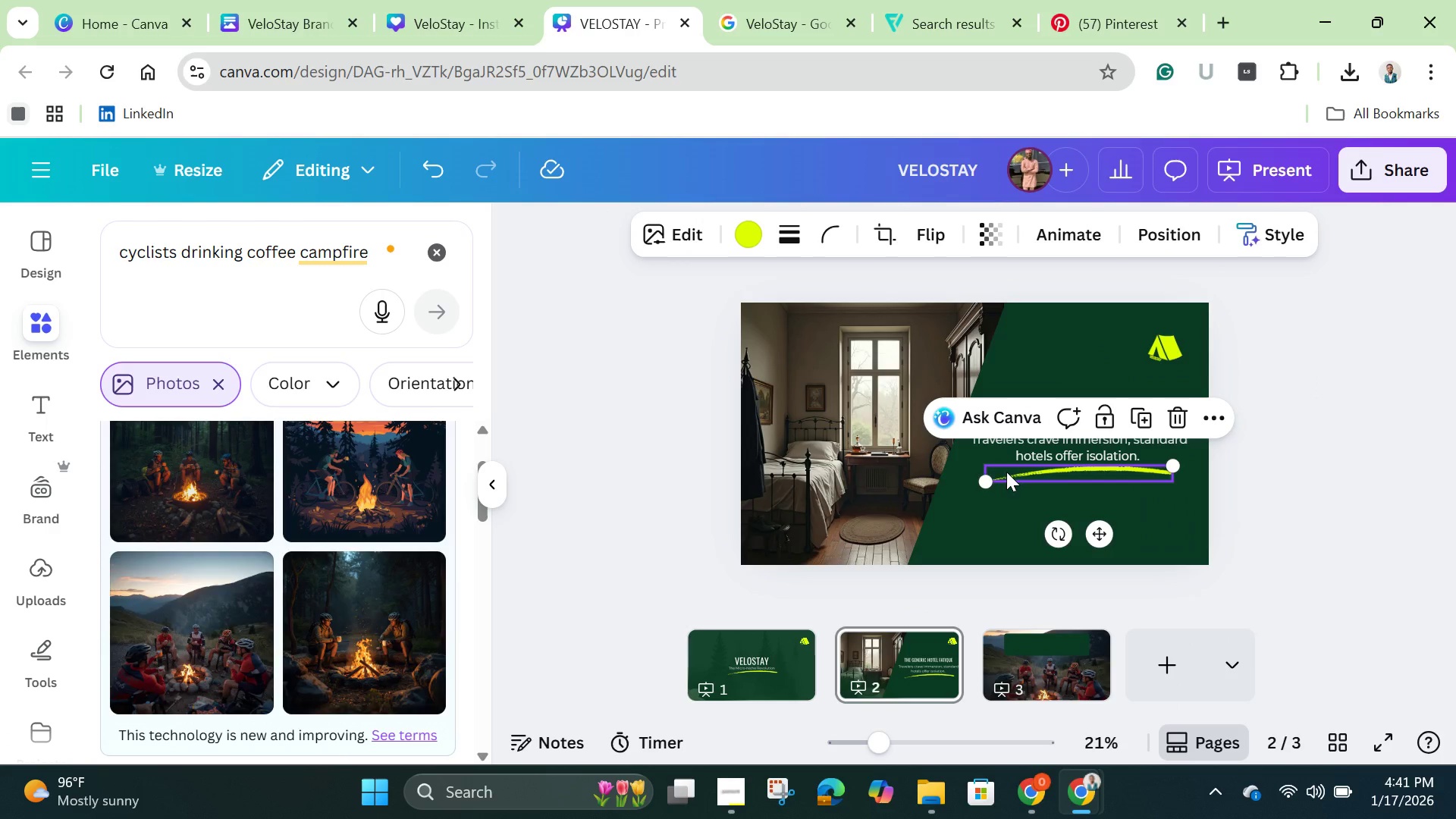 
hold_key(key=ShiftLeft, duration=1.52)
left_click([1026, 438])
 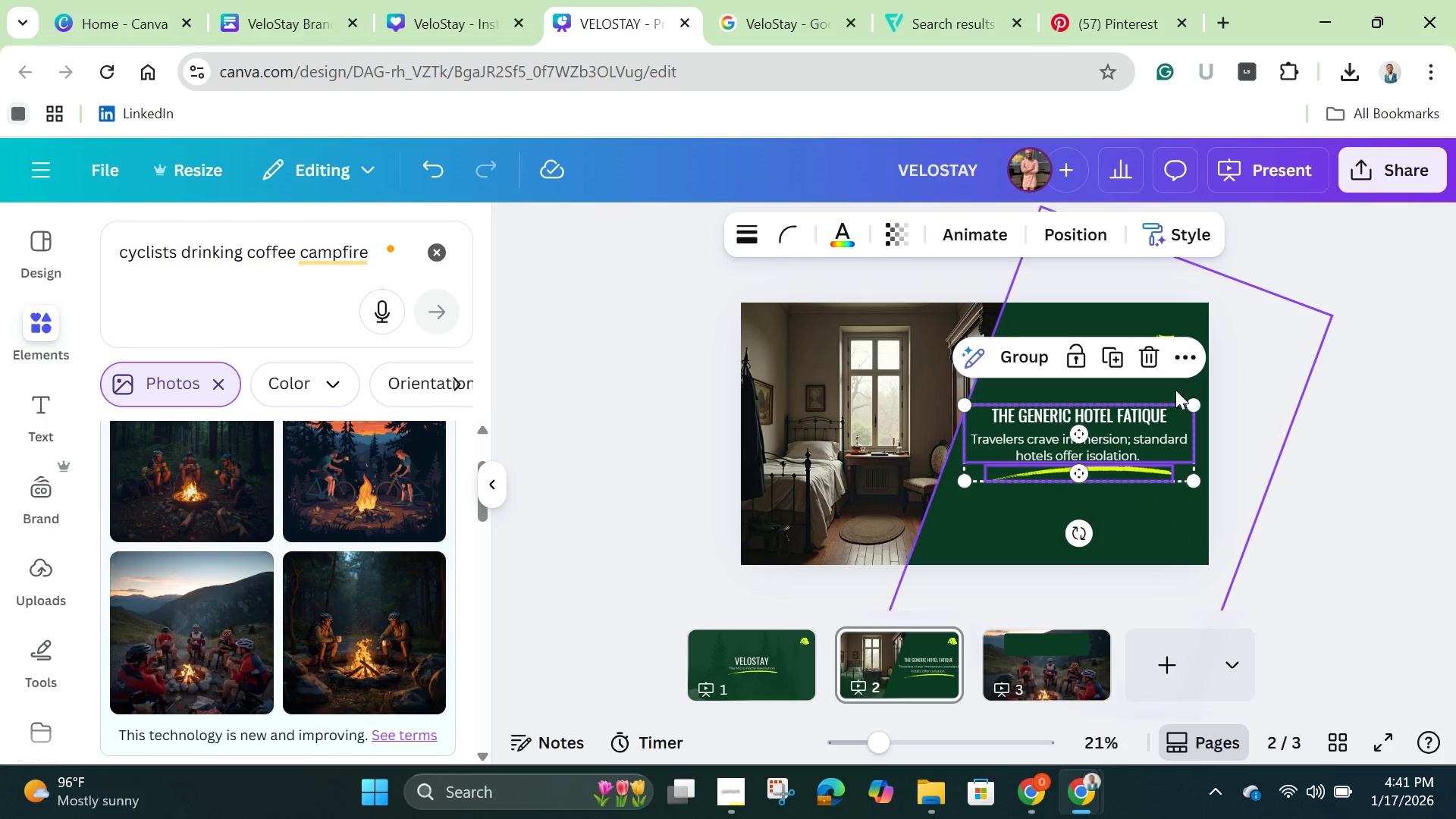 
hold_key(key=ShiftLeft, duration=1.53)
 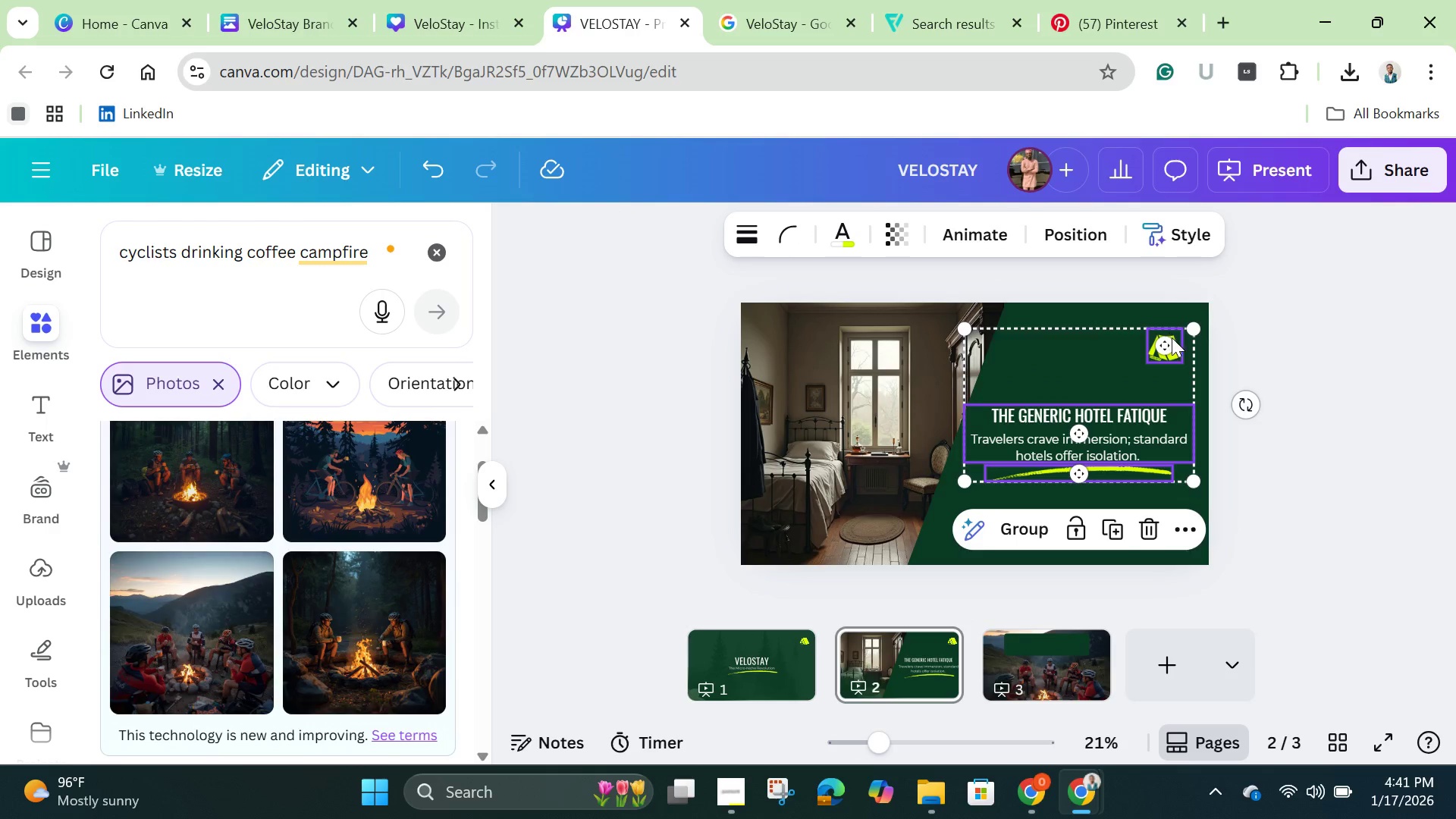 
hold_key(key=ShiftLeft, duration=0.64)
left_click([1166, 332])
 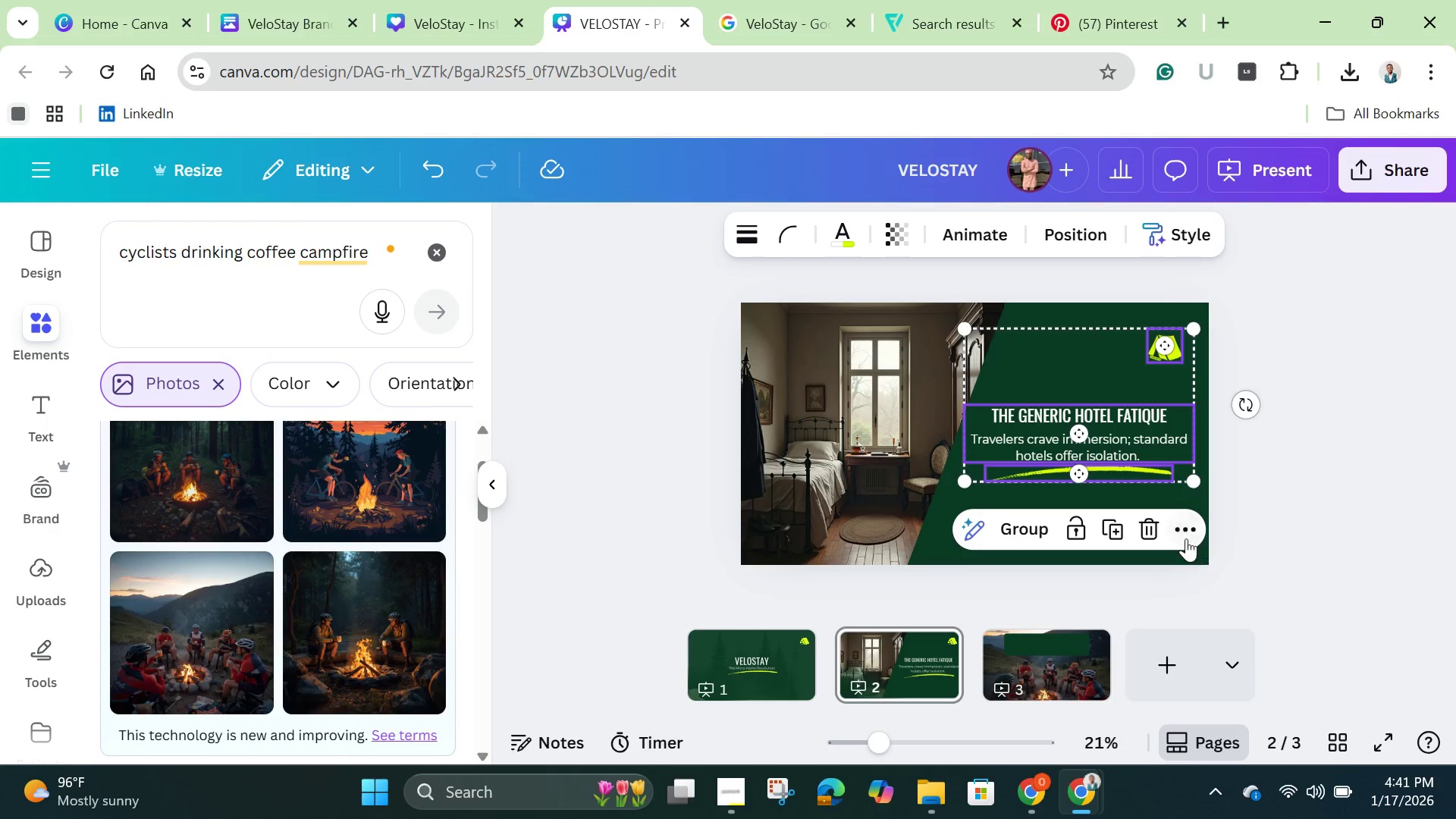 
left_click([1182, 526])
 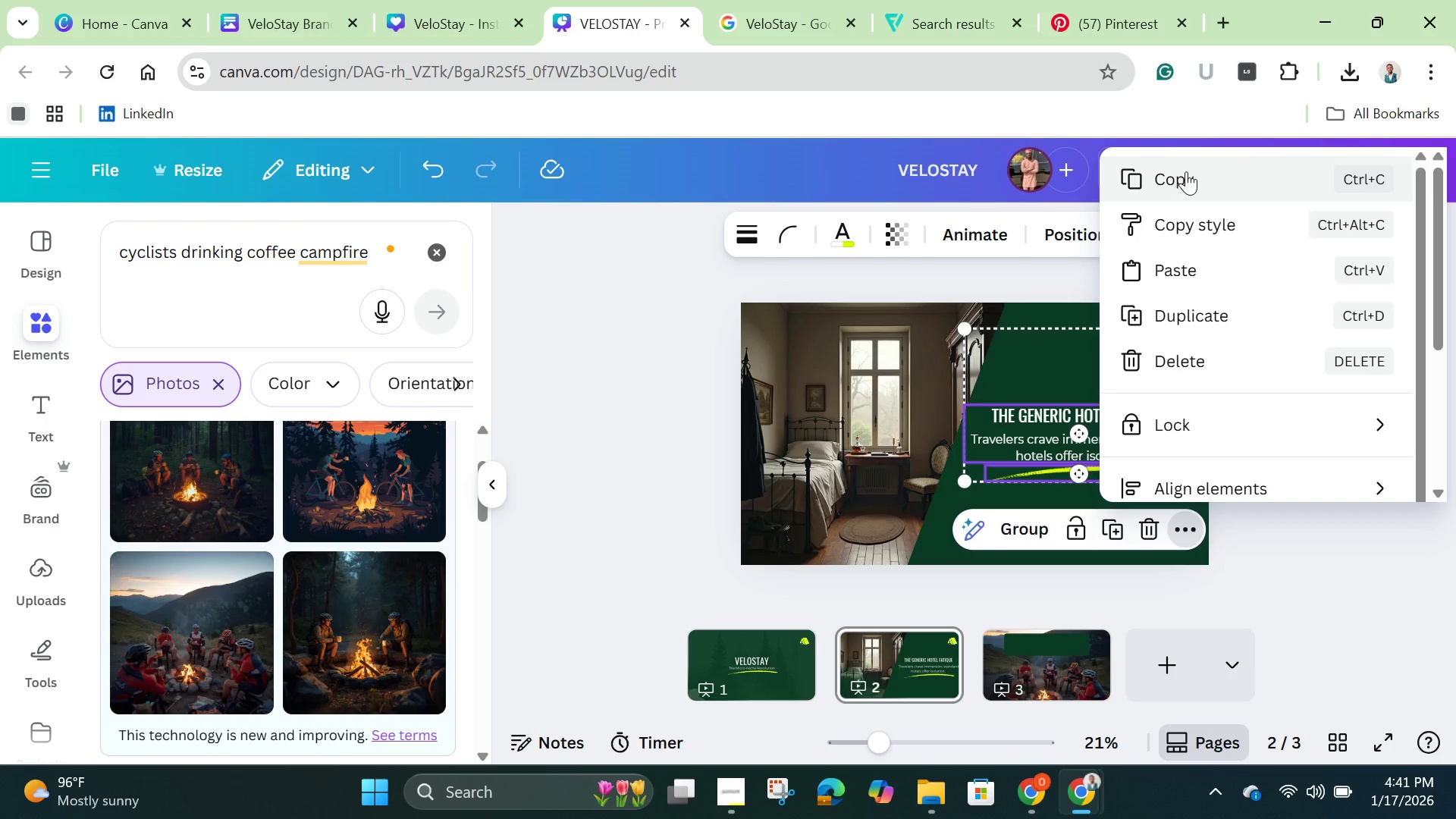 
left_click([1193, 180])
 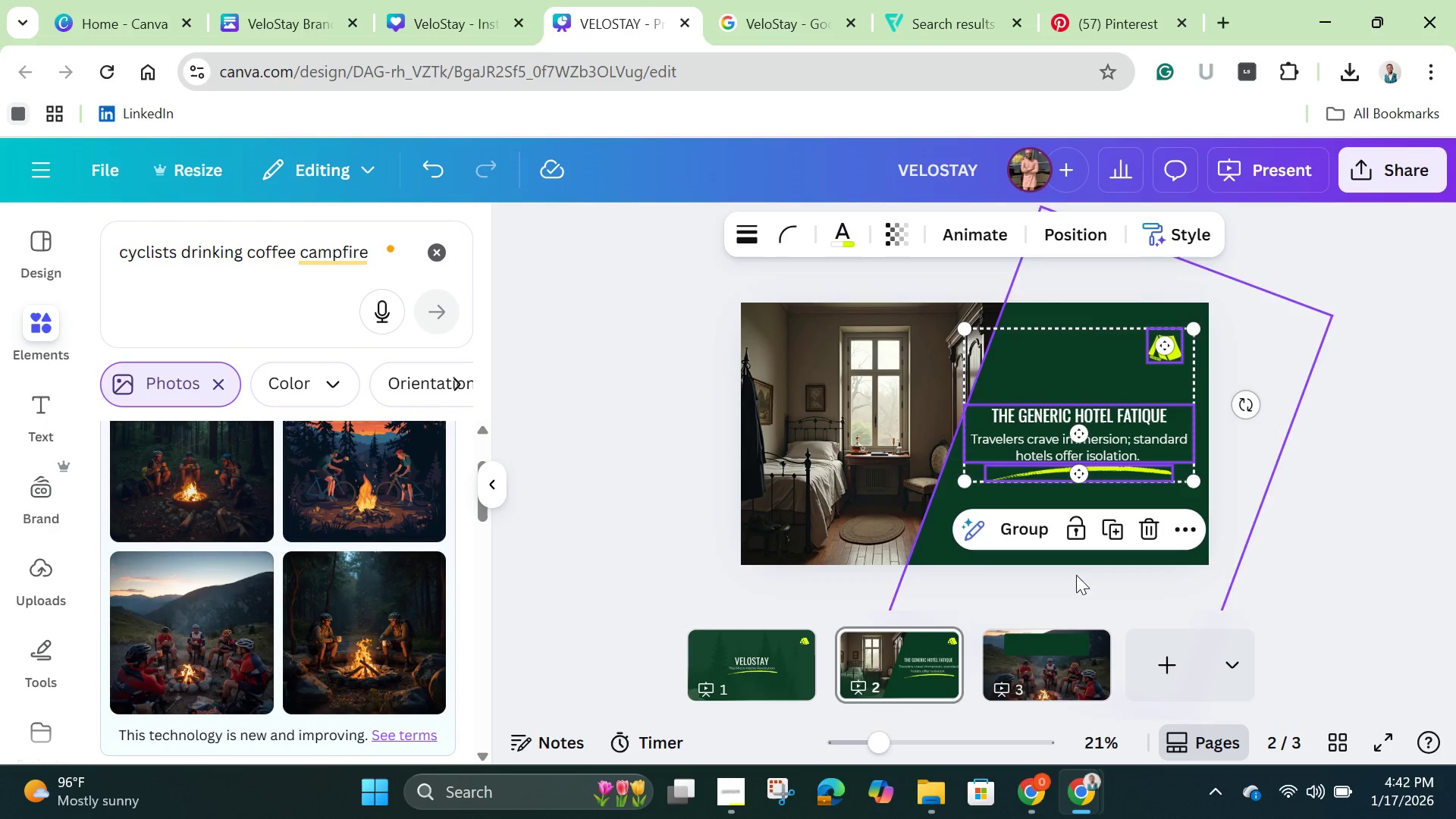 
left_click([1055, 656])
 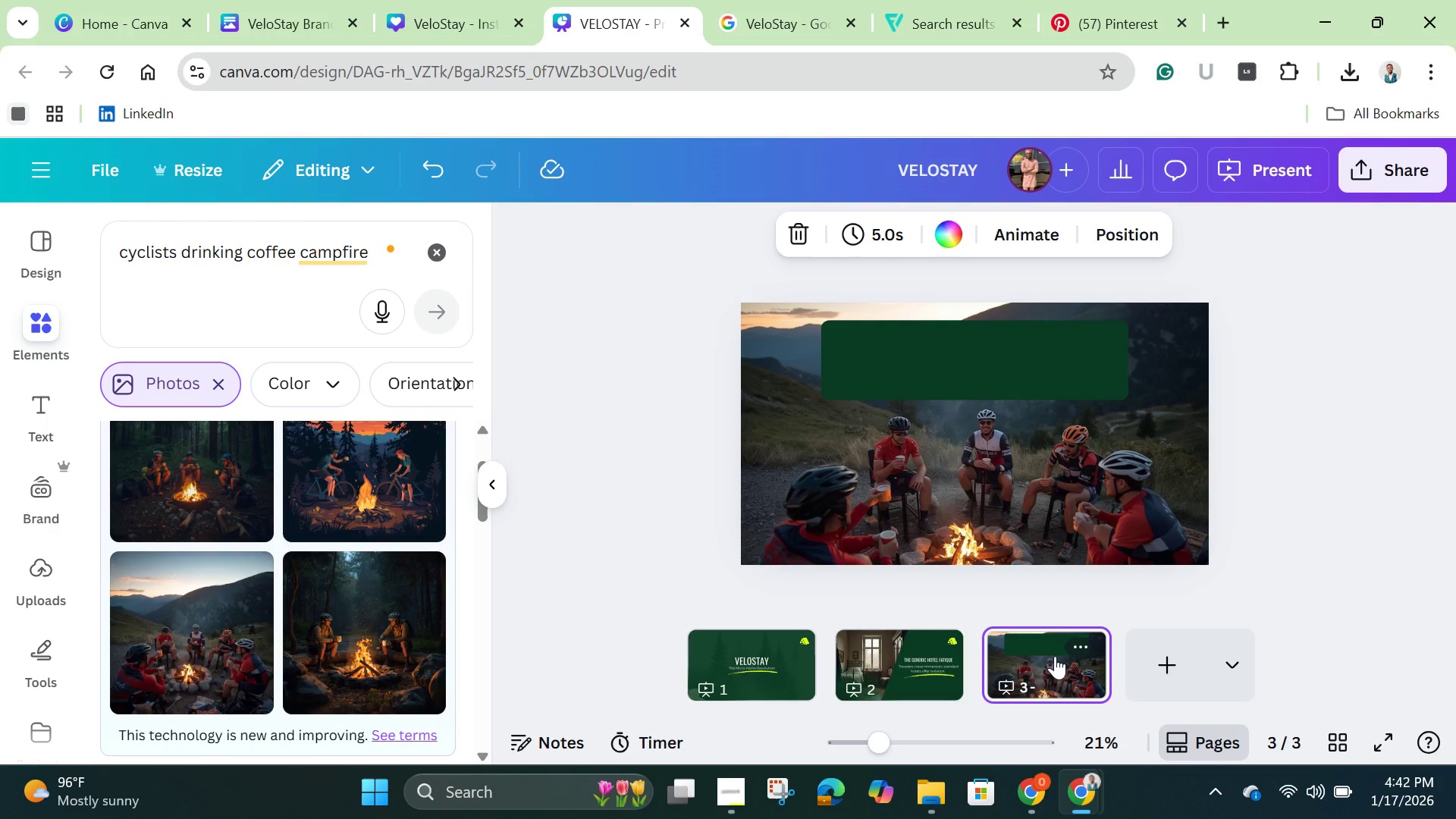 
key(Control+V)
 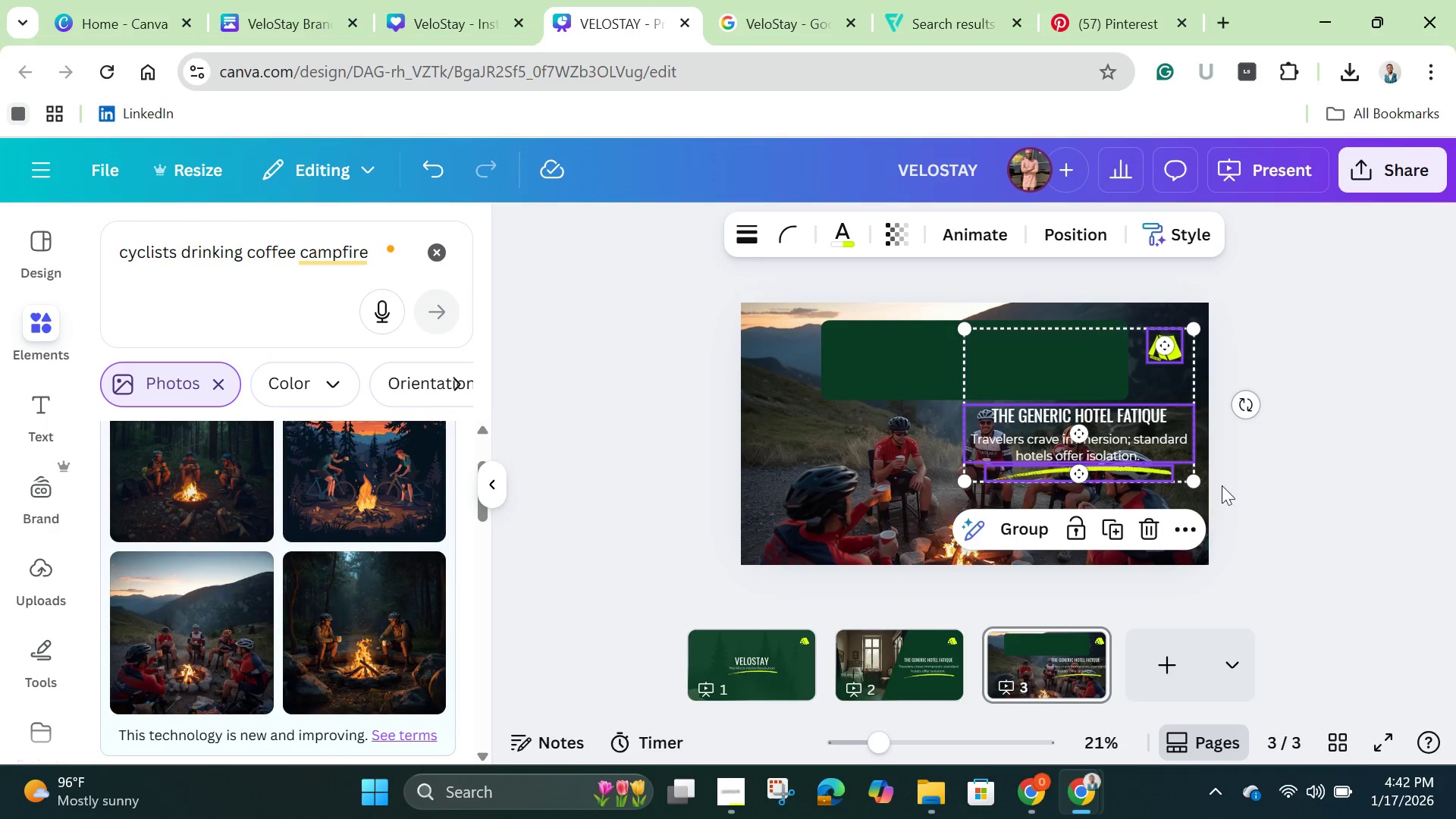 
left_click([1286, 384])
 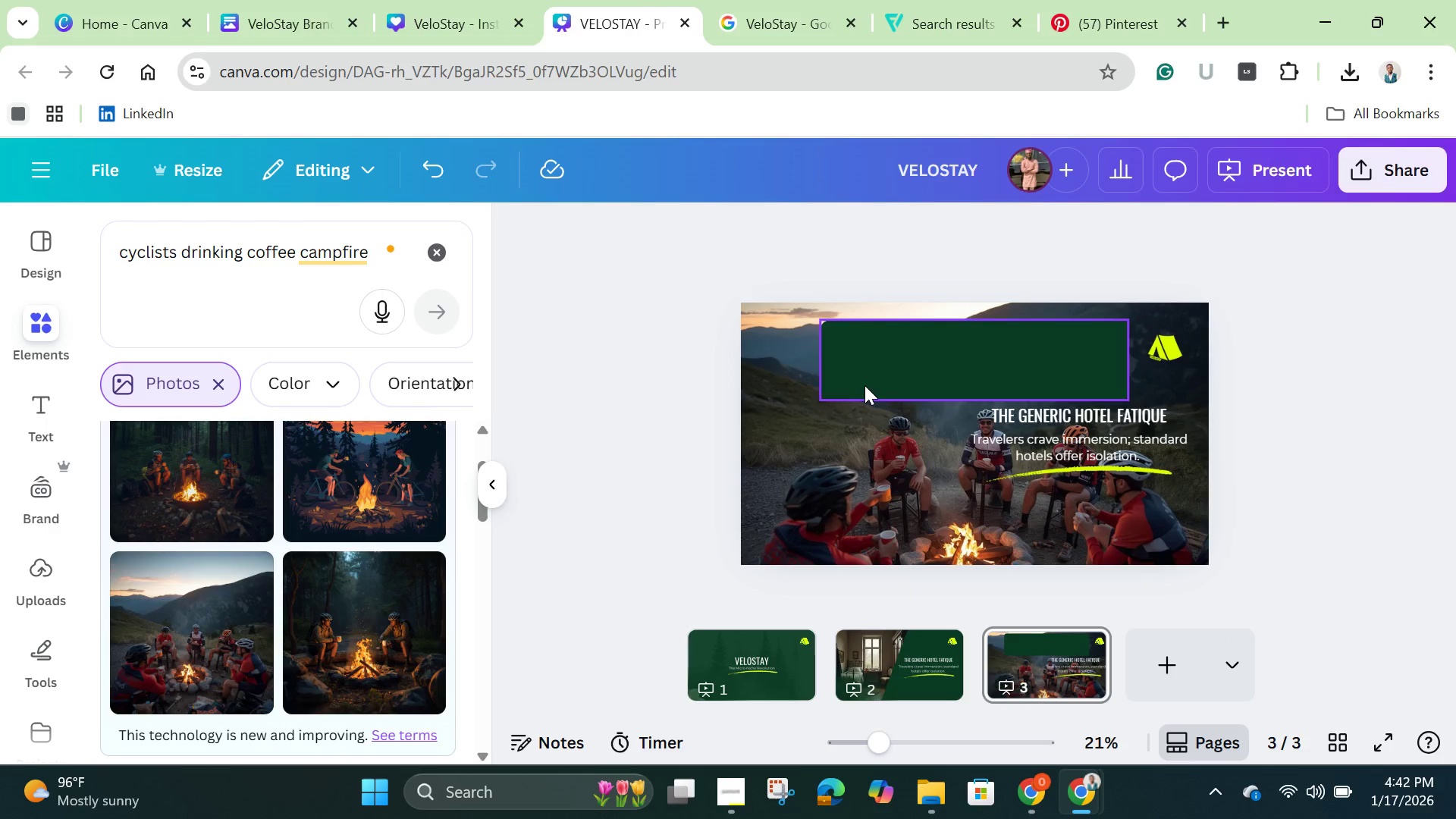 
left_click_drag(start_coordinate=[880, 359], to_coordinate=[734, 366])
 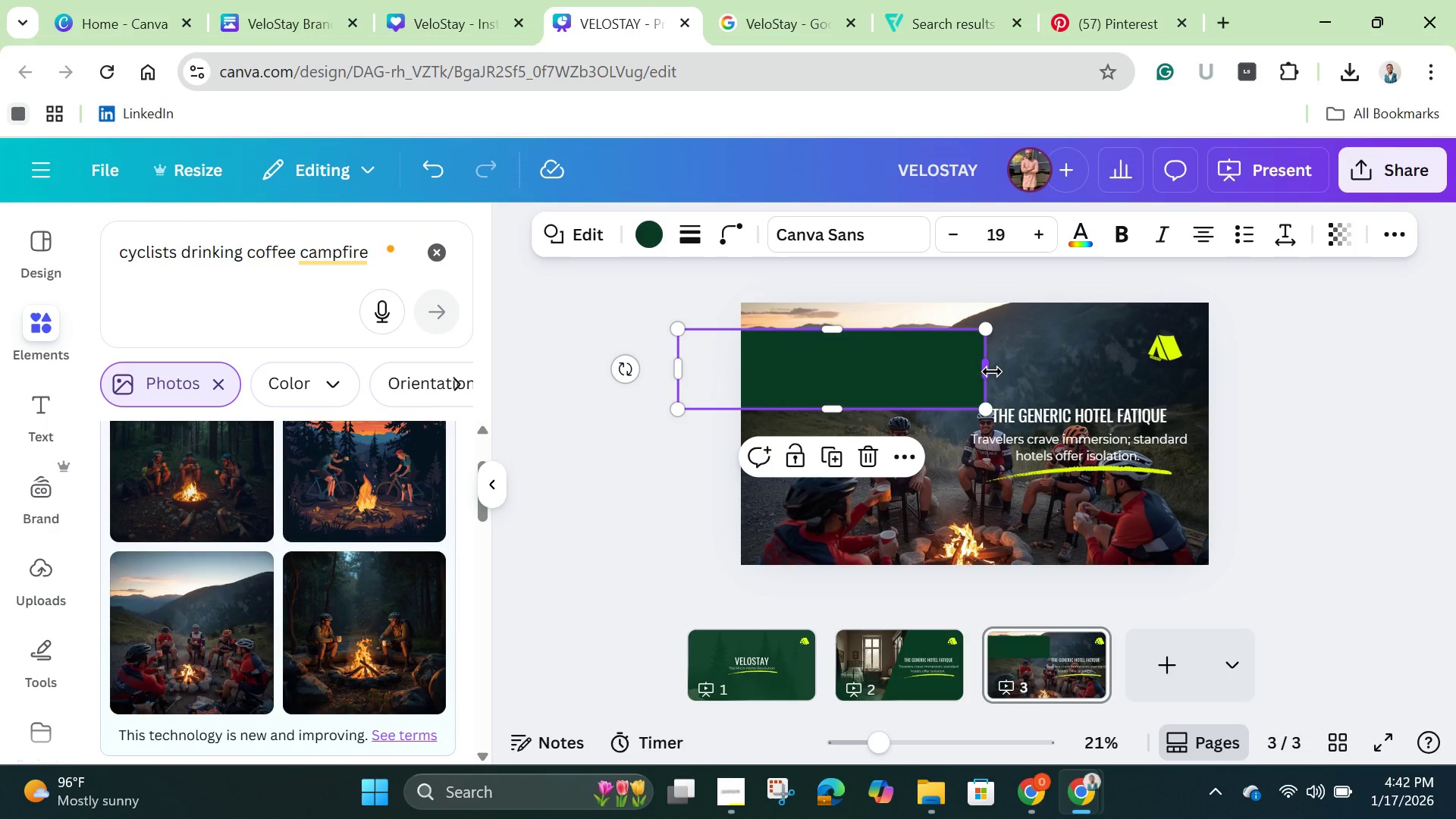 
left_click_drag(start_coordinate=[992, 372], to_coordinate=[1045, 372])
 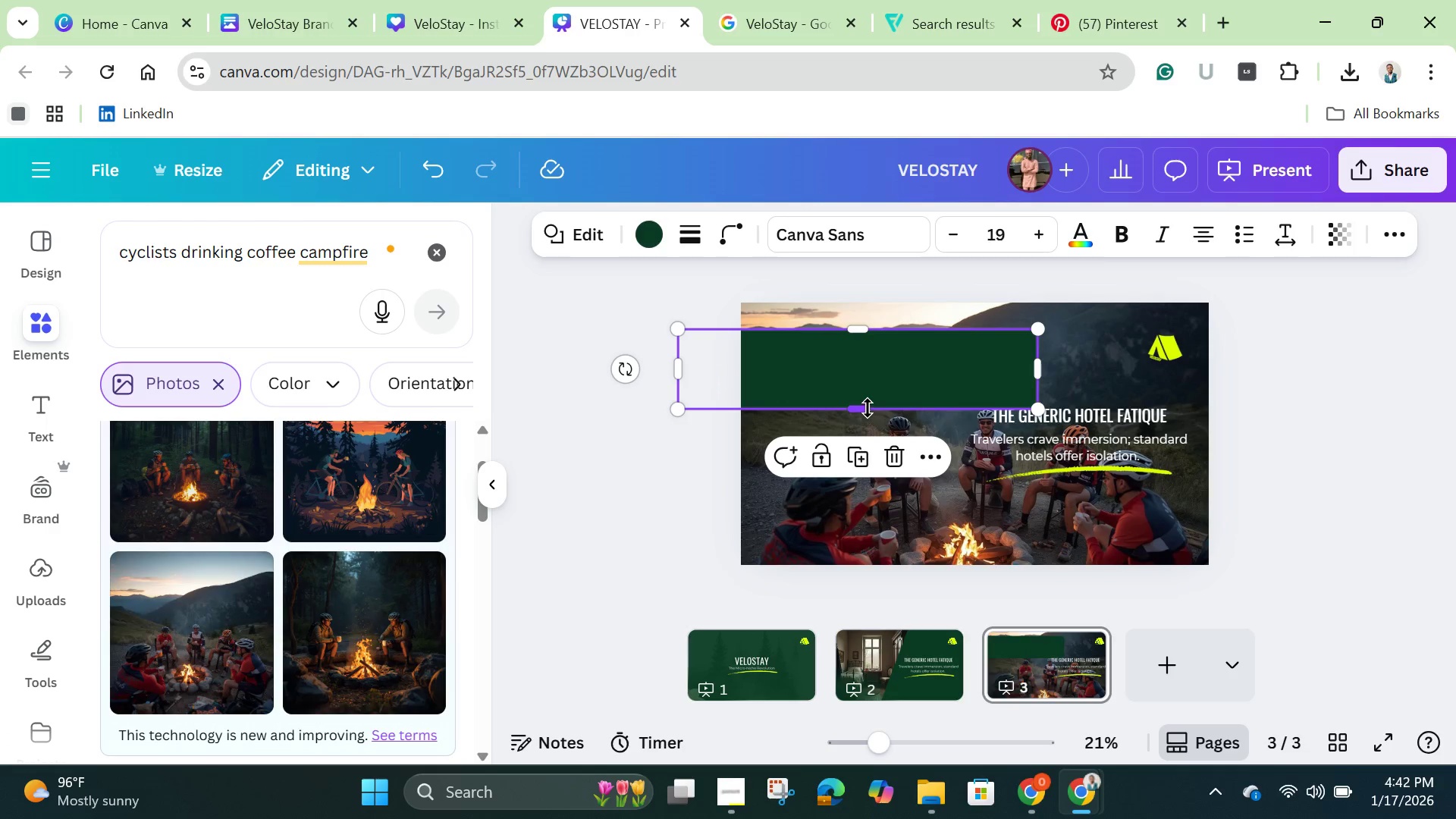 
left_click_drag(start_coordinate=[866, 406], to_coordinate=[843, 387])
 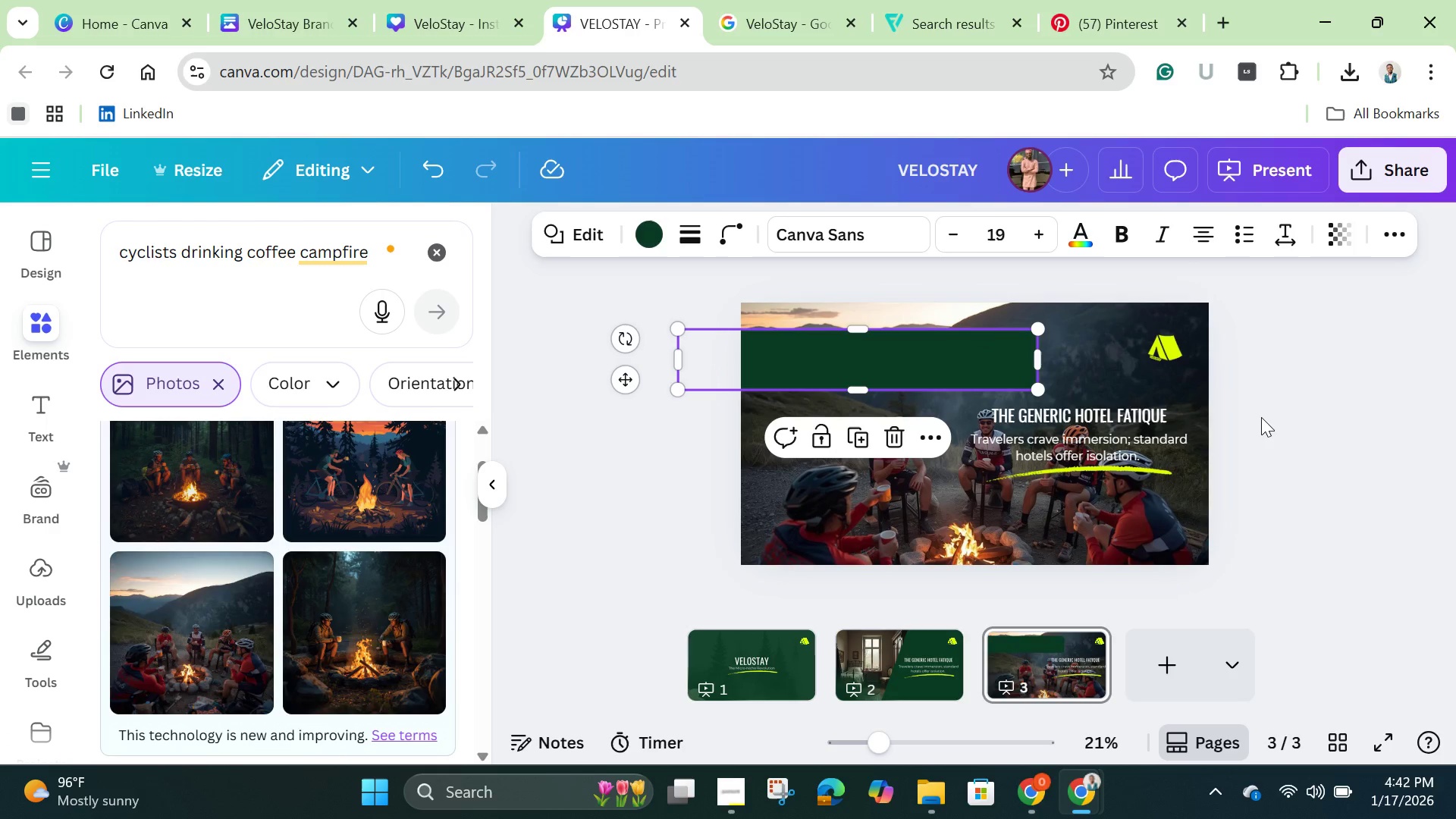 
left_click([1261, 417])
 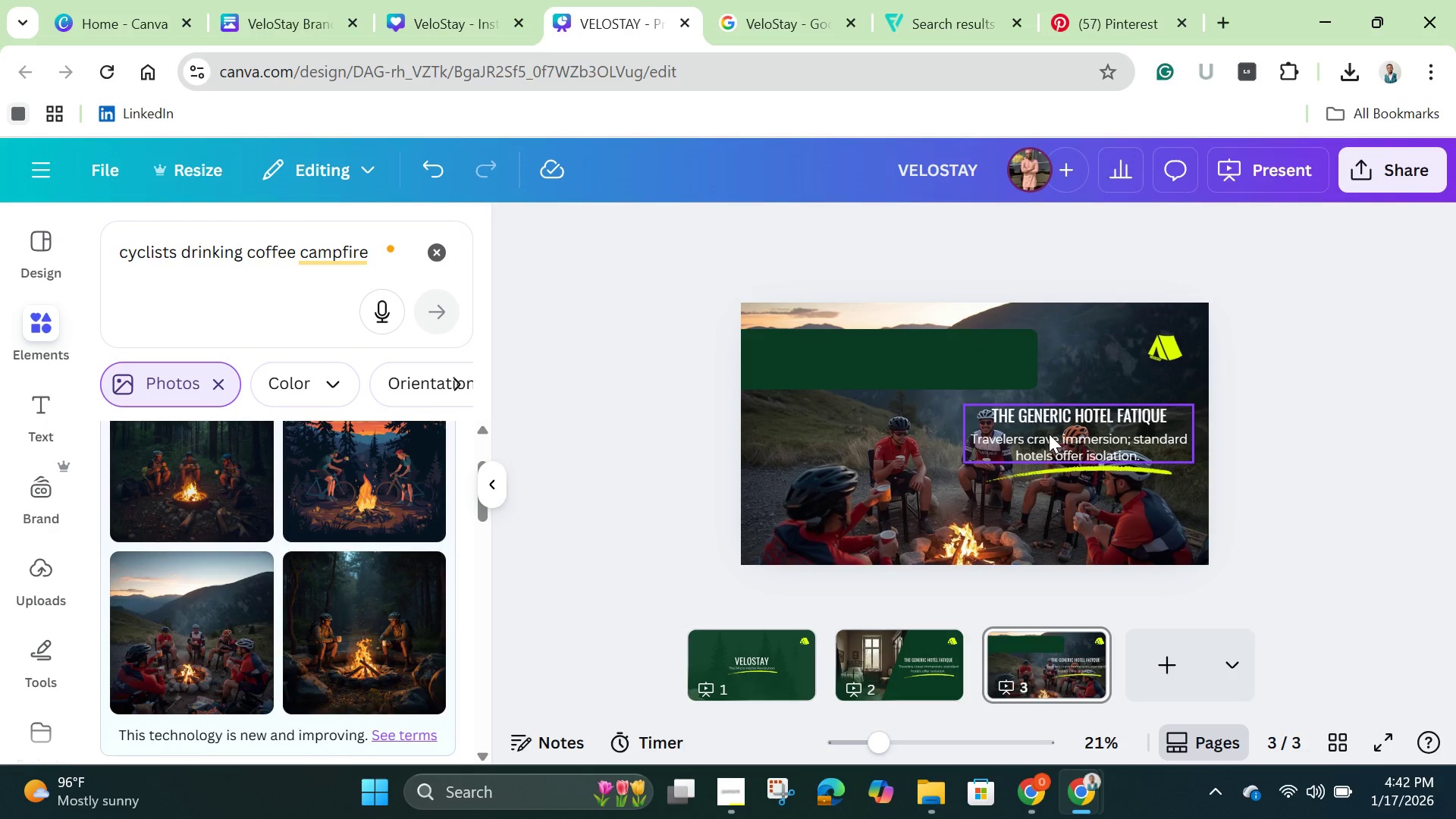 
left_click([1050, 435])
 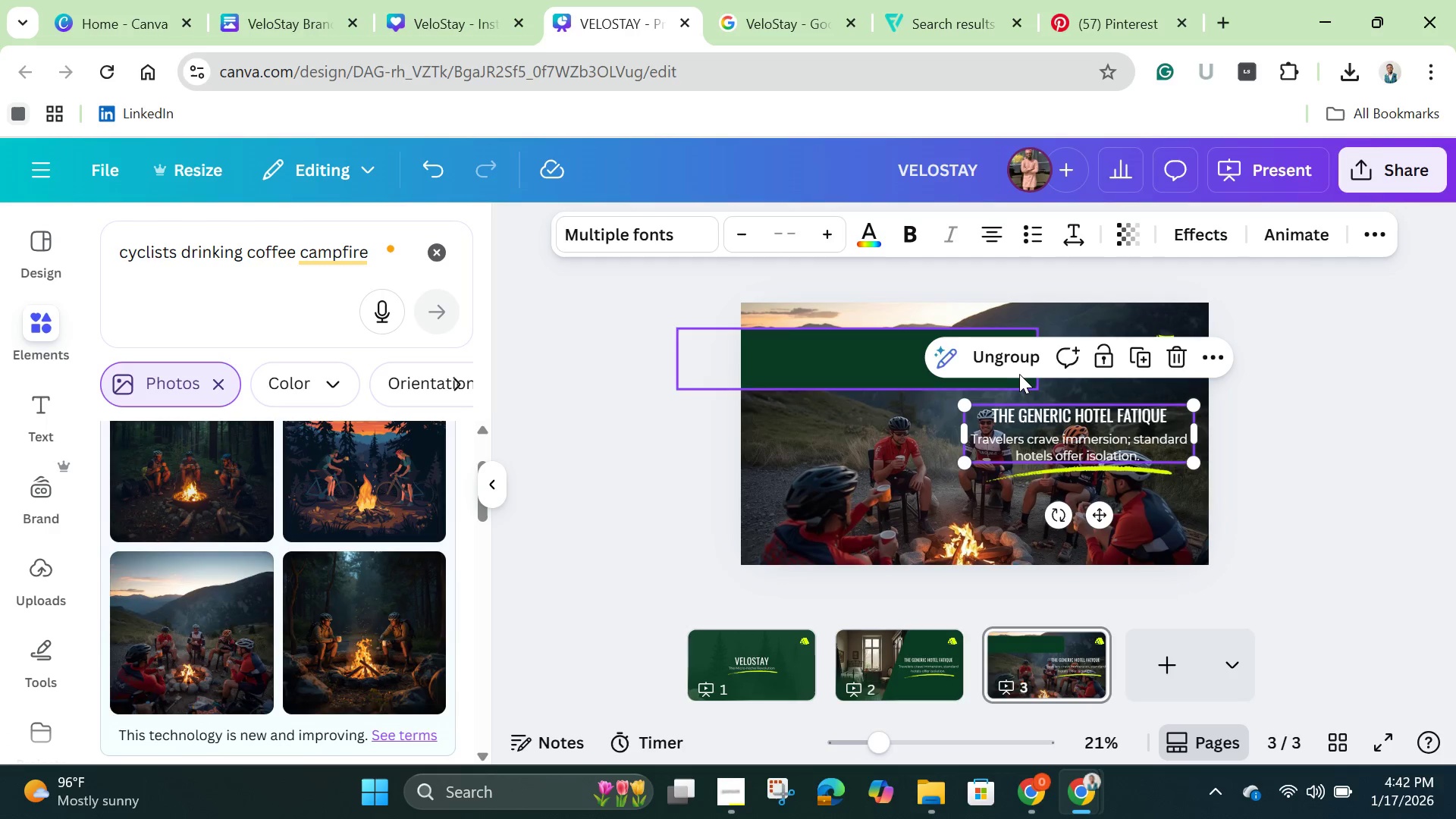 
left_click([1018, 374])
 